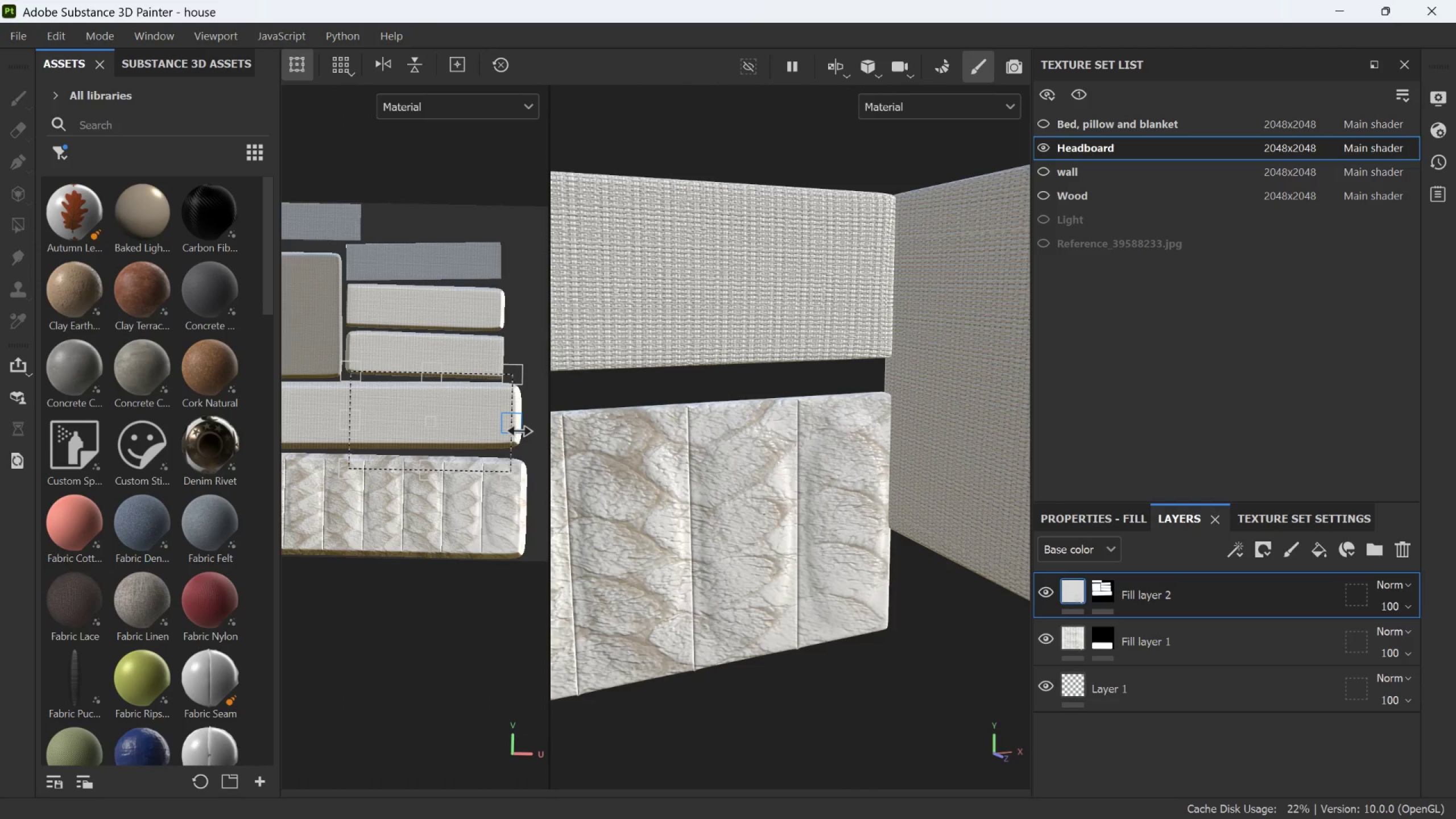 
left_click_drag(start_coordinate=[519, 430], to_coordinate=[504, 437])
 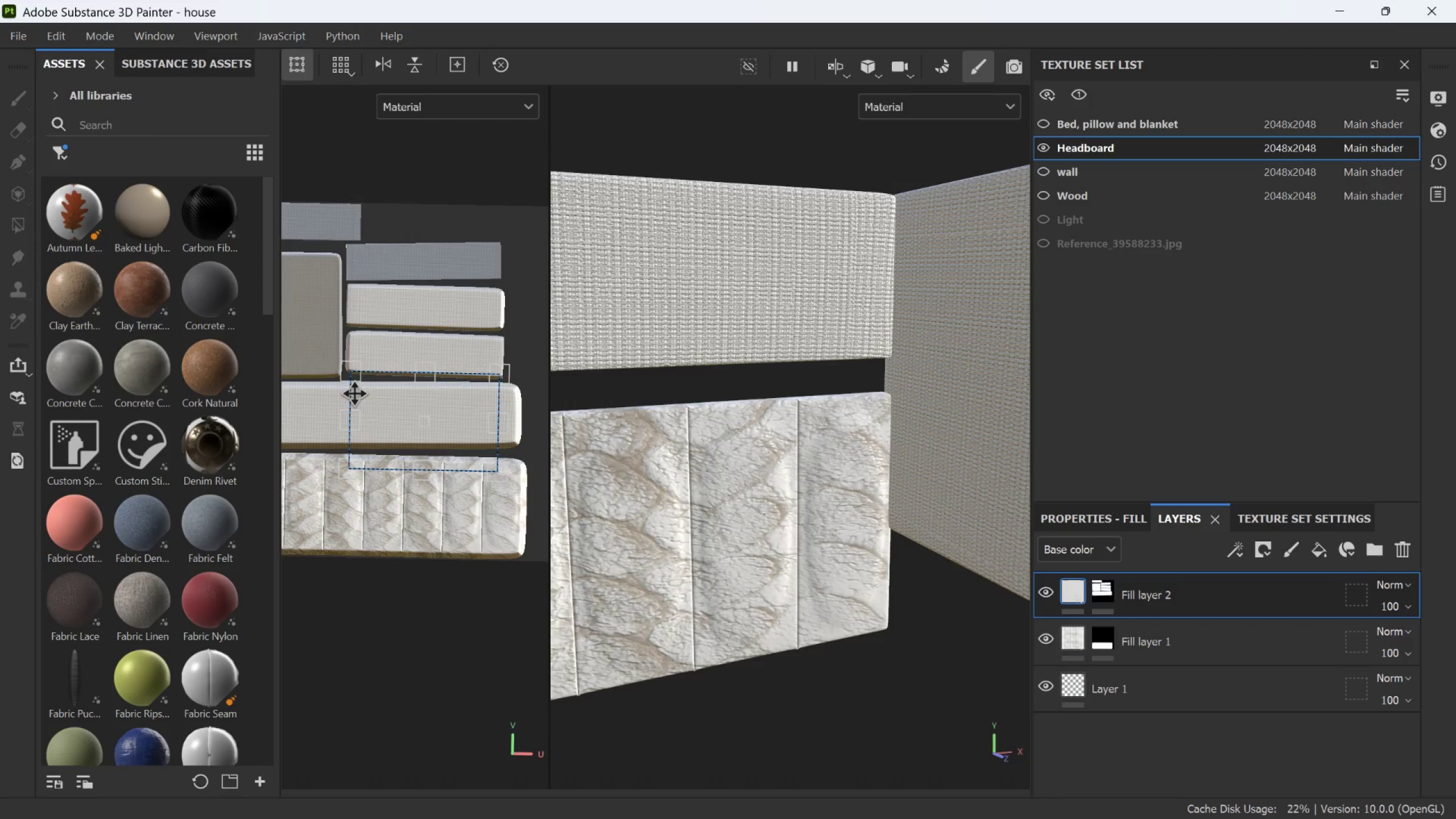 
left_click_drag(start_coordinate=[349, 379], to_coordinate=[379, 394])
 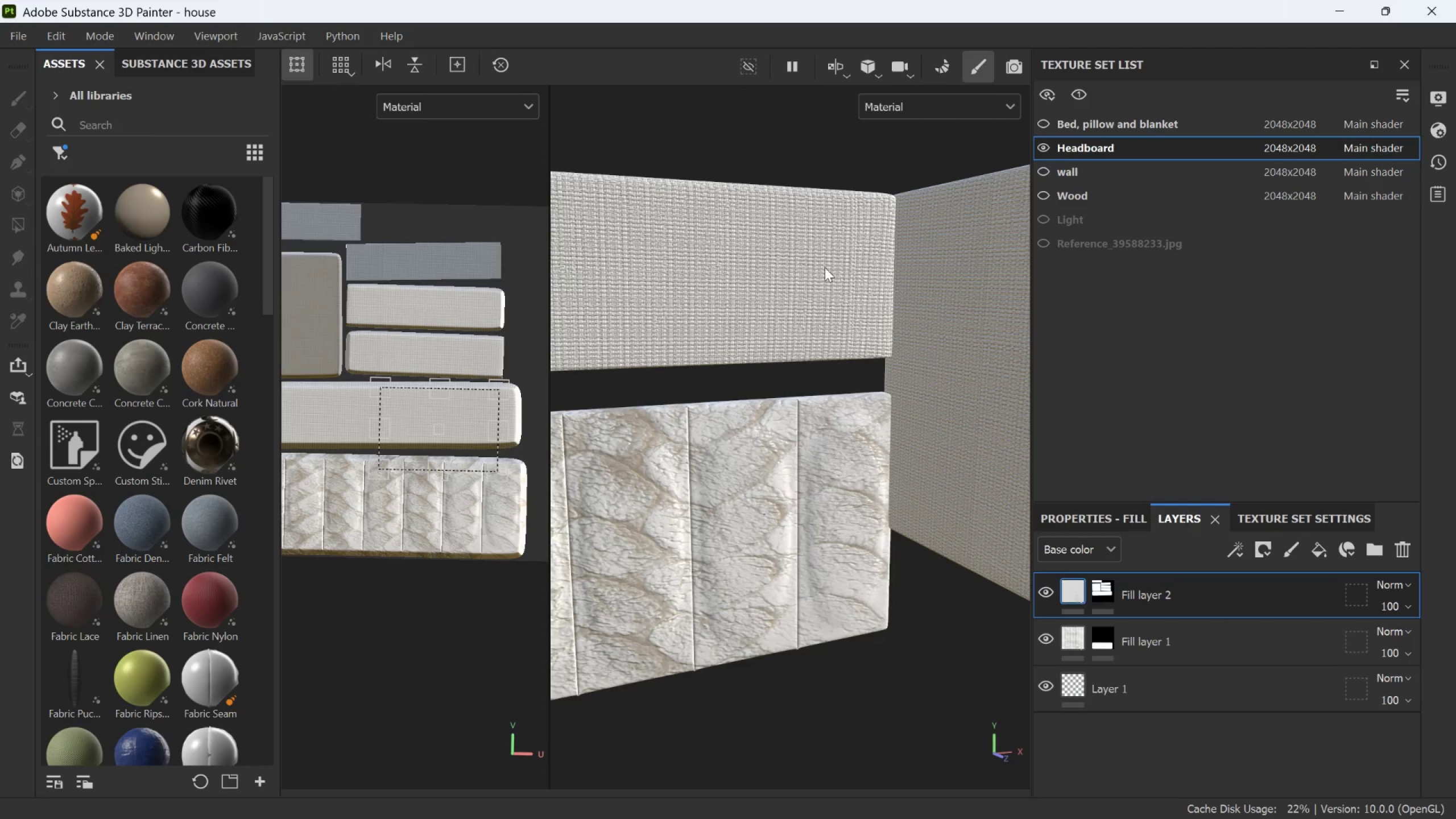 
scroll: coordinate [680, 276], scroll_direction: down, amount: 14.0
 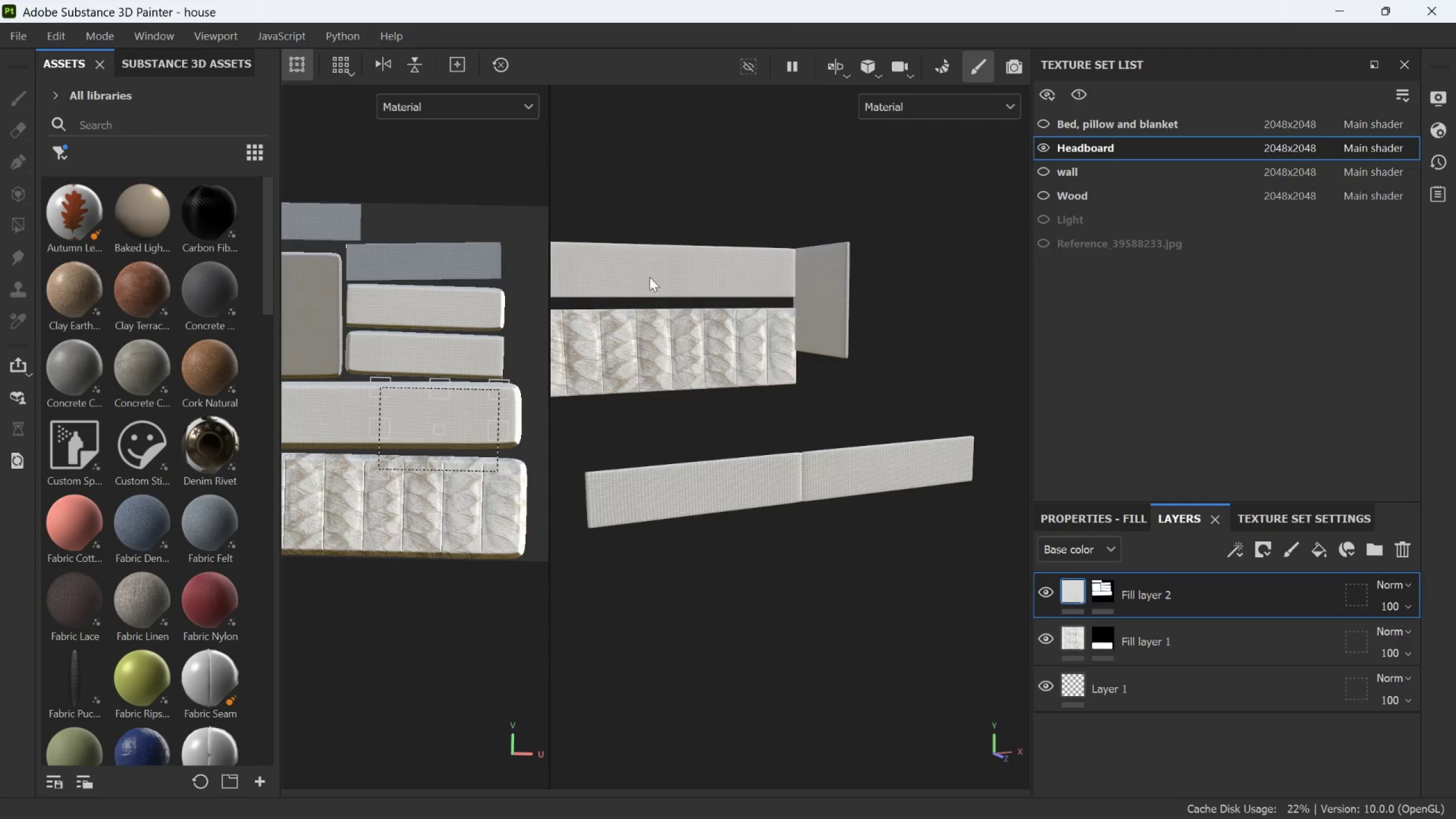 
scroll: coordinate [702, 280], scroll_direction: up, amount: 8.0
 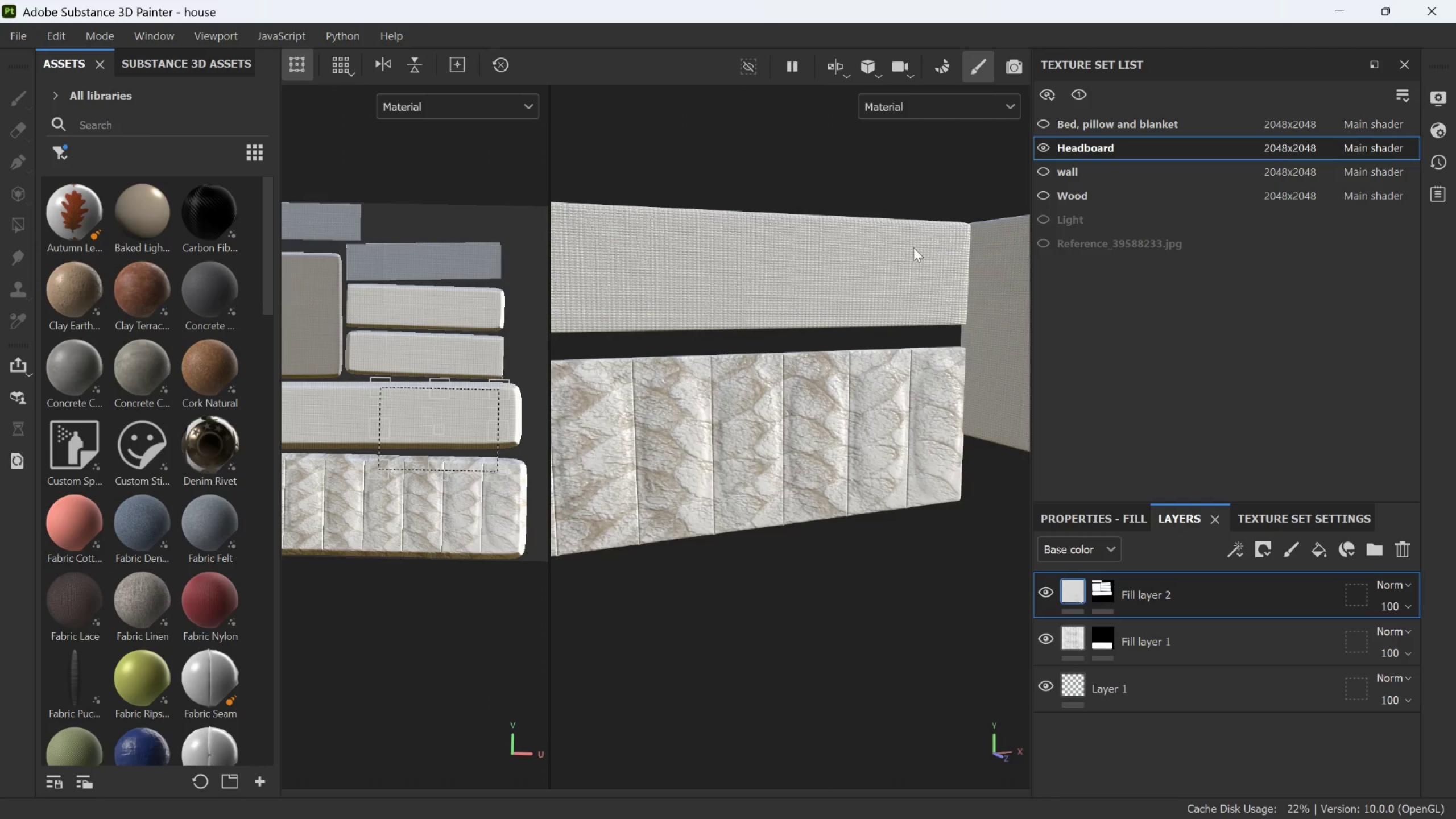 
scroll: coordinate [879, 269], scroll_direction: down, amount: 7.0
 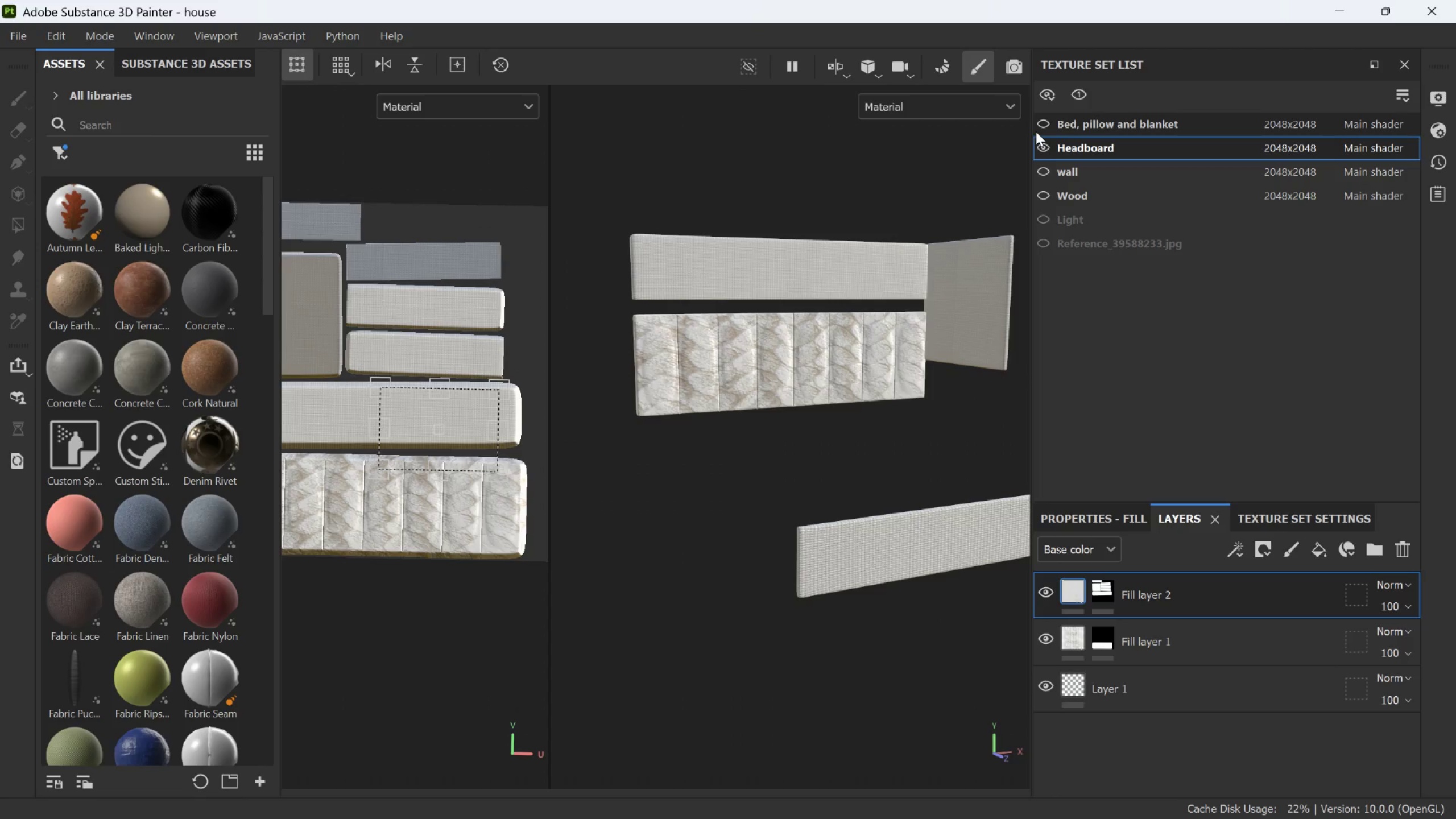 
left_click([1038, 126])
 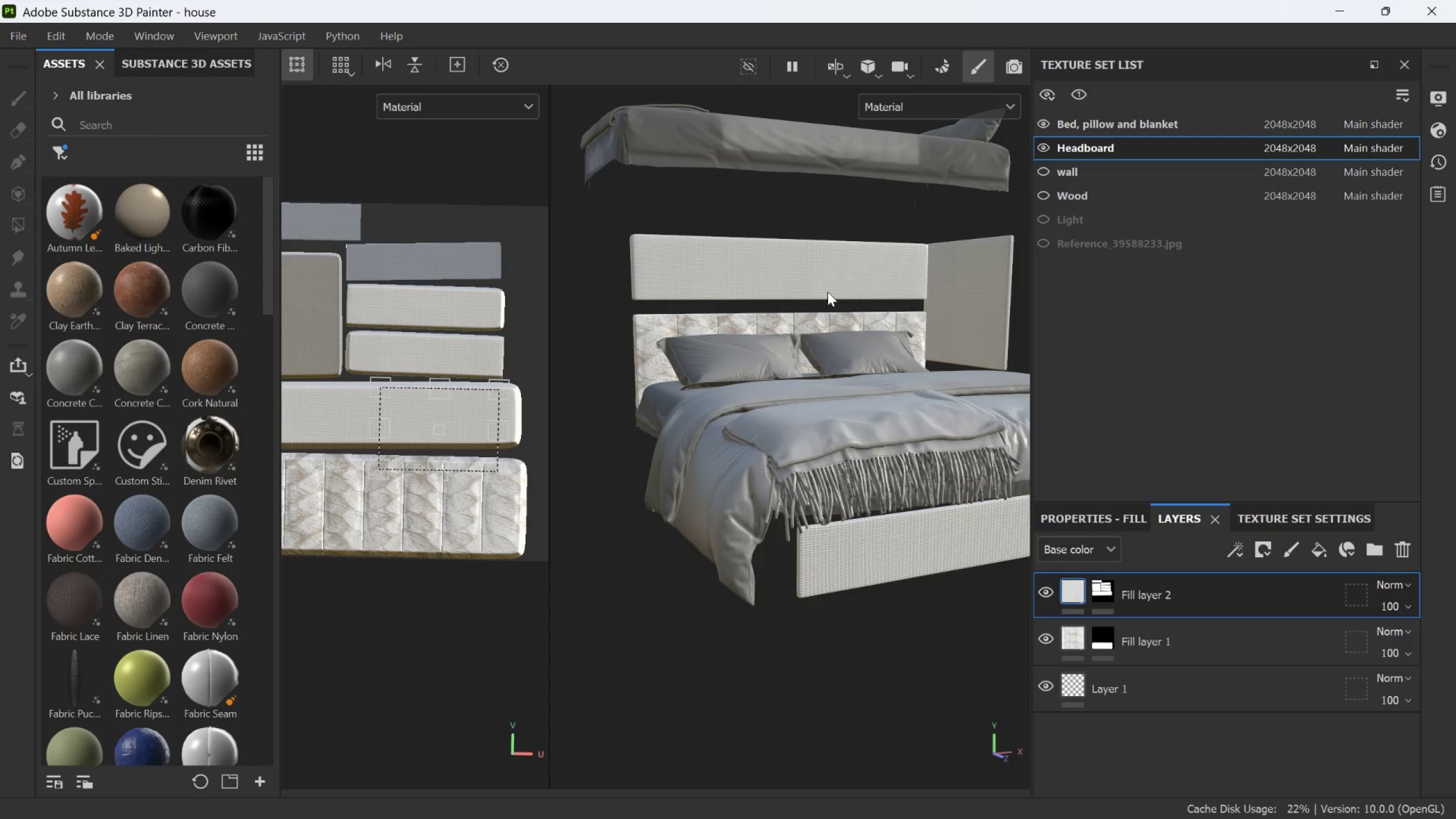 
scroll: coordinate [830, 424], scroll_direction: down, amount: 6.0
 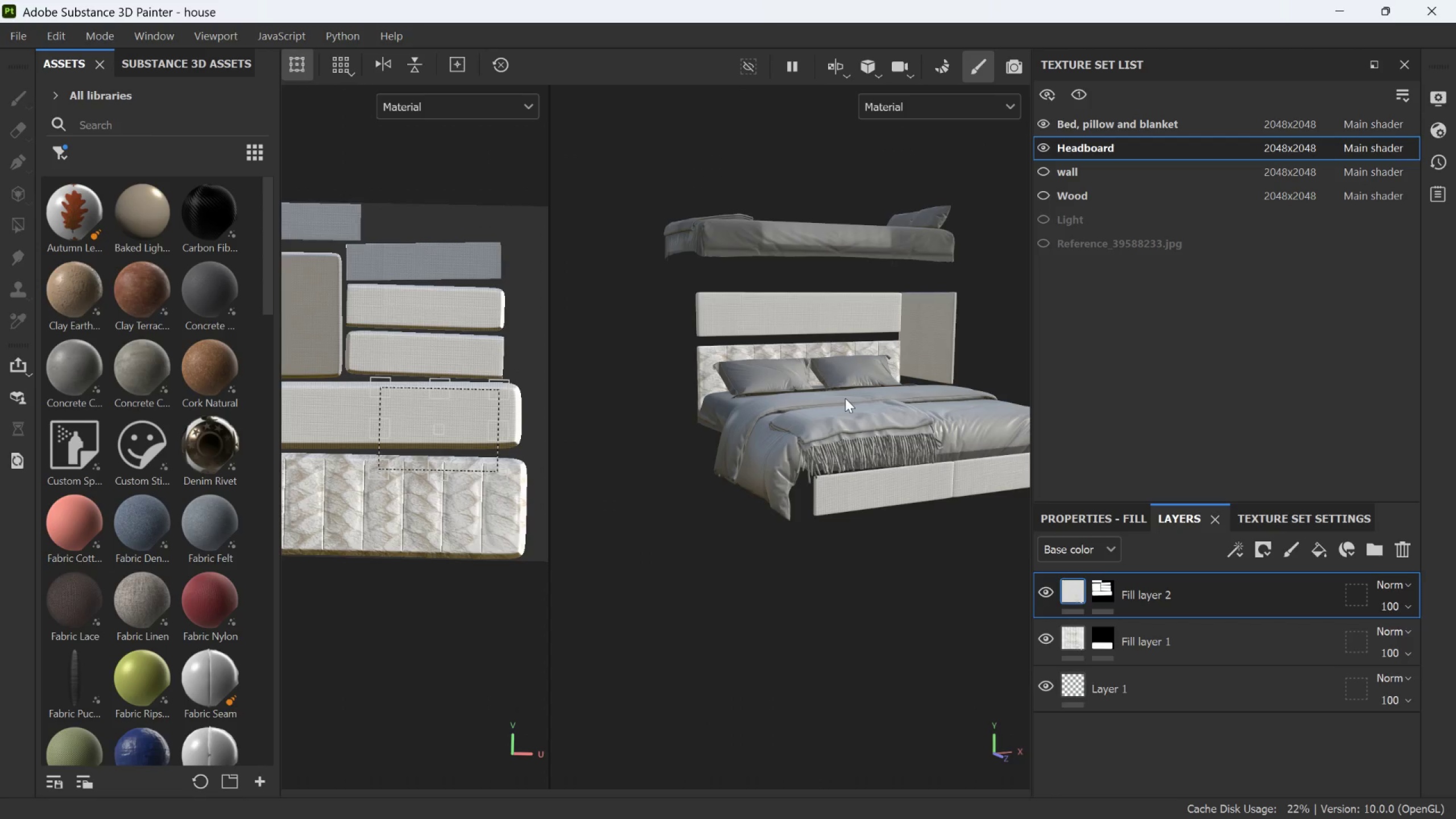 
hold_key(key=AltLeft, duration=0.58)
left_click_drag(start_coordinate=[880, 416], to_coordinate=[813, 433])
 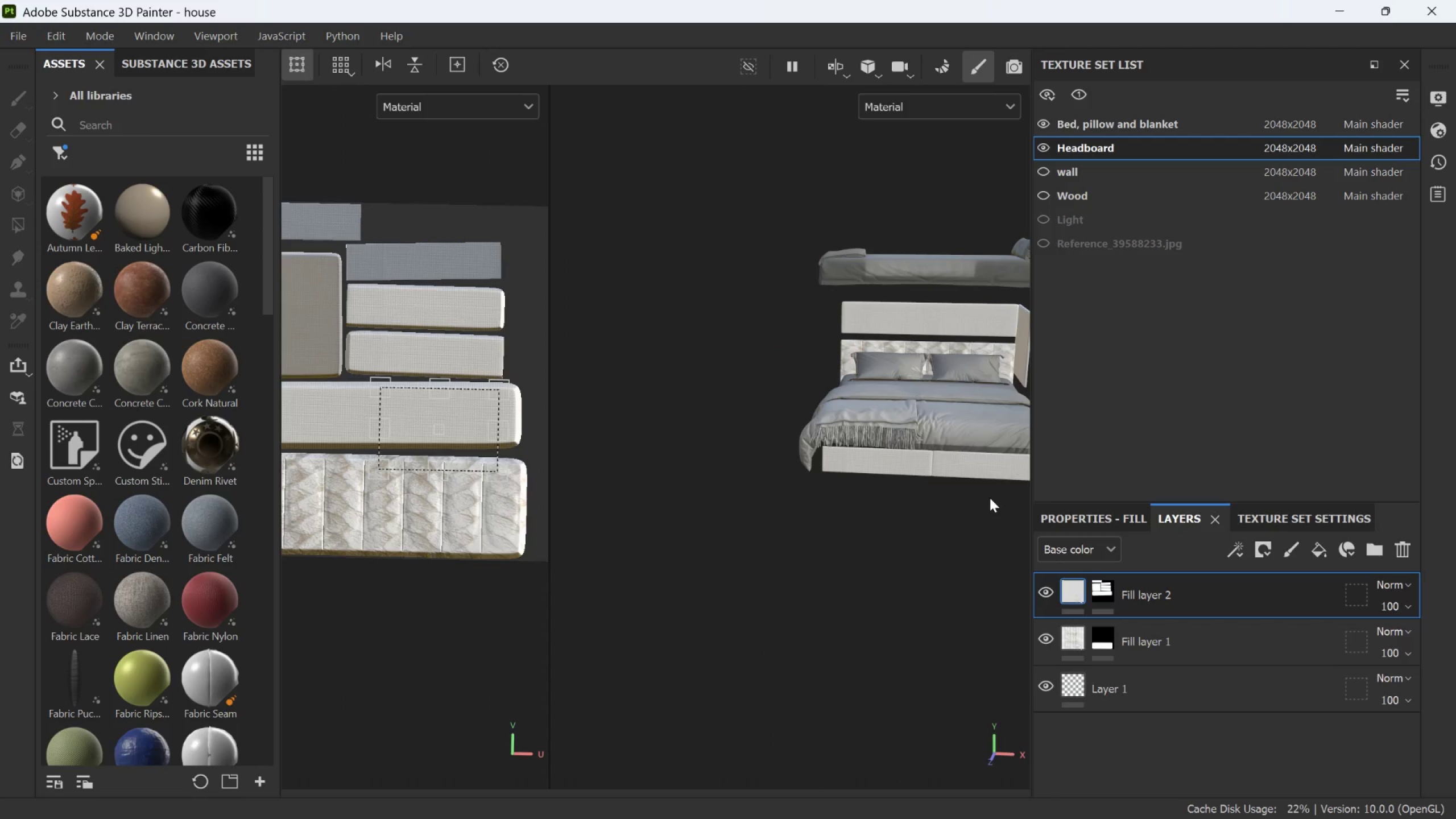 
scroll: coordinate [874, 408], scroll_direction: down, amount: 4.0
 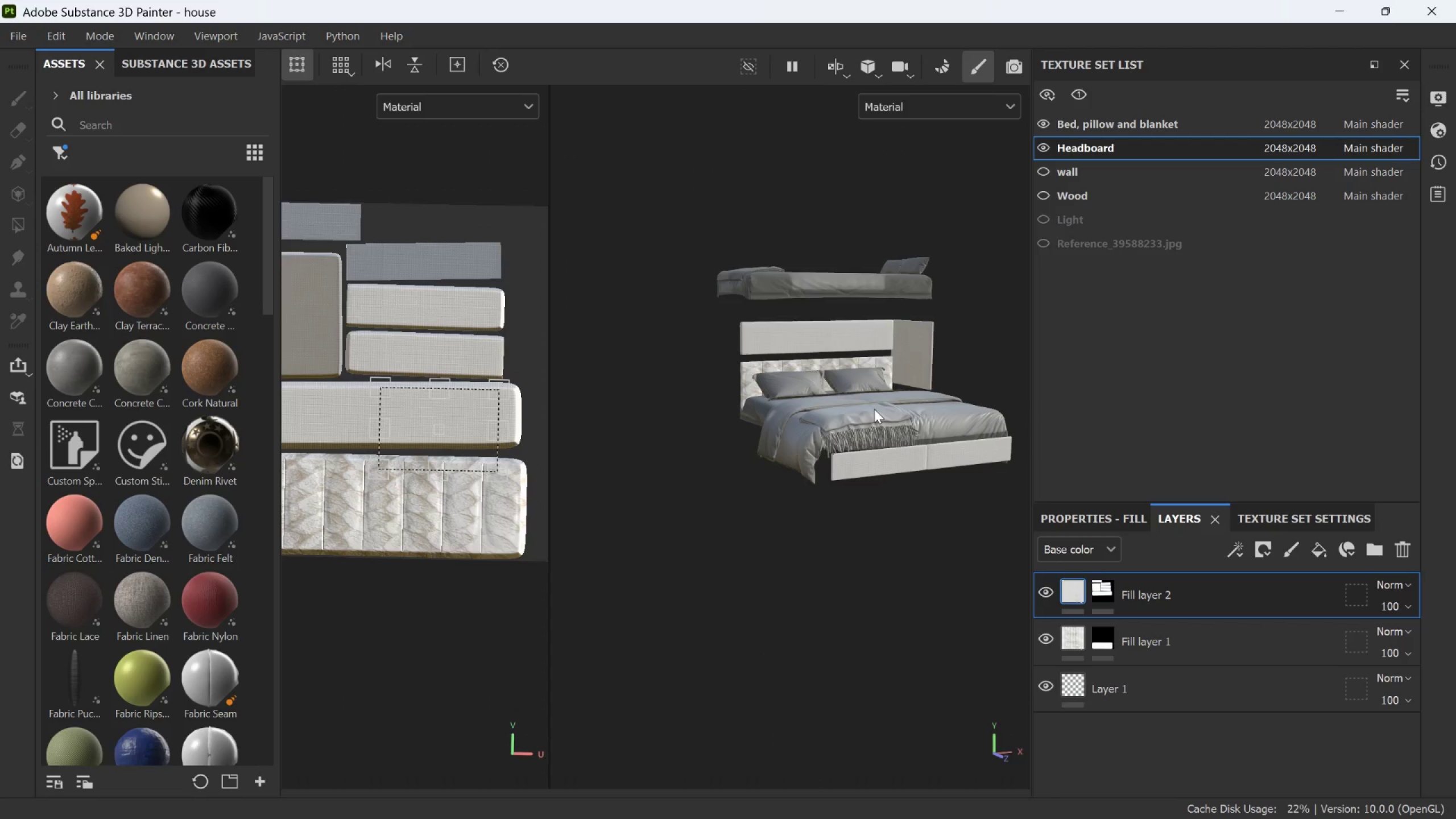 
scroll: coordinate [950, 437], scroll_direction: up, amount: 5.0
 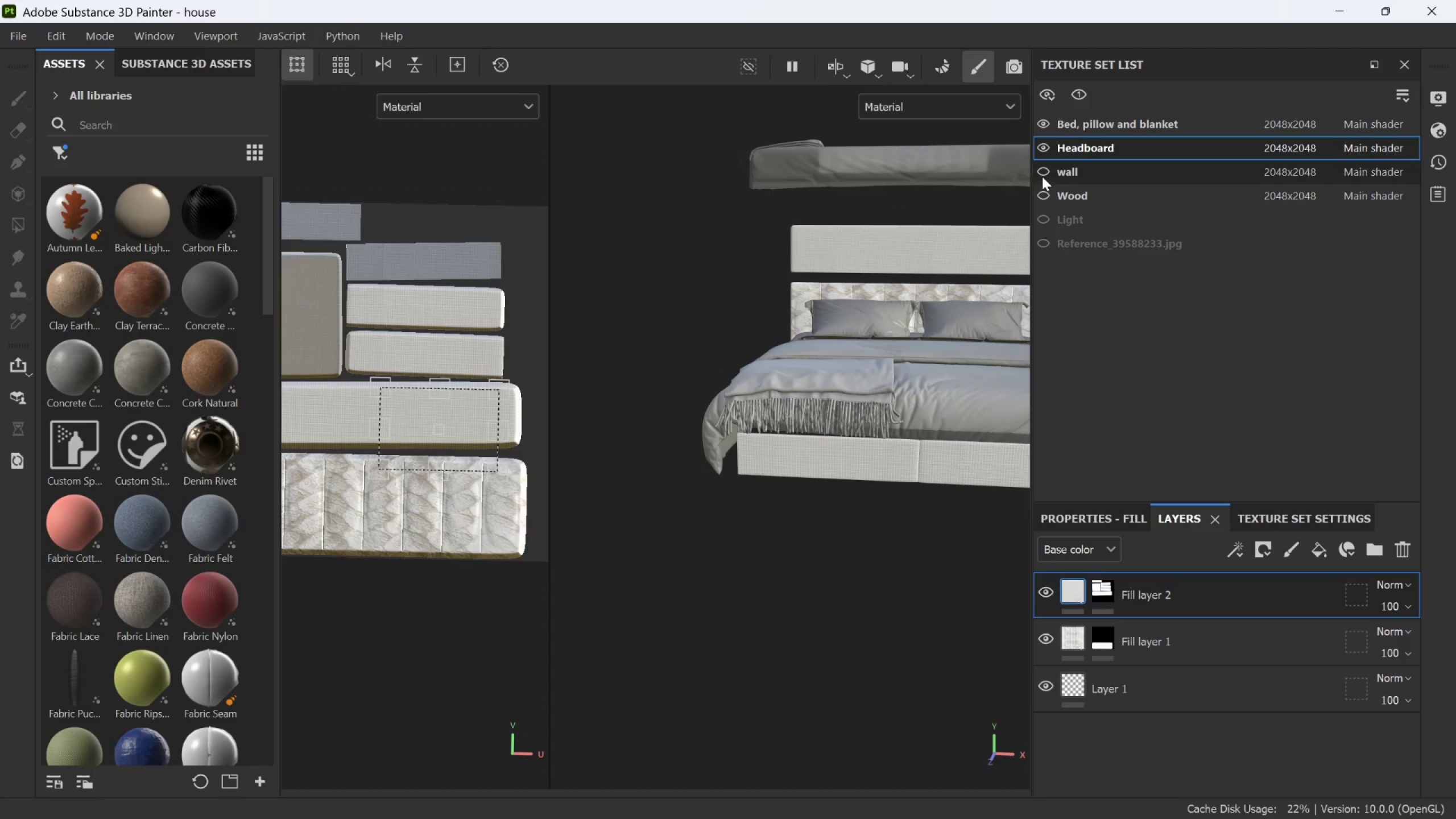 
wait(5.2)
 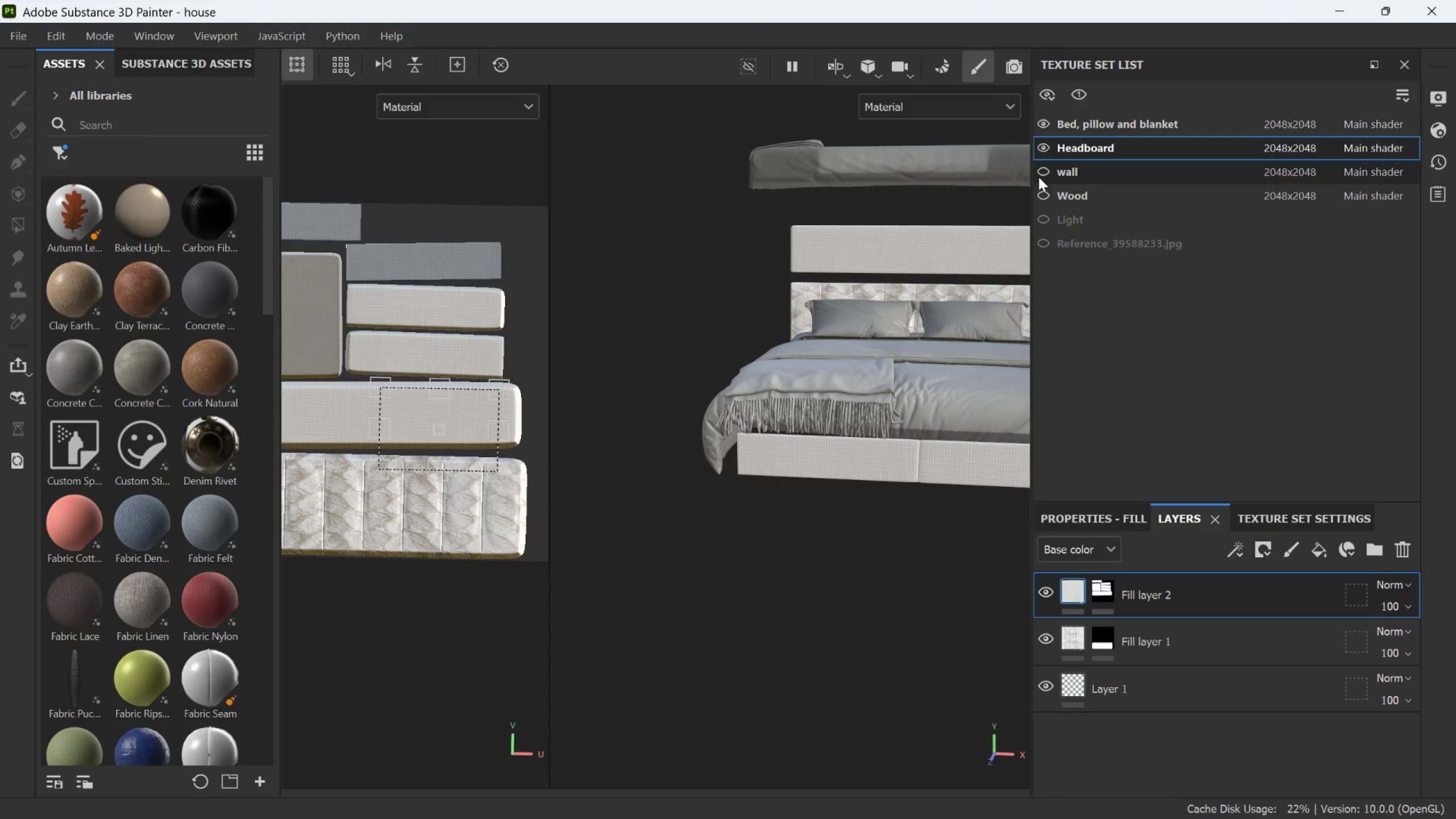 
left_click([1043, 172])
 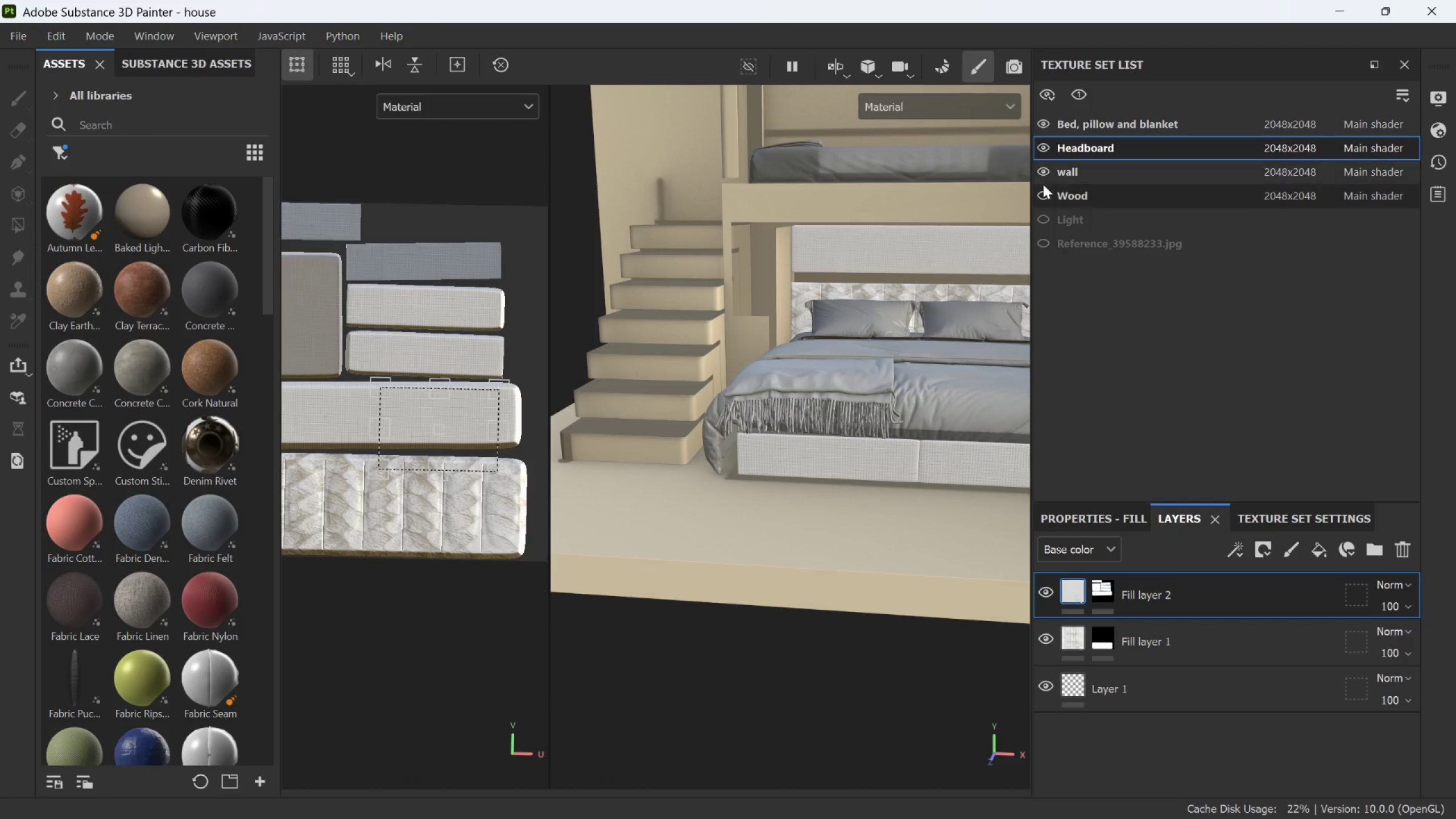 
left_click([1041, 196])
 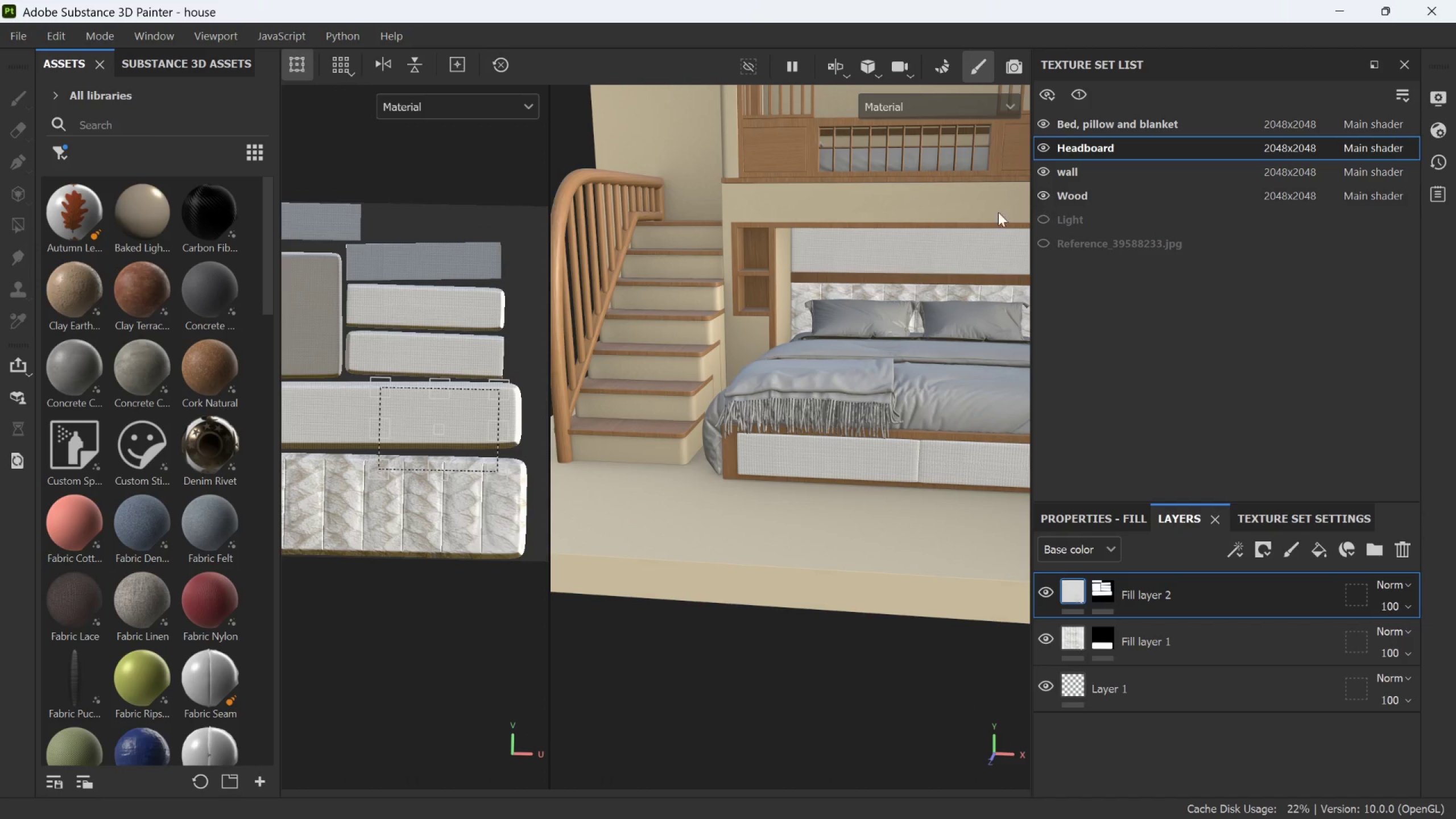 
scroll: coordinate [689, 191], scroll_direction: up, amount: 7.0
 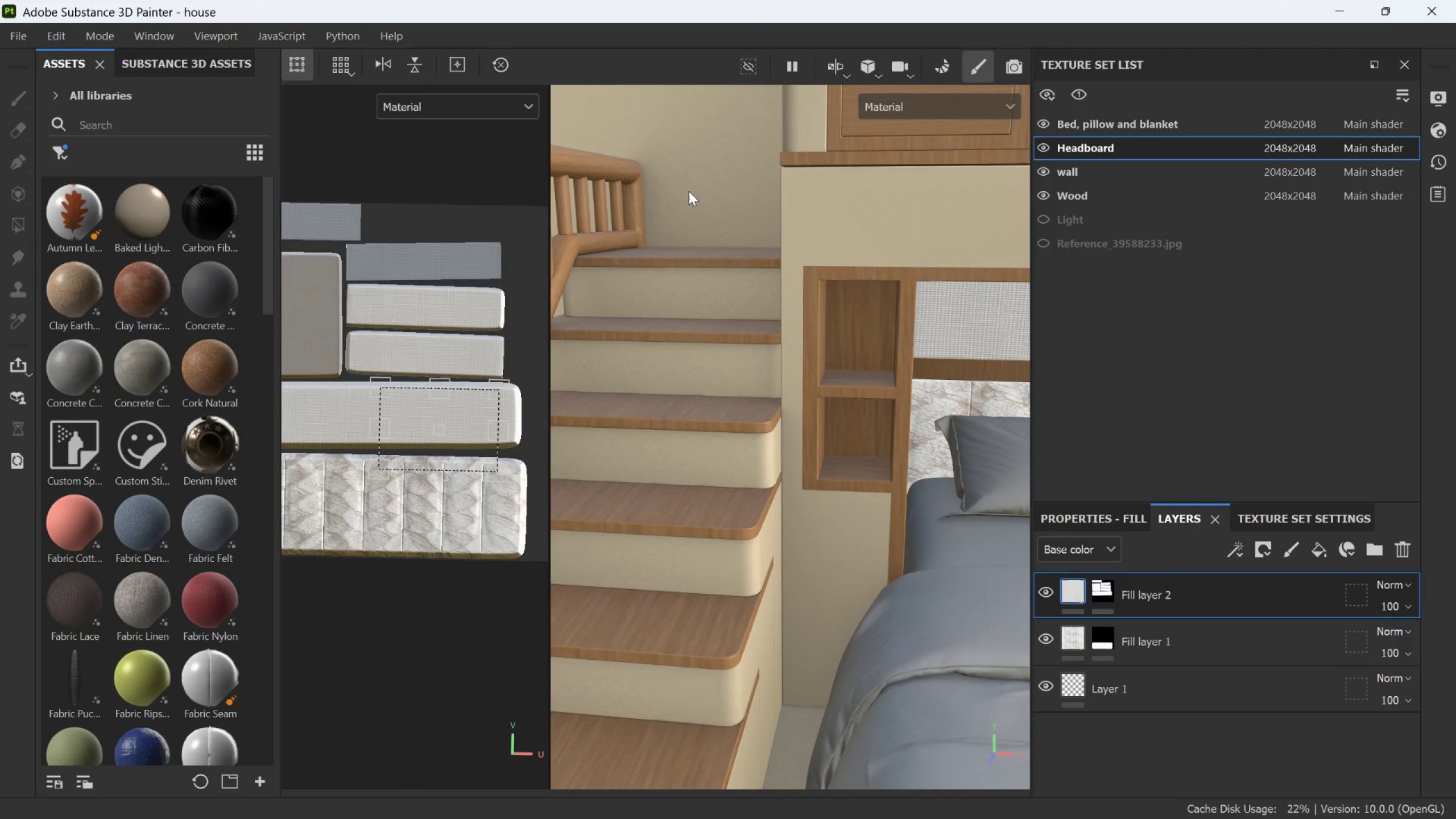 
scroll: coordinate [691, 211], scroll_direction: down, amount: 6.0
 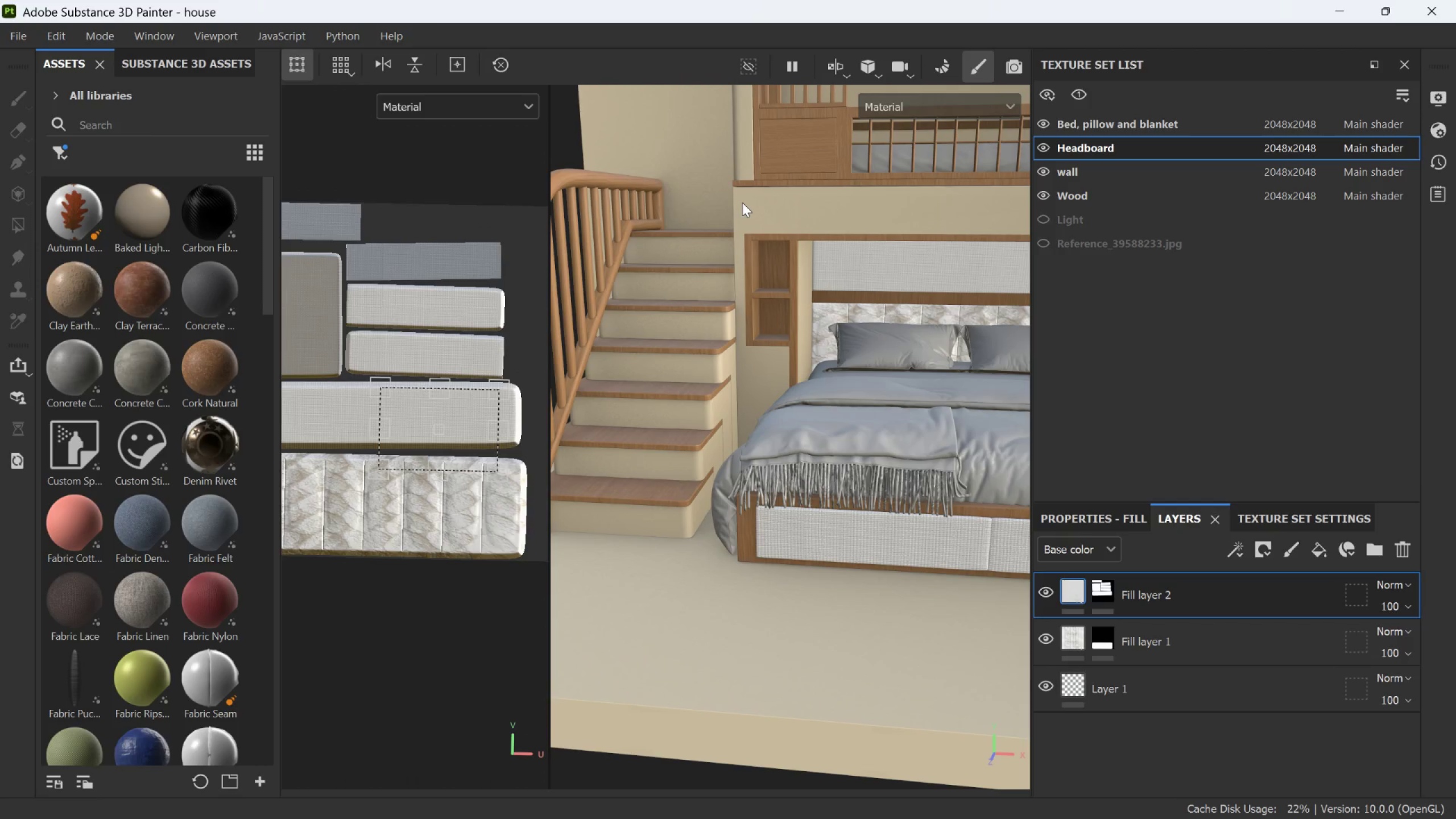 
hold_key(key=AltLeft, duration=0.78)
left_click_drag(start_coordinate=[783, 264], to_coordinate=[841, 249])
 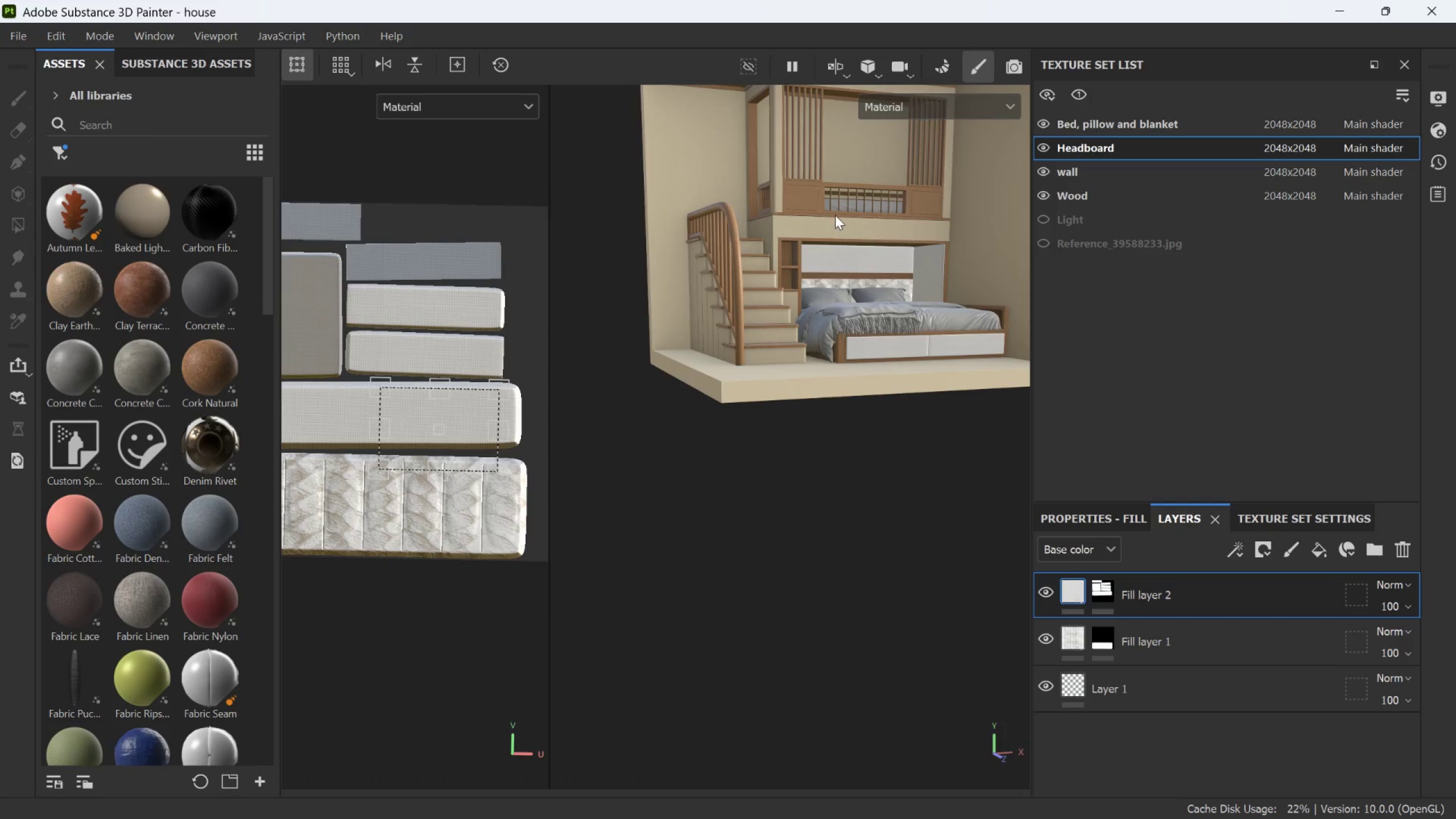 
scroll: coordinate [758, 259], scroll_direction: down, amount: 8.0
 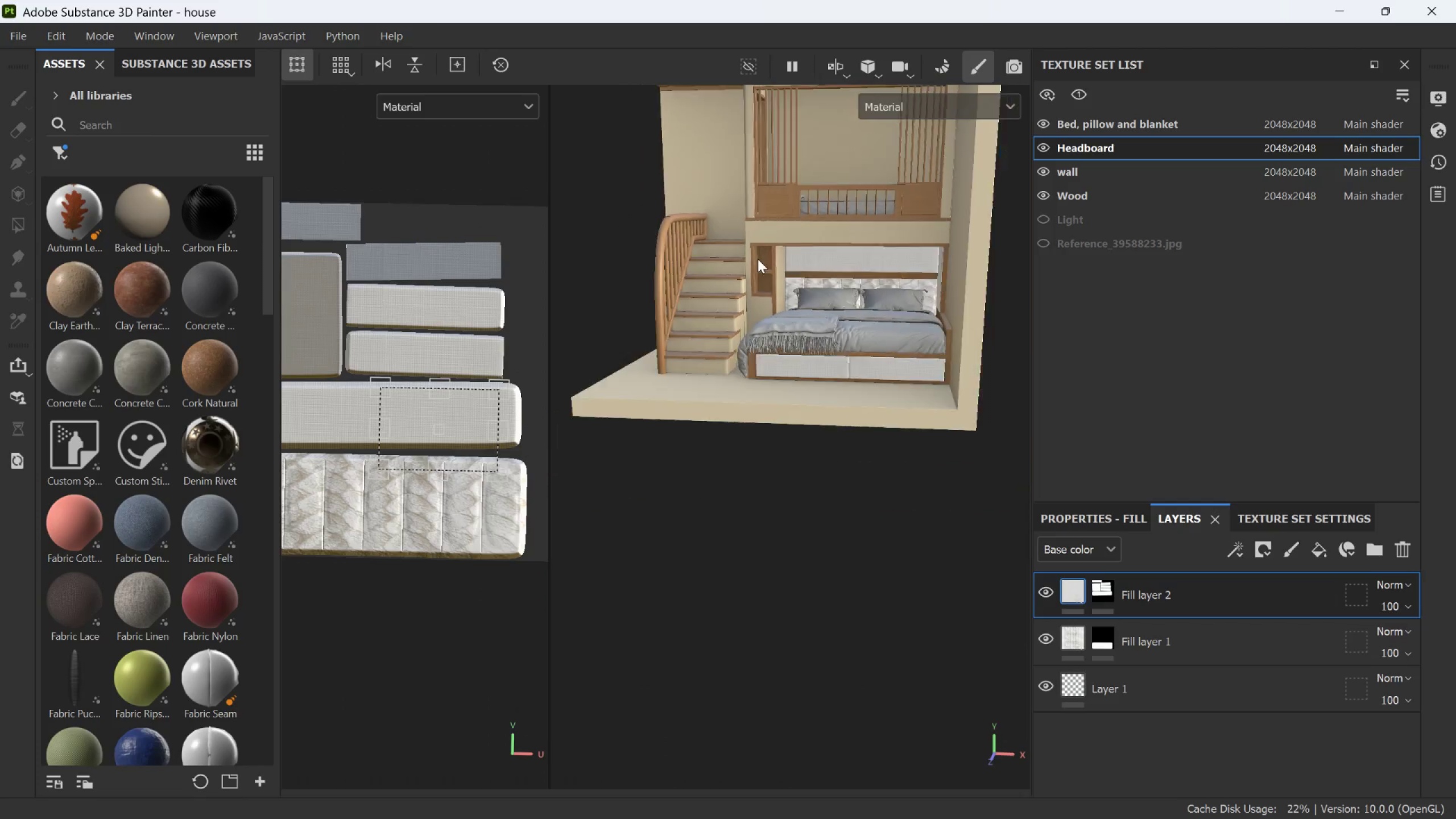 
hold_key(key=AltLeft, duration=1.23)
left_click_drag(start_coordinate=[817, 281], to_coordinate=[799, 305])
 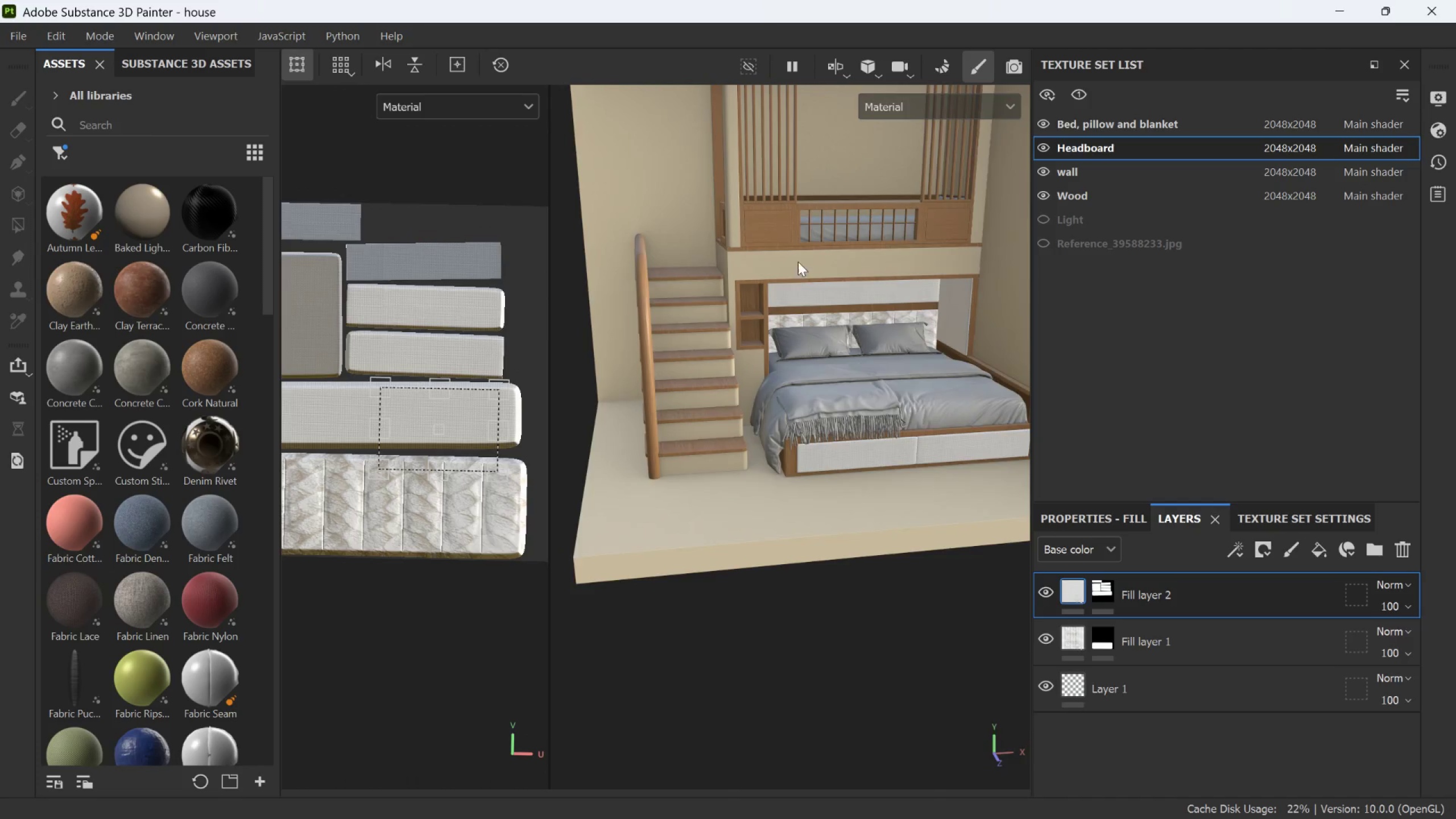 
scroll: coordinate [688, 240], scroll_direction: up, amount: 13.0
 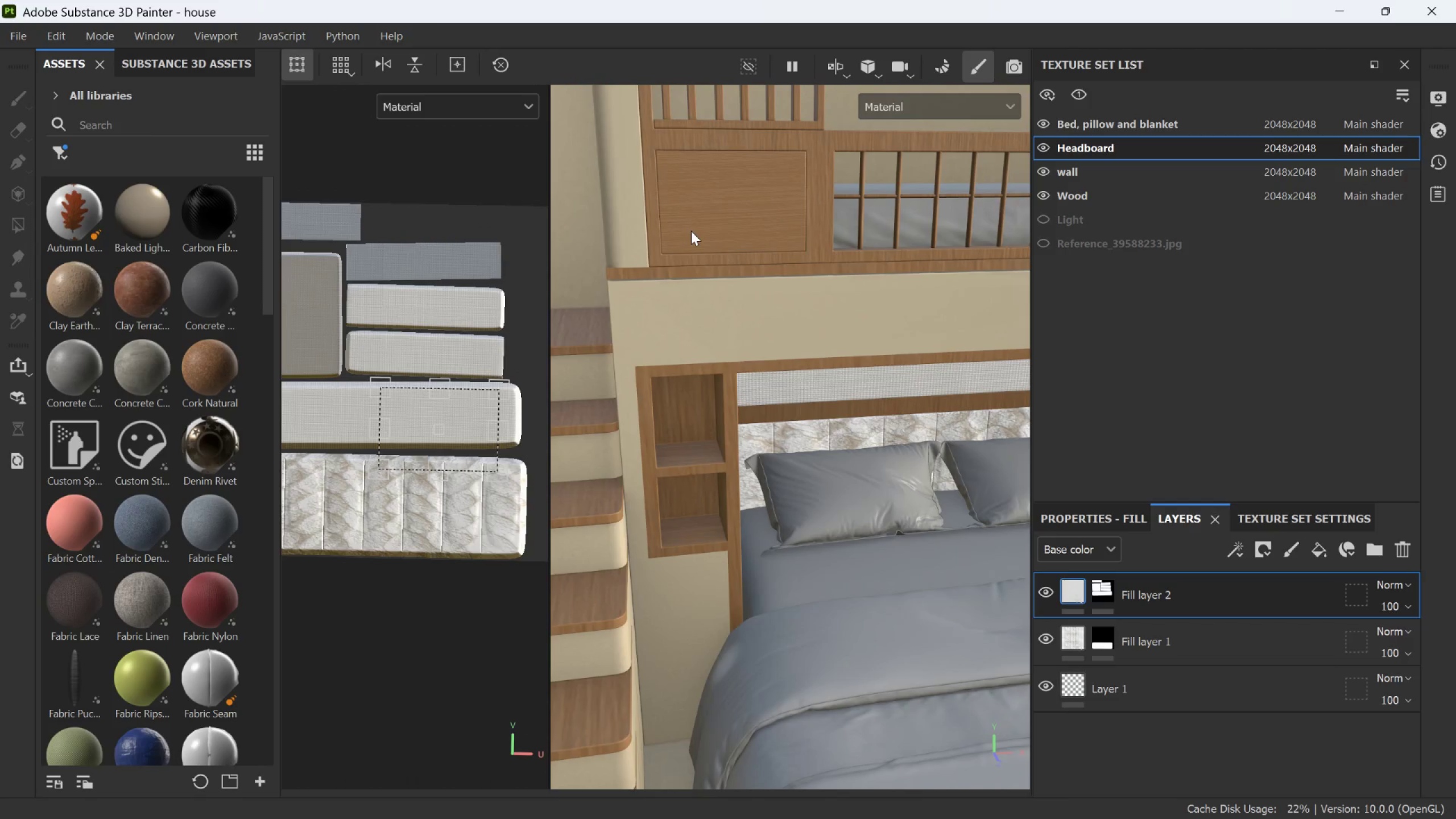 
hold_key(key=AltLeft, duration=1.3)
left_click_drag(start_coordinate=[706, 260], to_coordinate=[727, 264])
 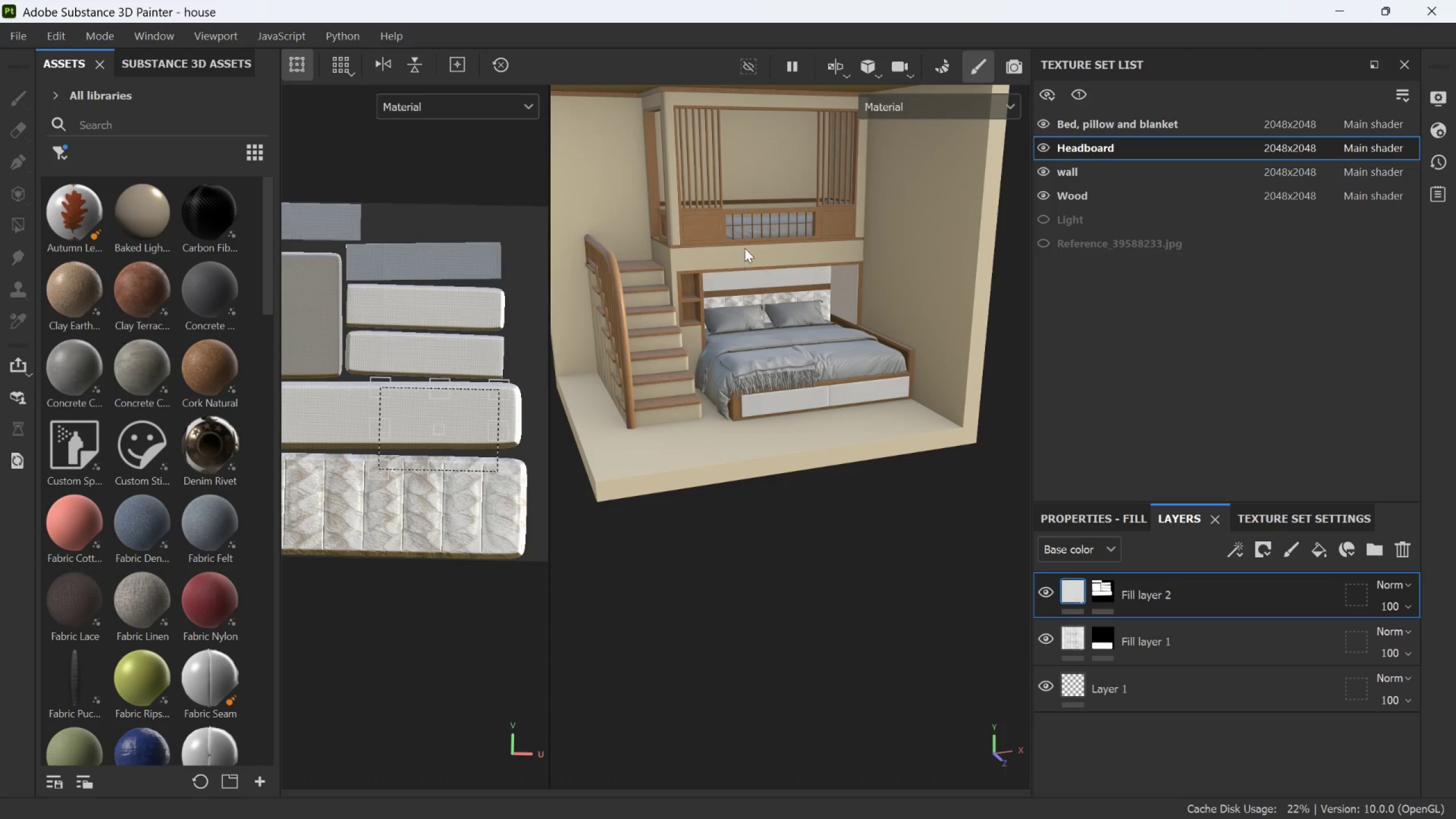 
scroll: coordinate [689, 243], scroll_direction: down, amount: 15.0
 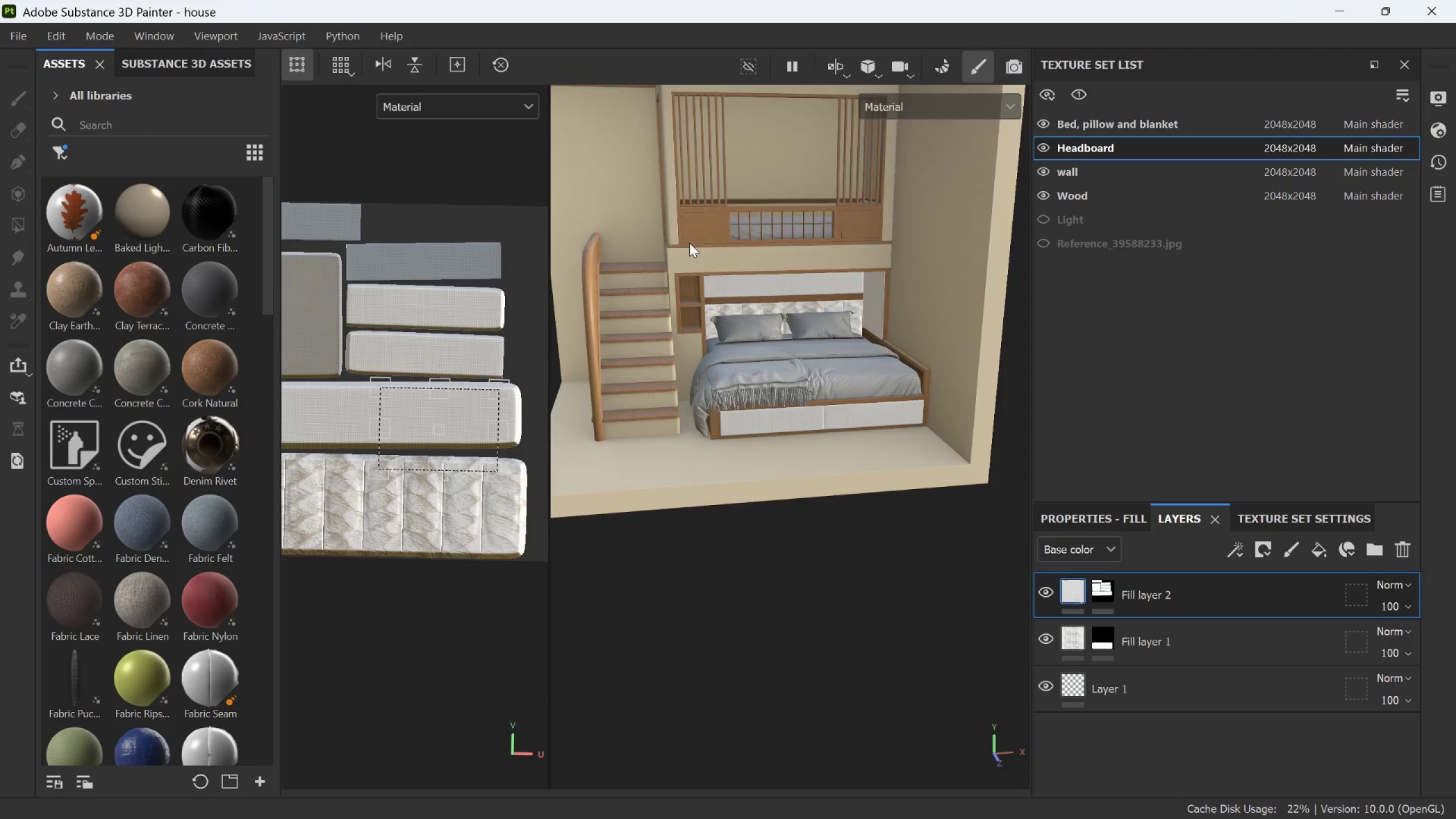 
scroll: coordinate [758, 228], scroll_direction: up, amount: 7.0
 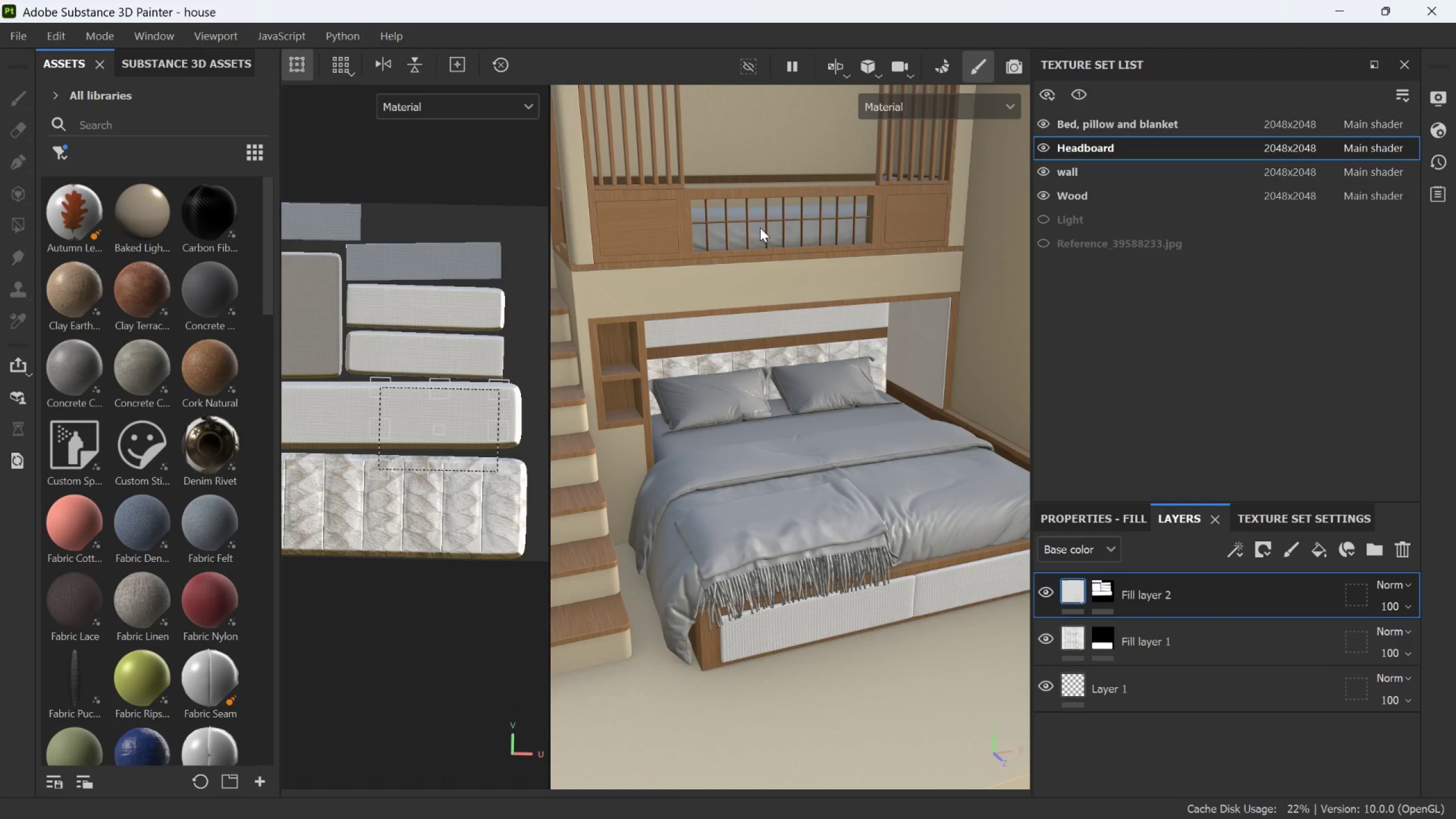 
left_click([1136, 126])
 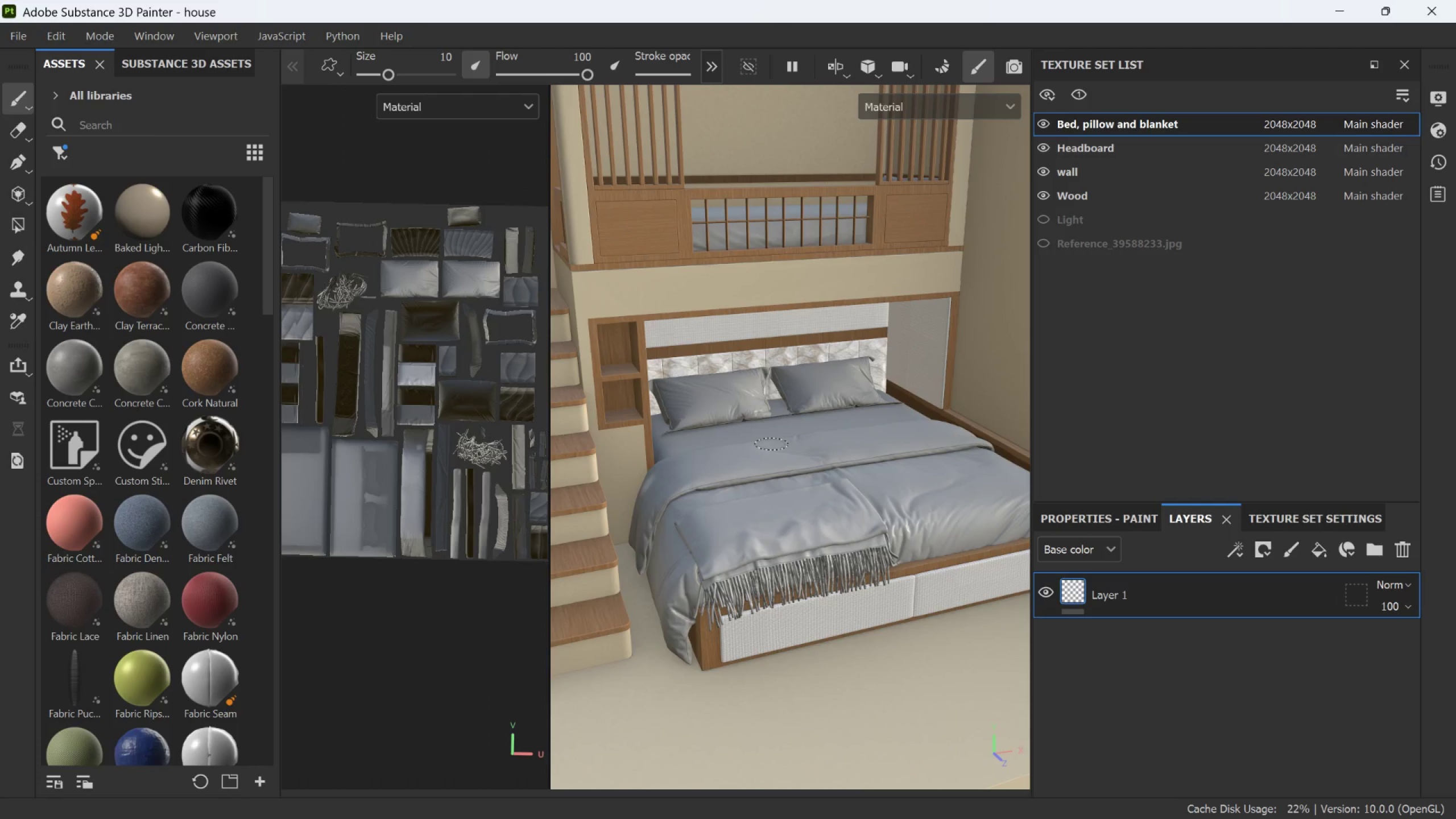 
wait(13.59)
 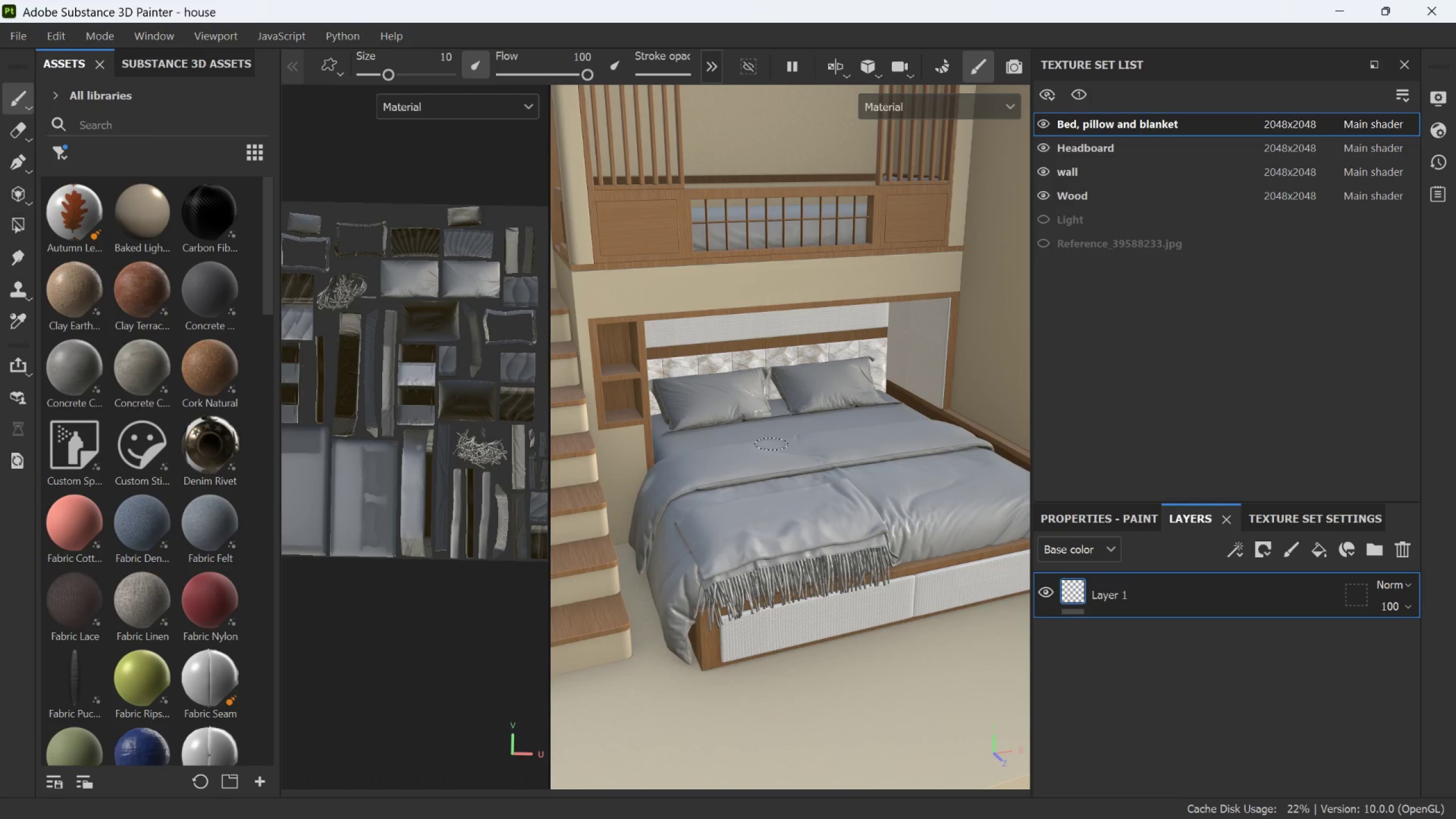 
scroll: coordinate [789, 490], scroll_direction: down, amount: 4.0
 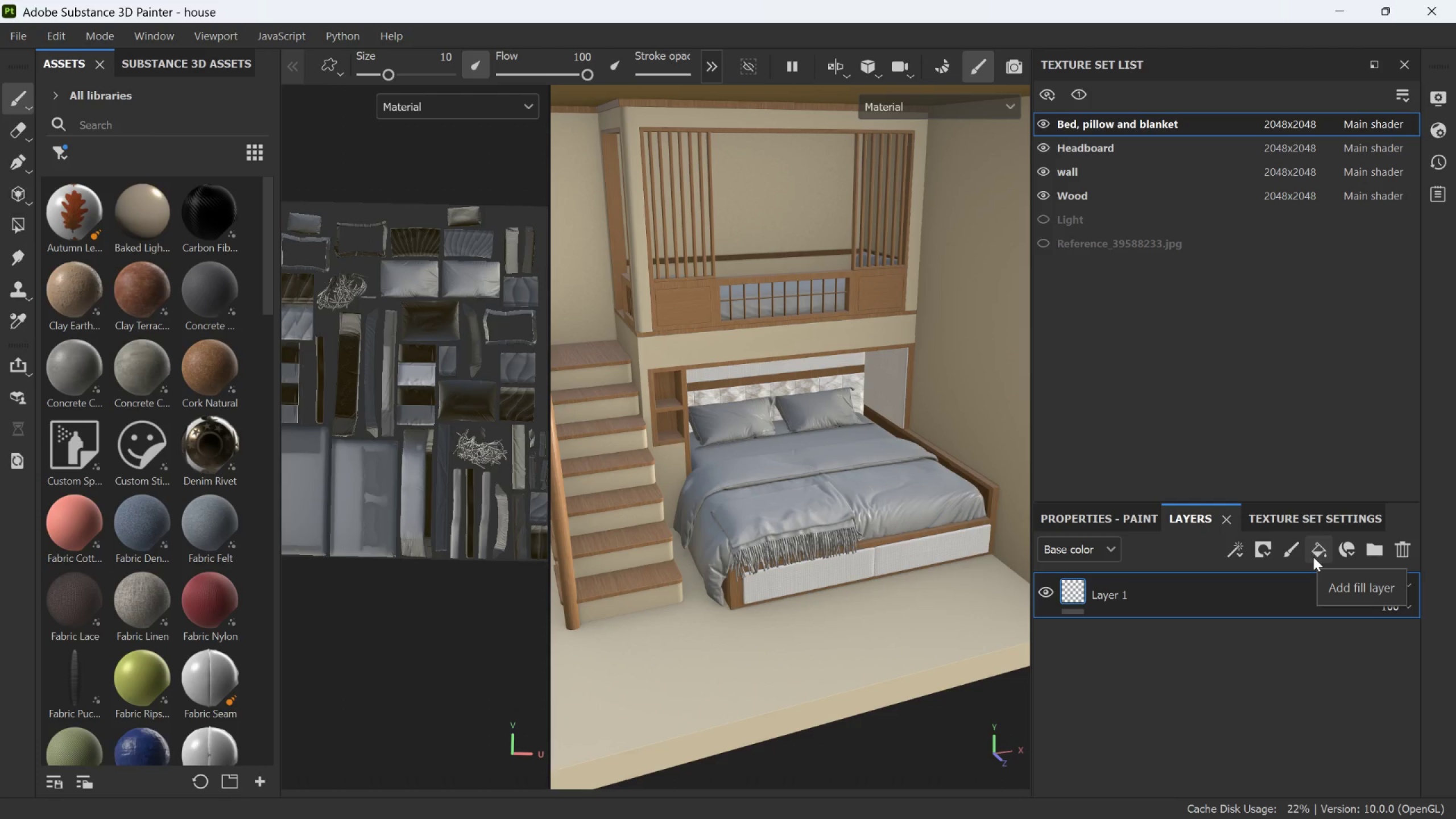 
wait(5.65)
 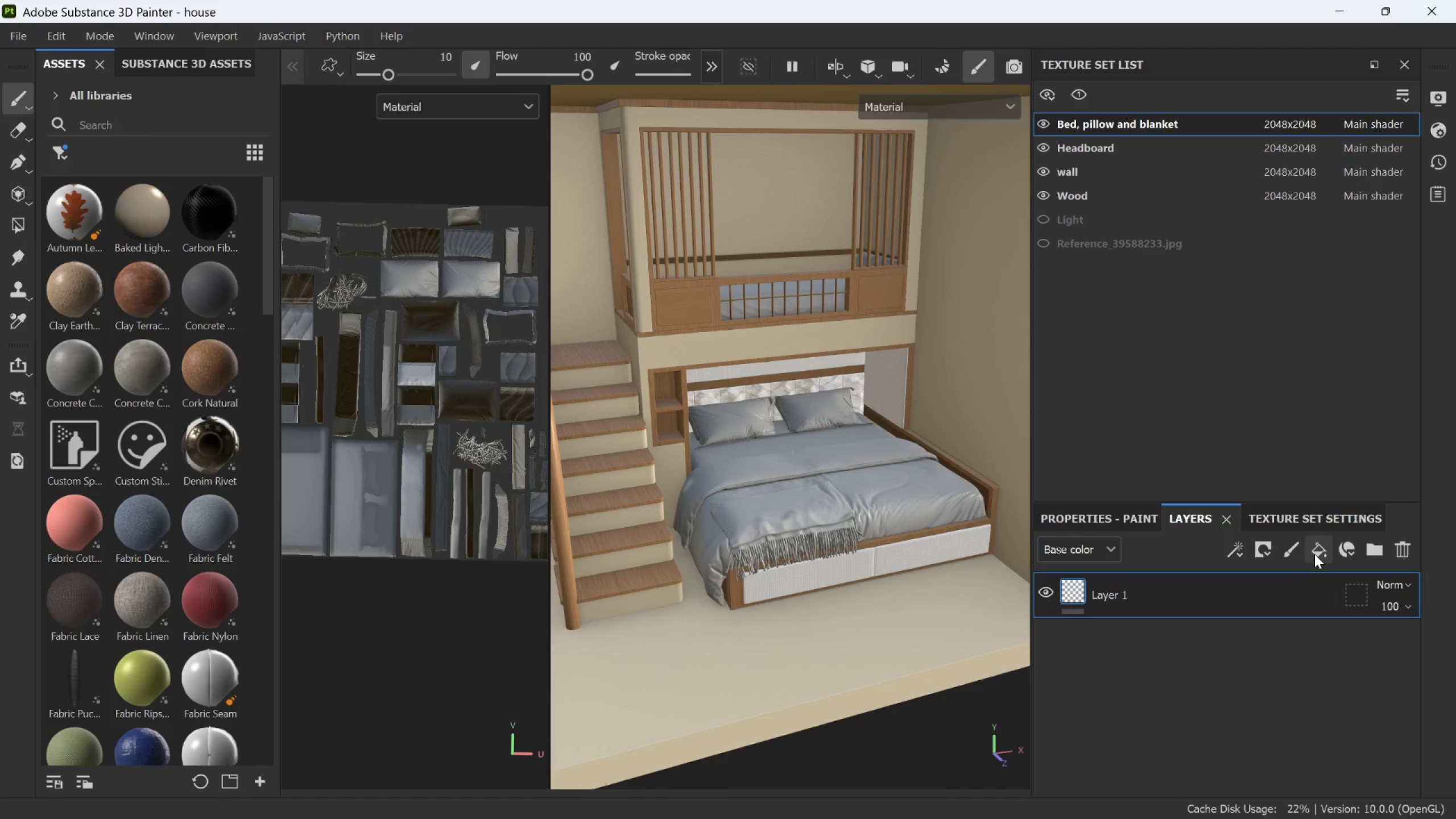 
left_click([1313, 555])
 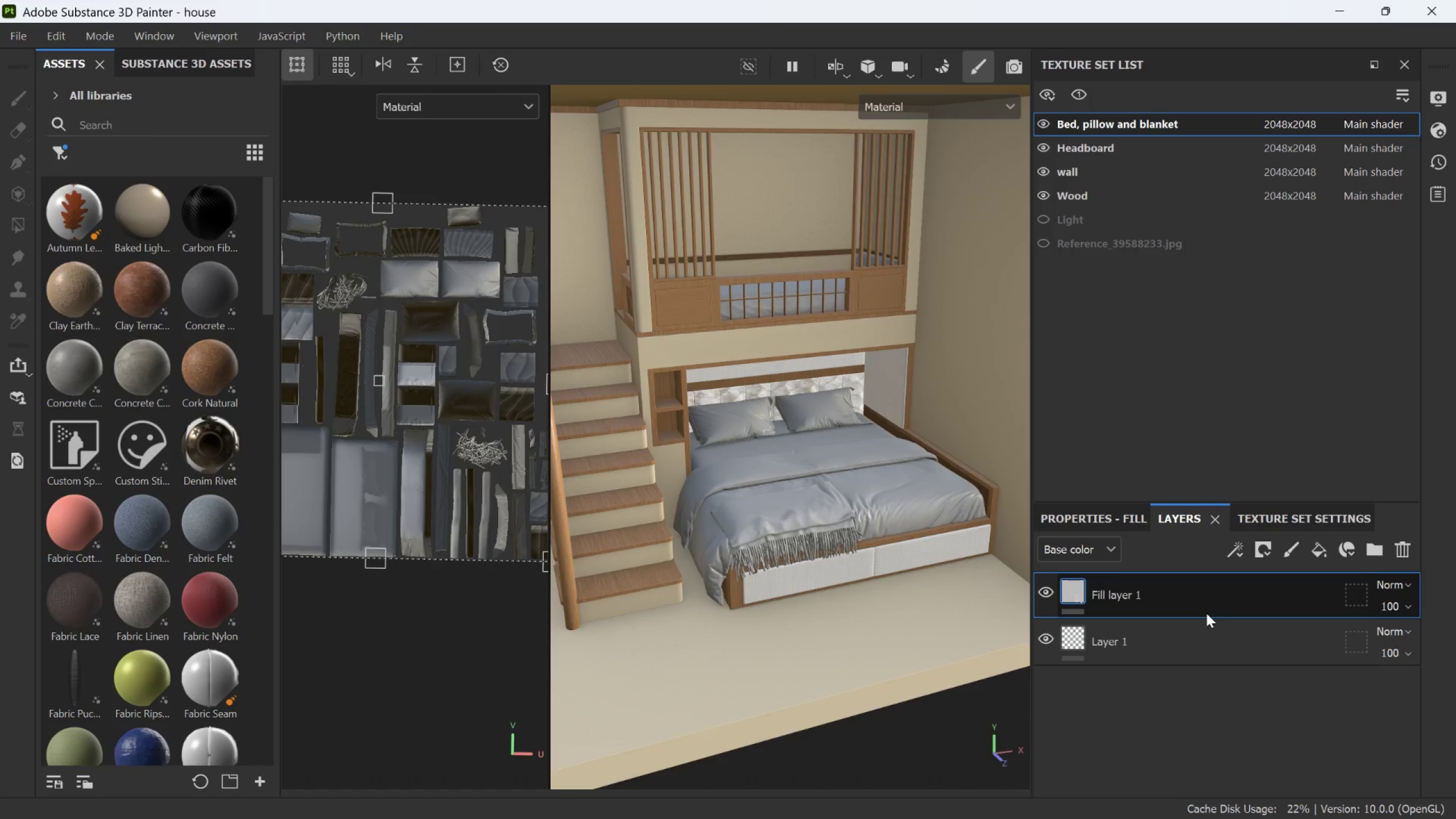 
right_click([1206, 605])
 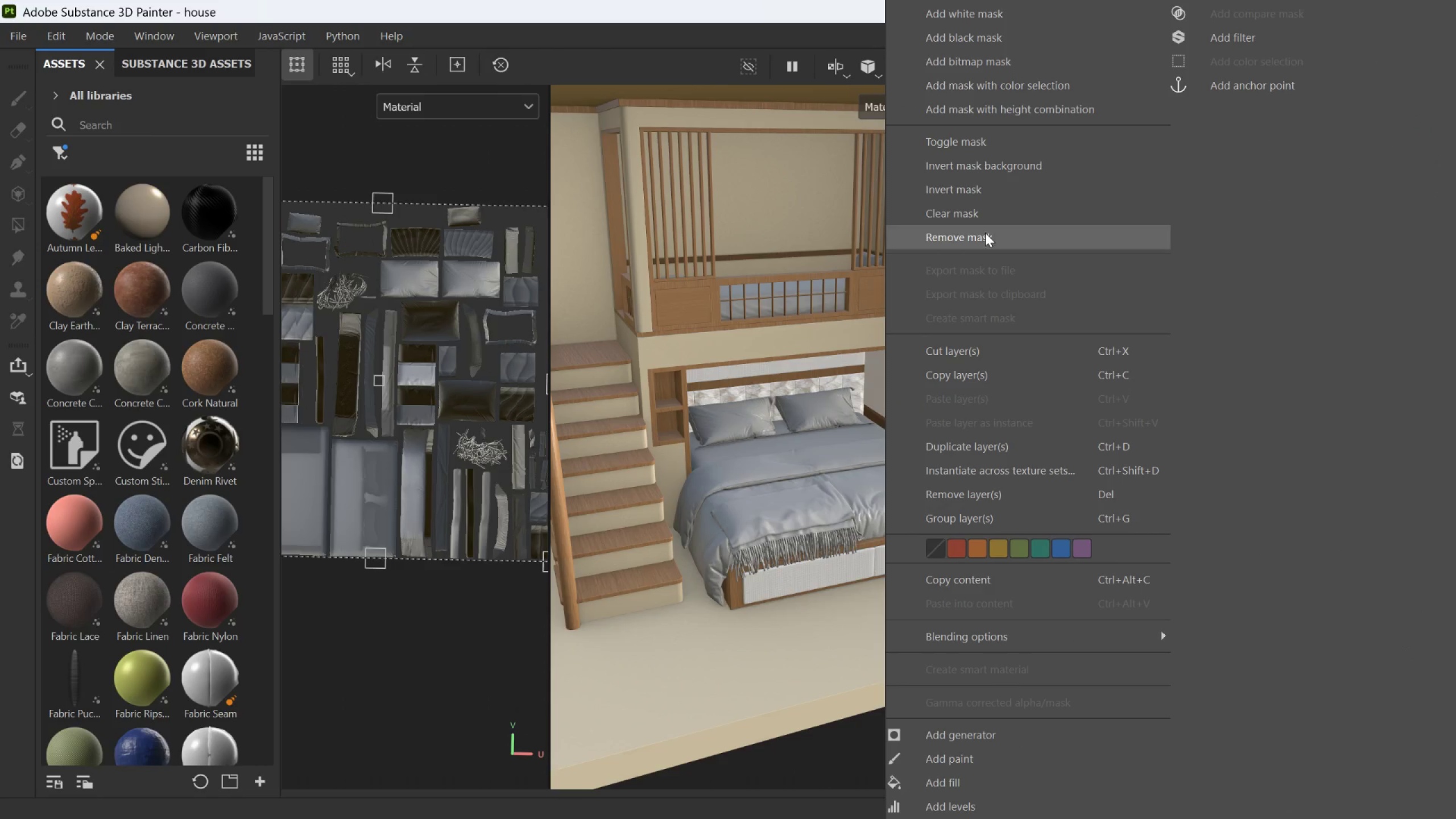 
left_click_drag(start_coordinate=[974, 43], to_coordinate=[965, 44])
 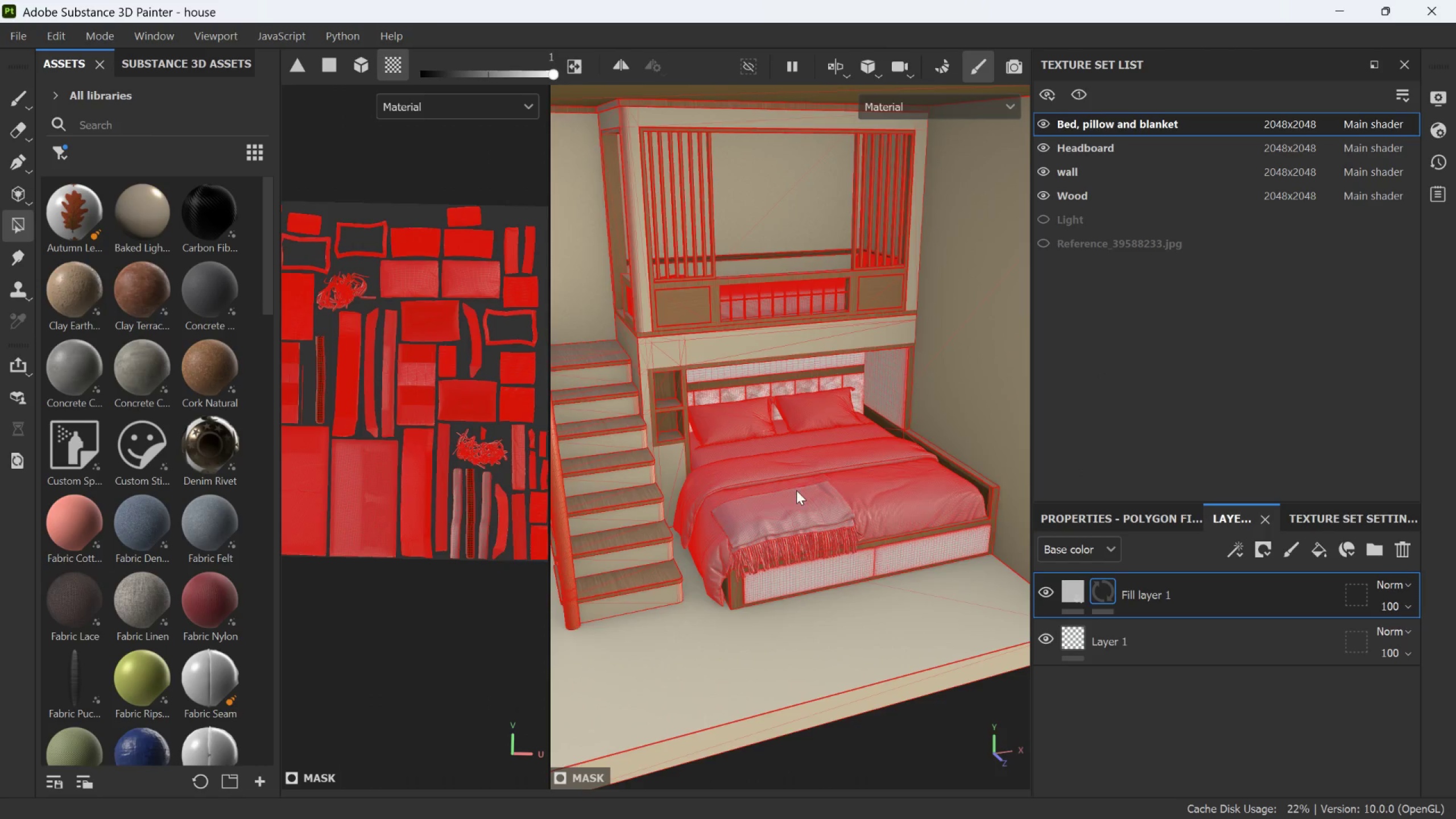 
left_click([920, 495])
 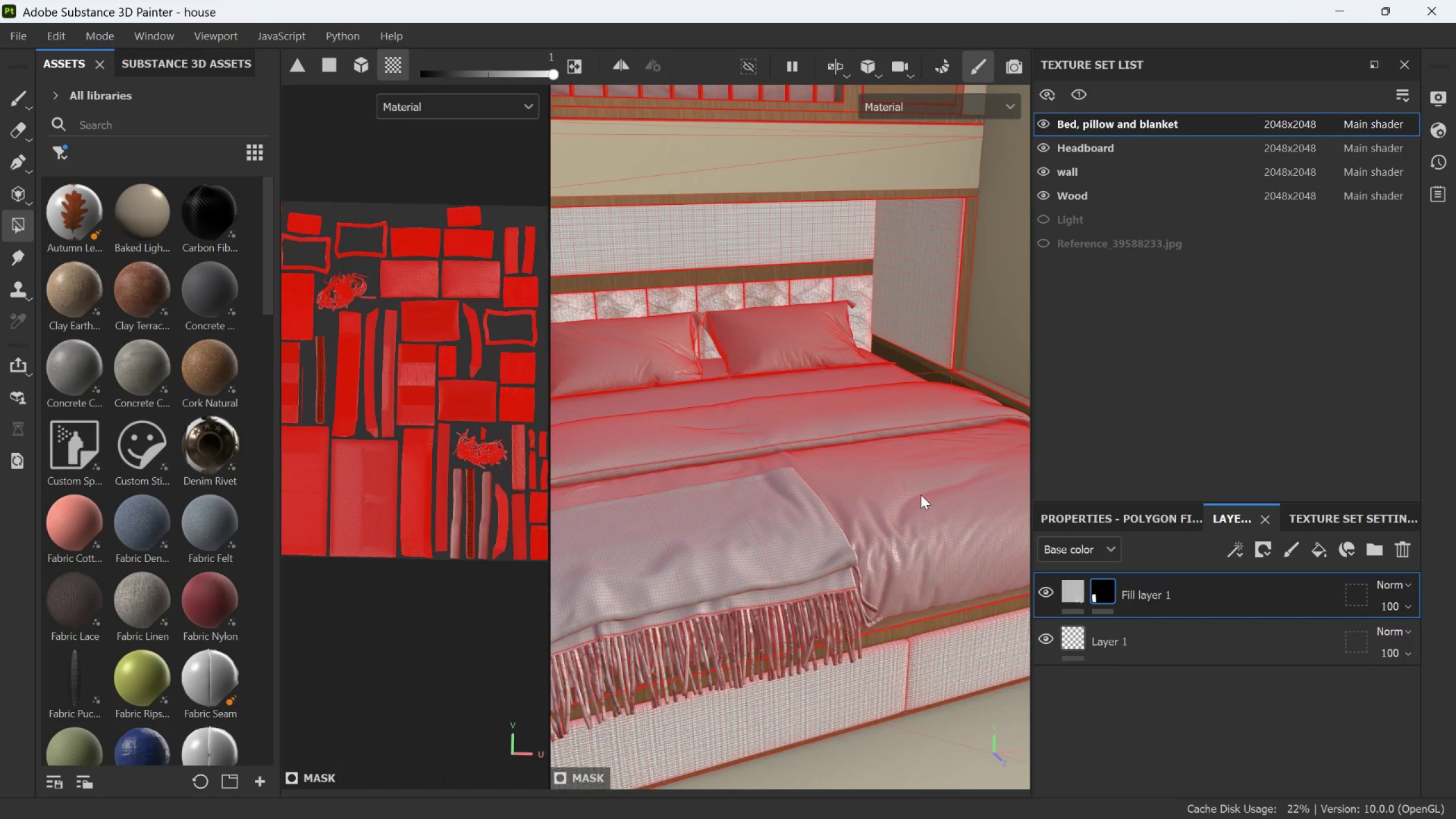 
scroll: coordinate [920, 495], scroll_direction: up, amount: 9.0
 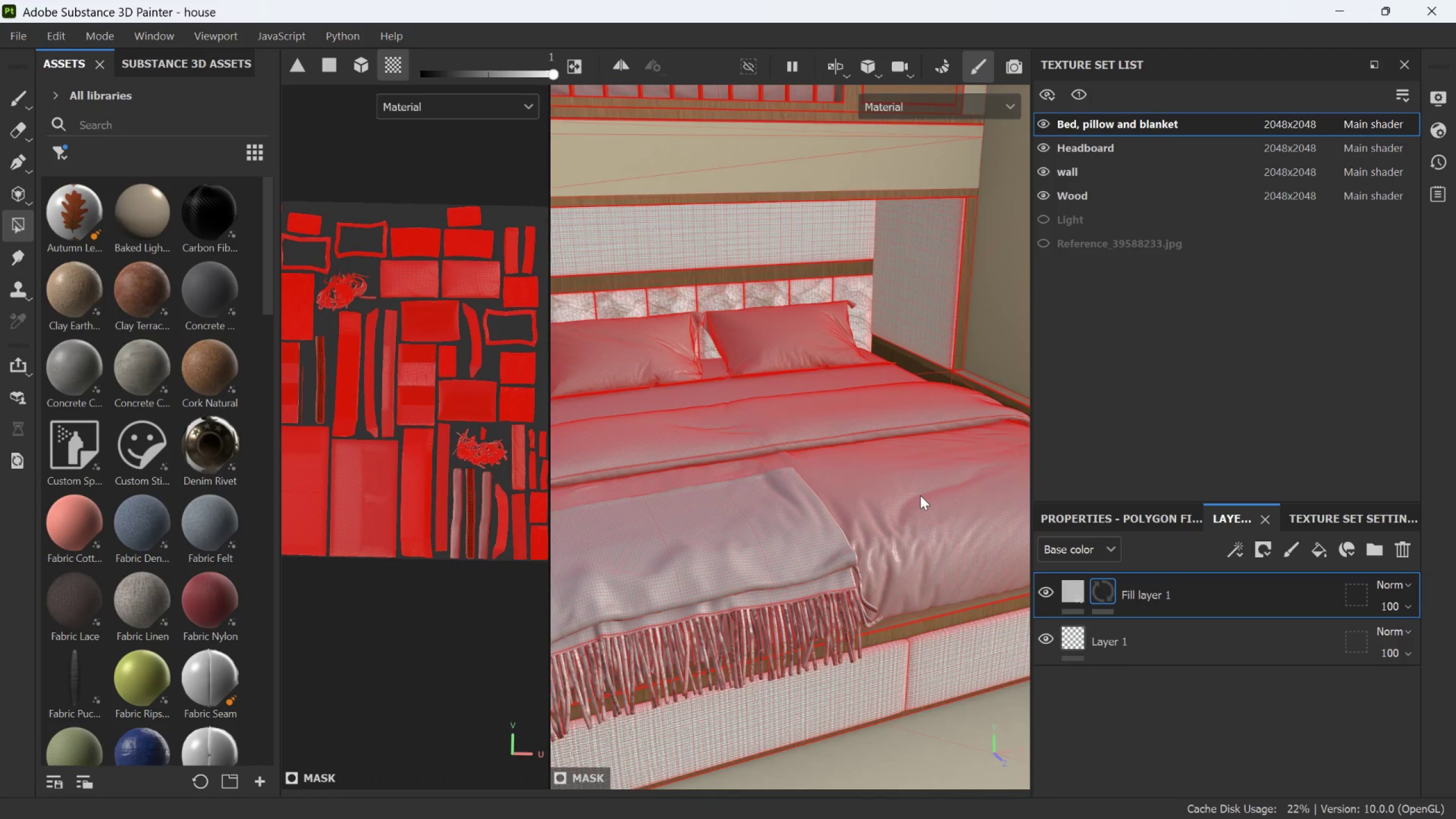 
scroll: coordinate [888, 466], scroll_direction: down, amount: 4.0
 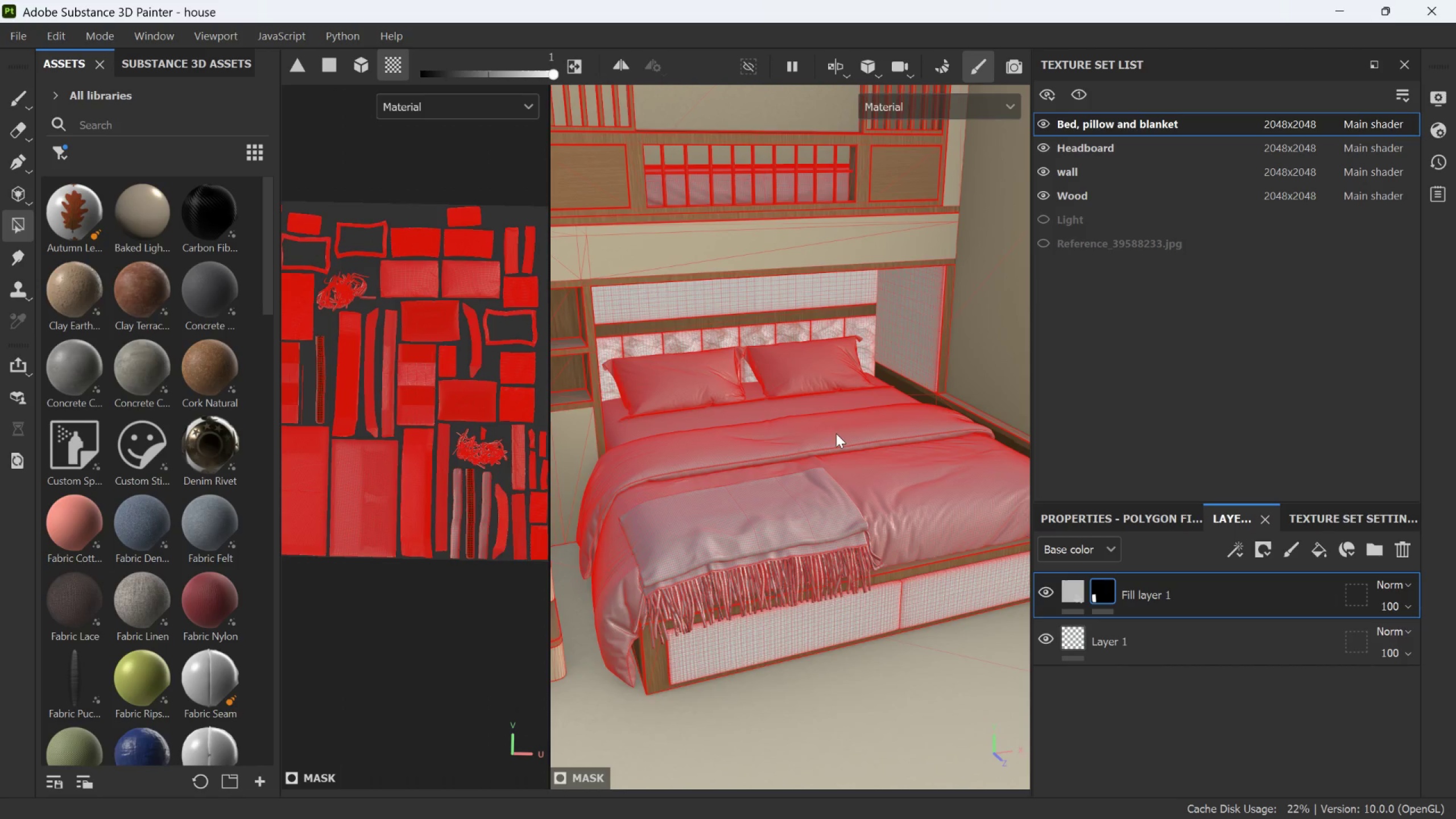 
left_click([836, 430])
 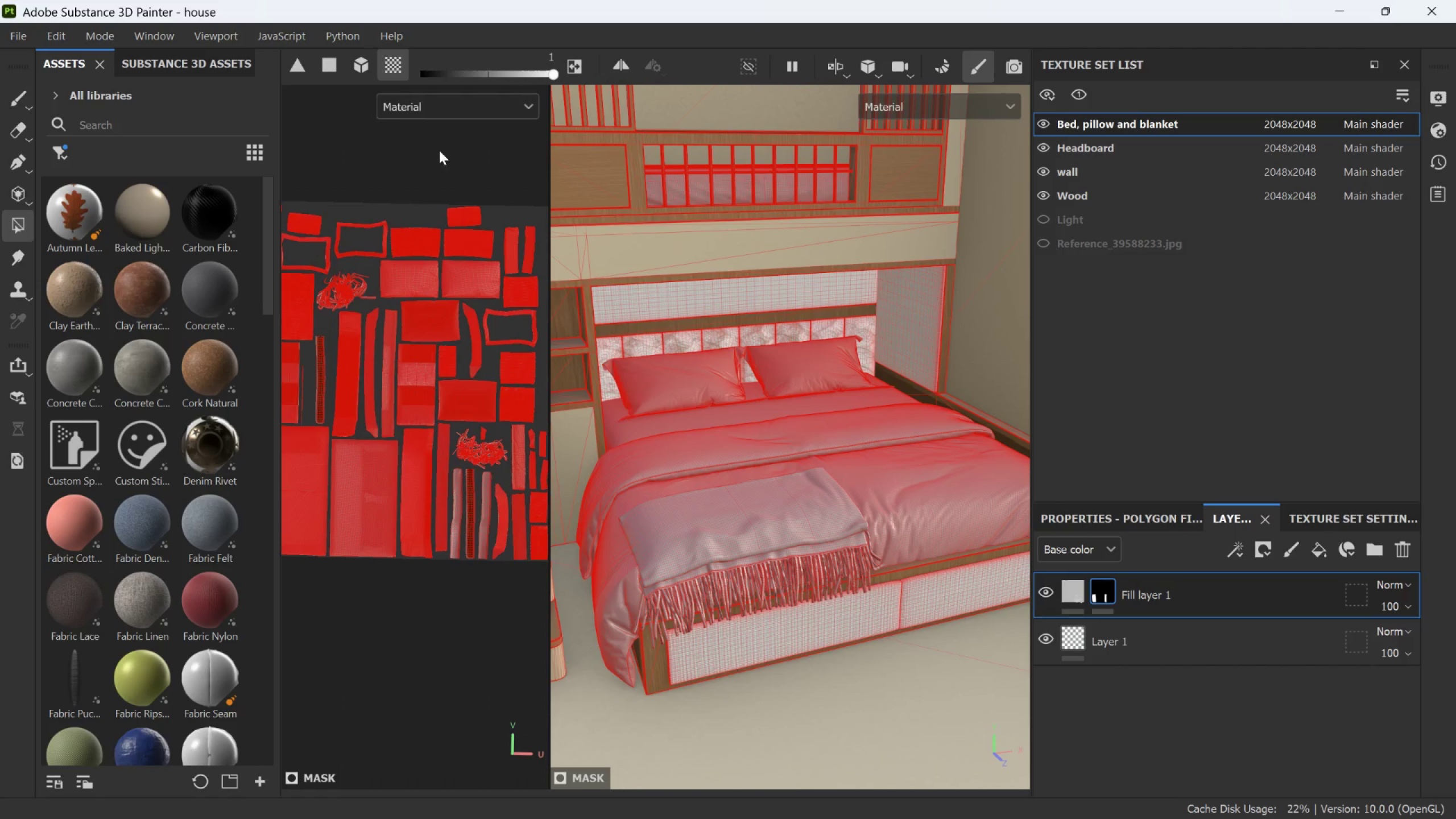 
left_click([364, 70])
 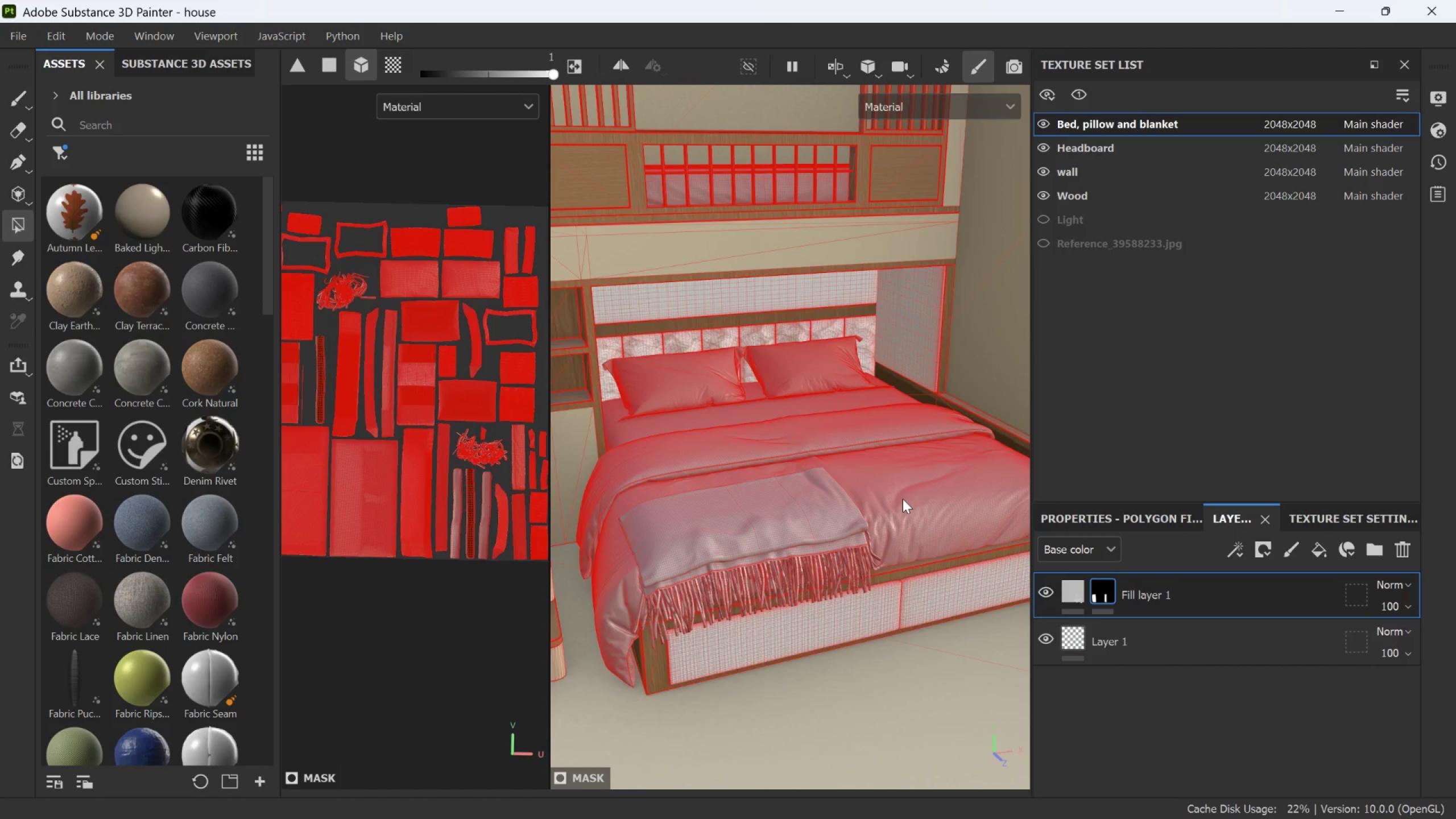 
double_click([903, 499])
 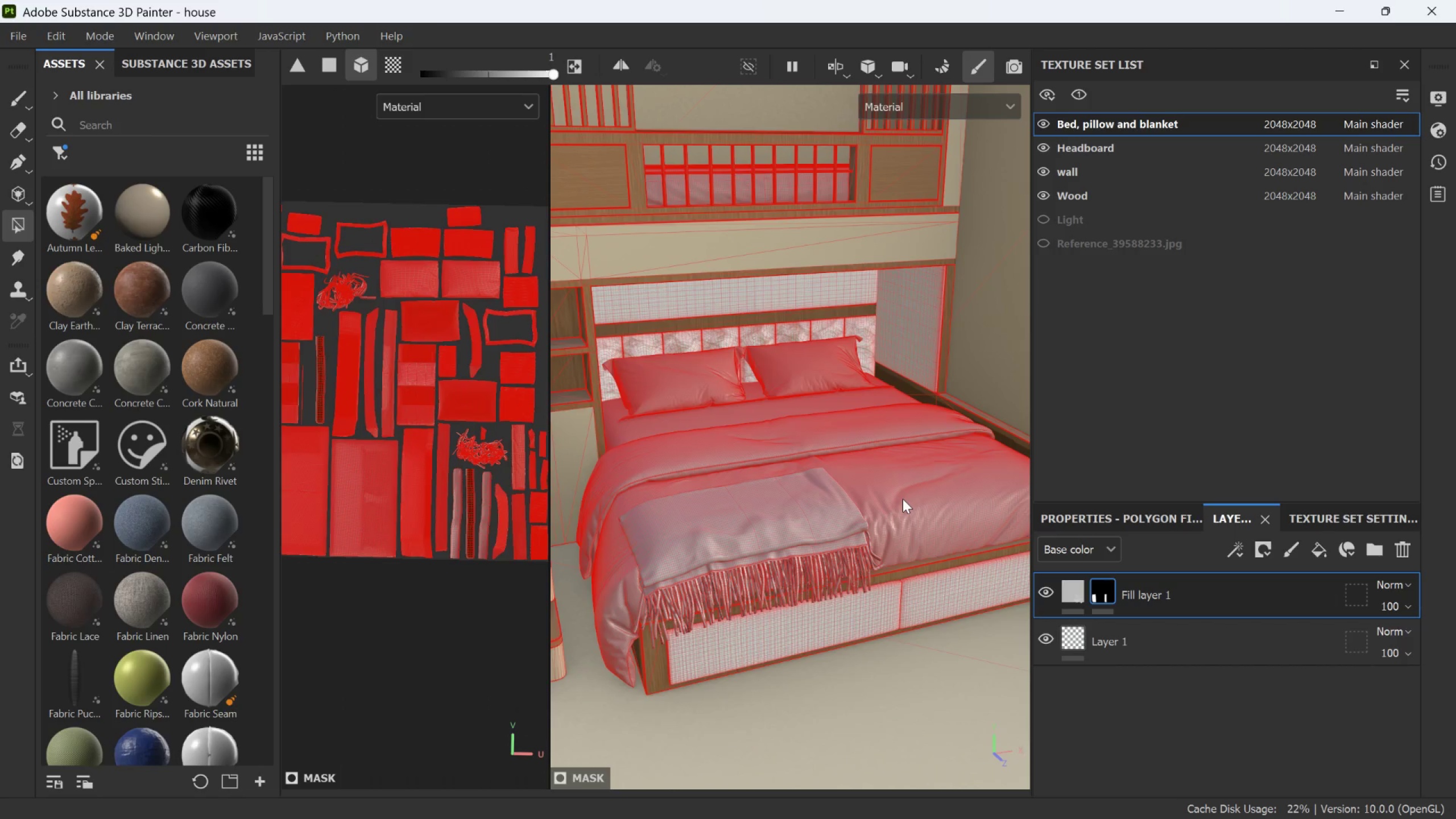 
triple_click([903, 499])
 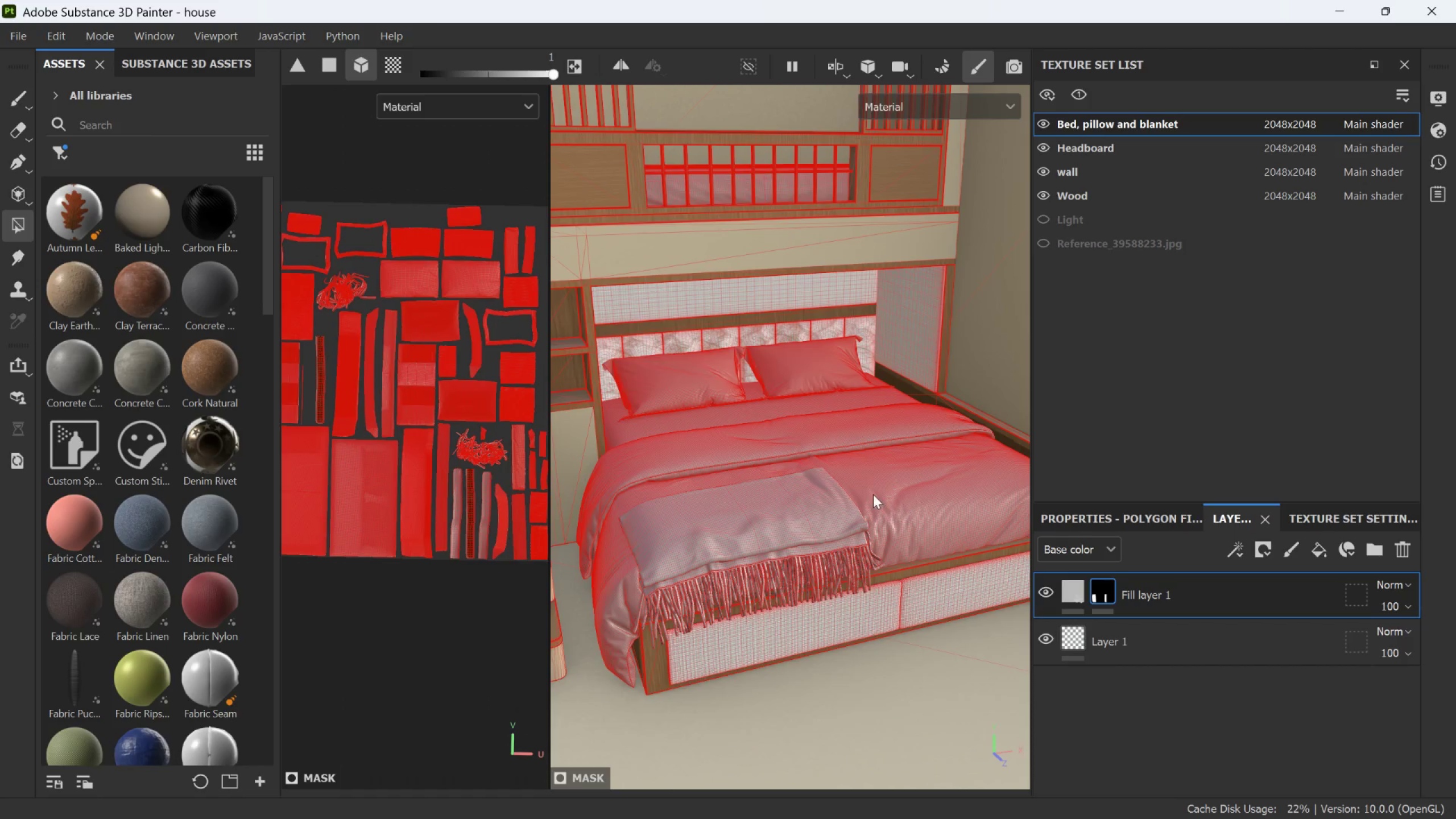 
scroll: coordinate [871, 494], scroll_direction: up, amount: 3.0
 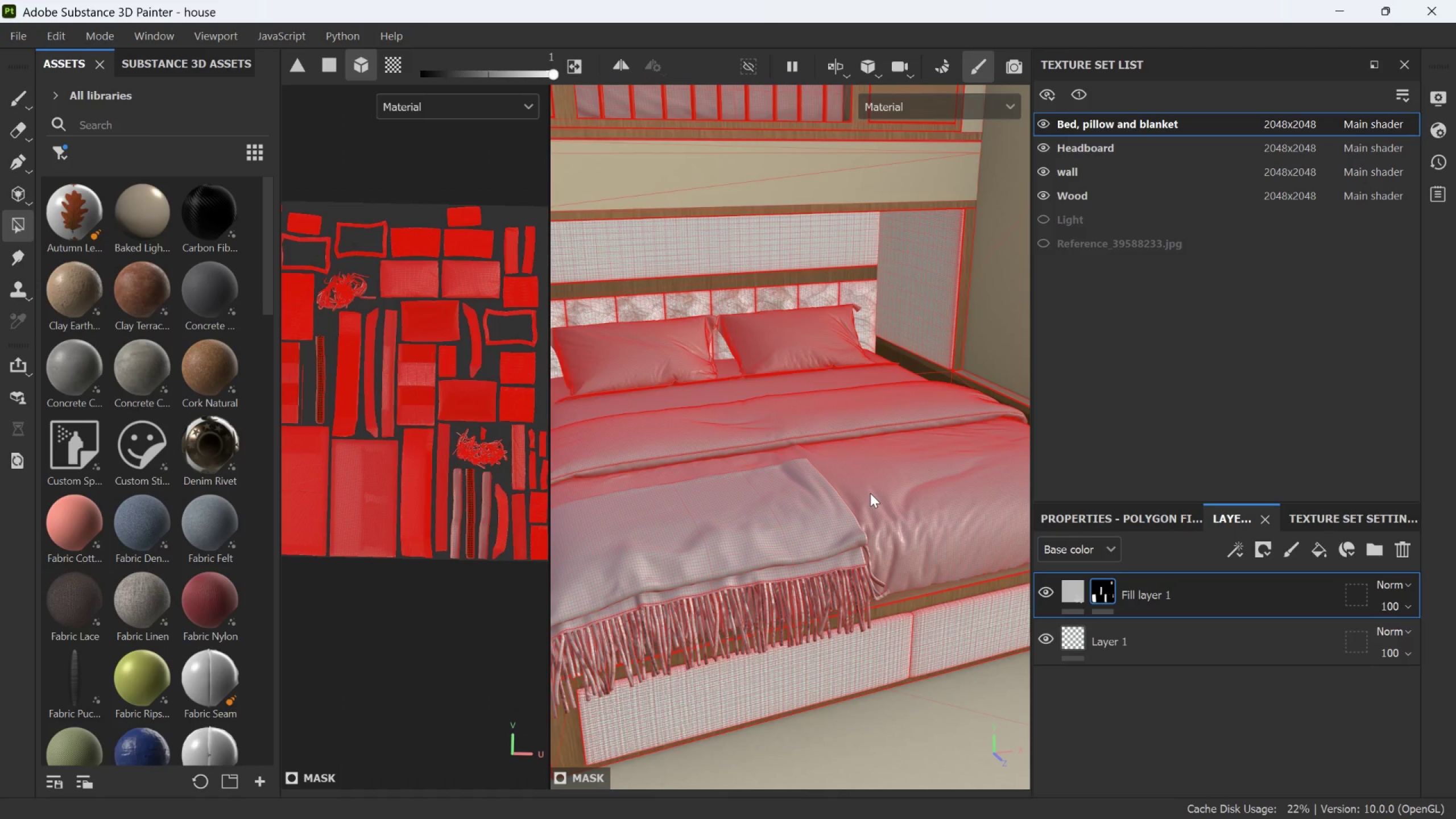 
scroll: coordinate [870, 497], scroll_direction: down, amount: 6.0
 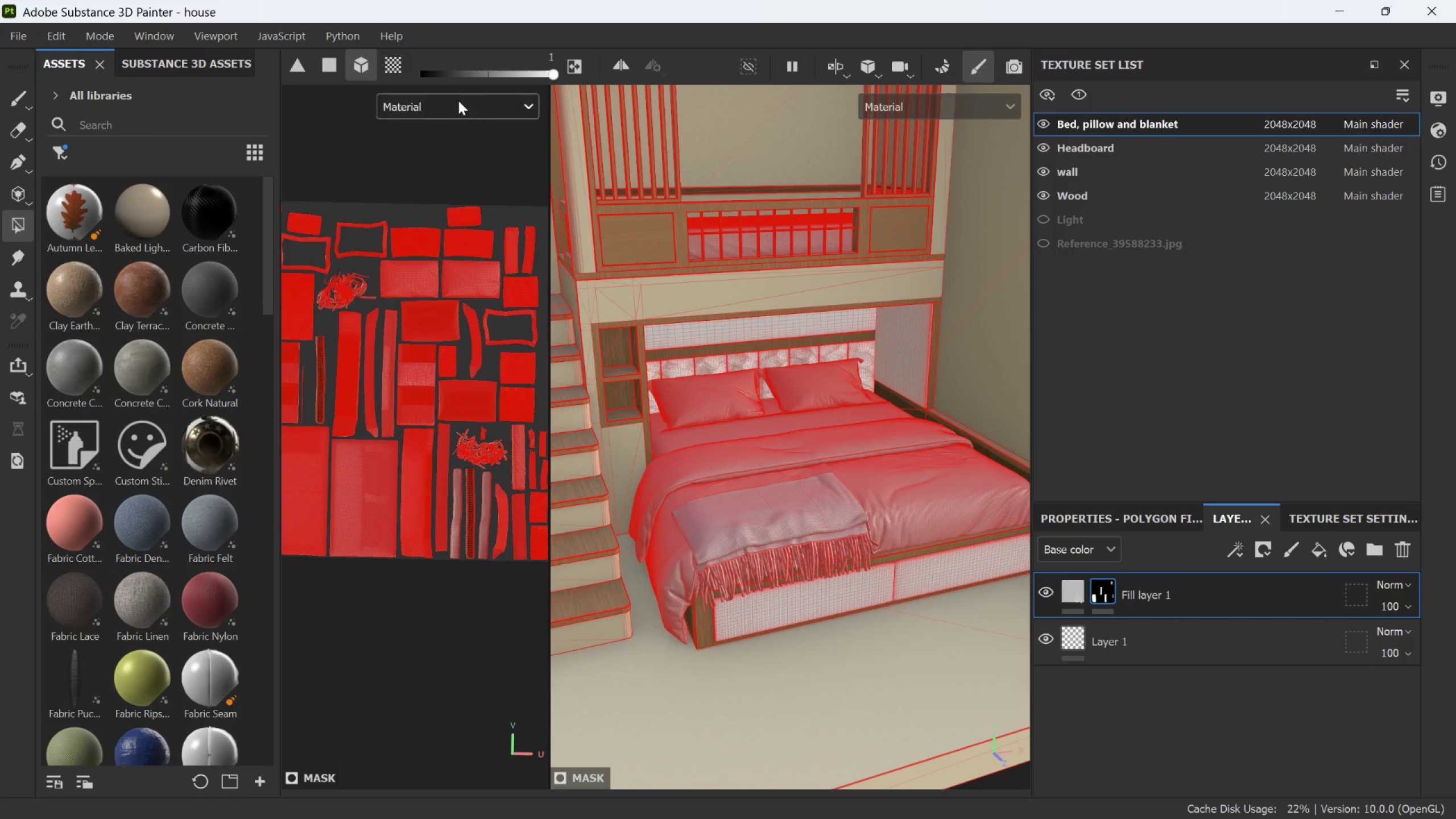 
left_click([399, 72])
 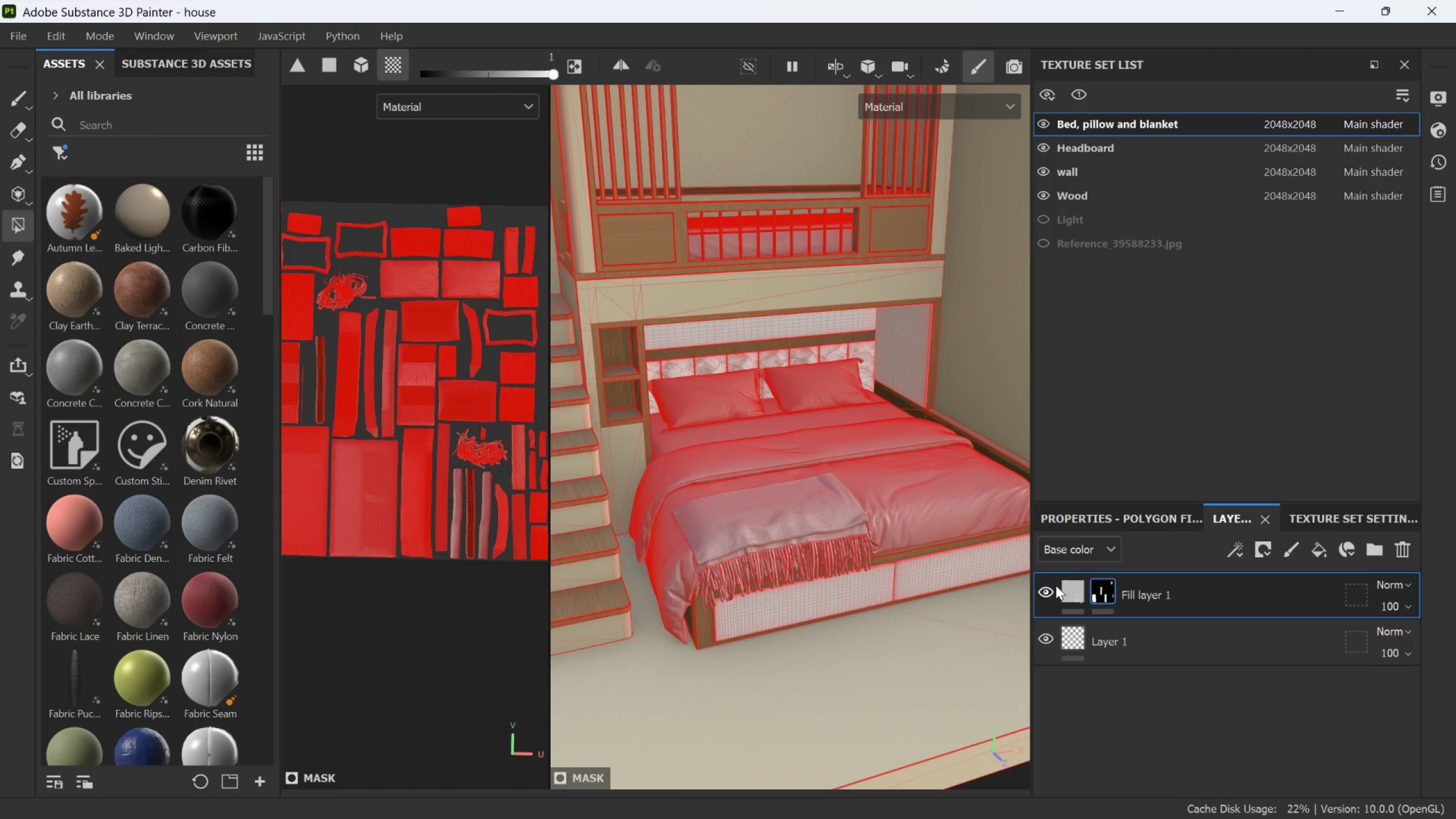 
left_click([1065, 592])
 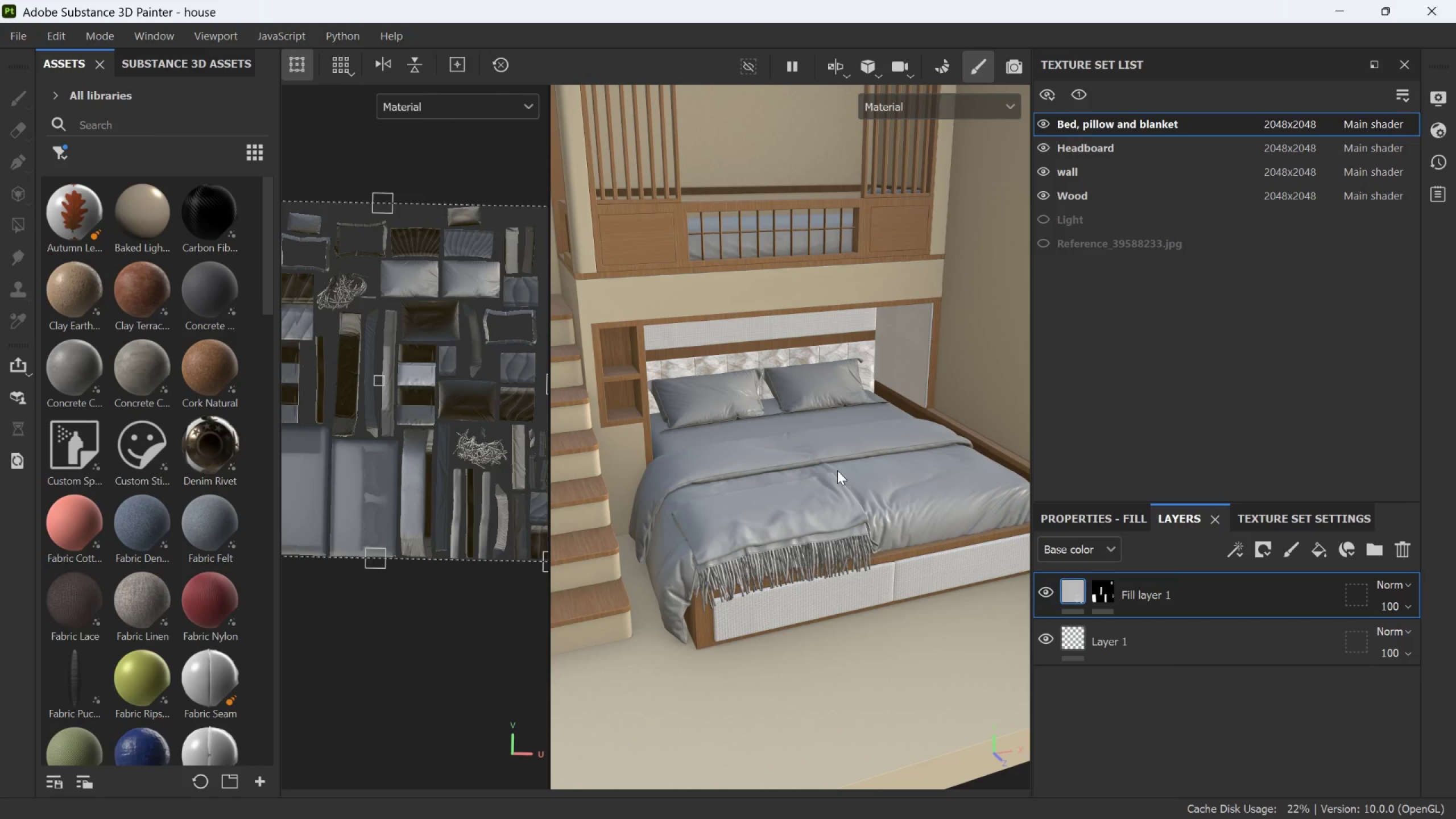 
scroll: coordinate [858, 475], scroll_direction: up, amount: 2.0
 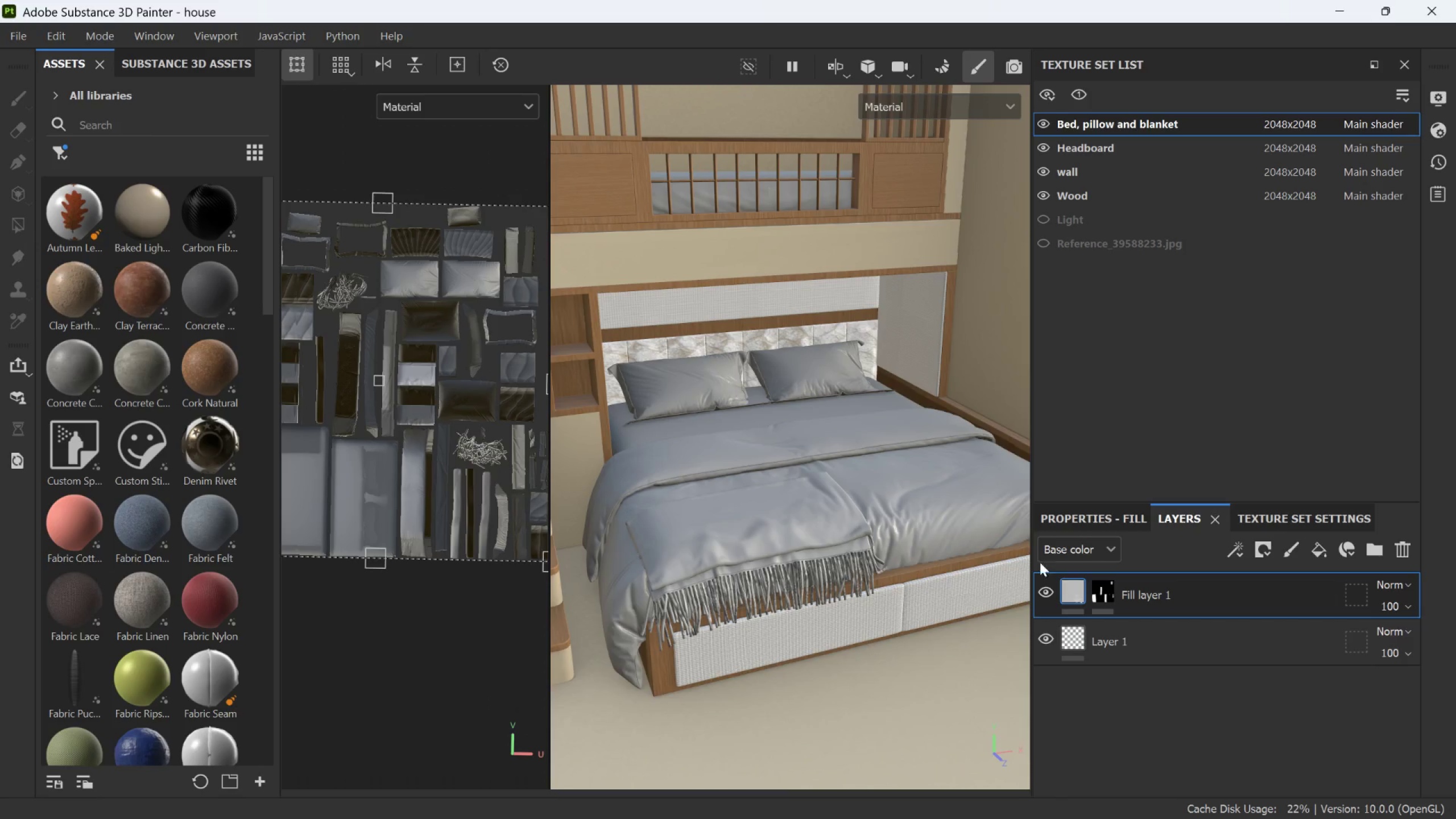 
left_click([1098, 514])
 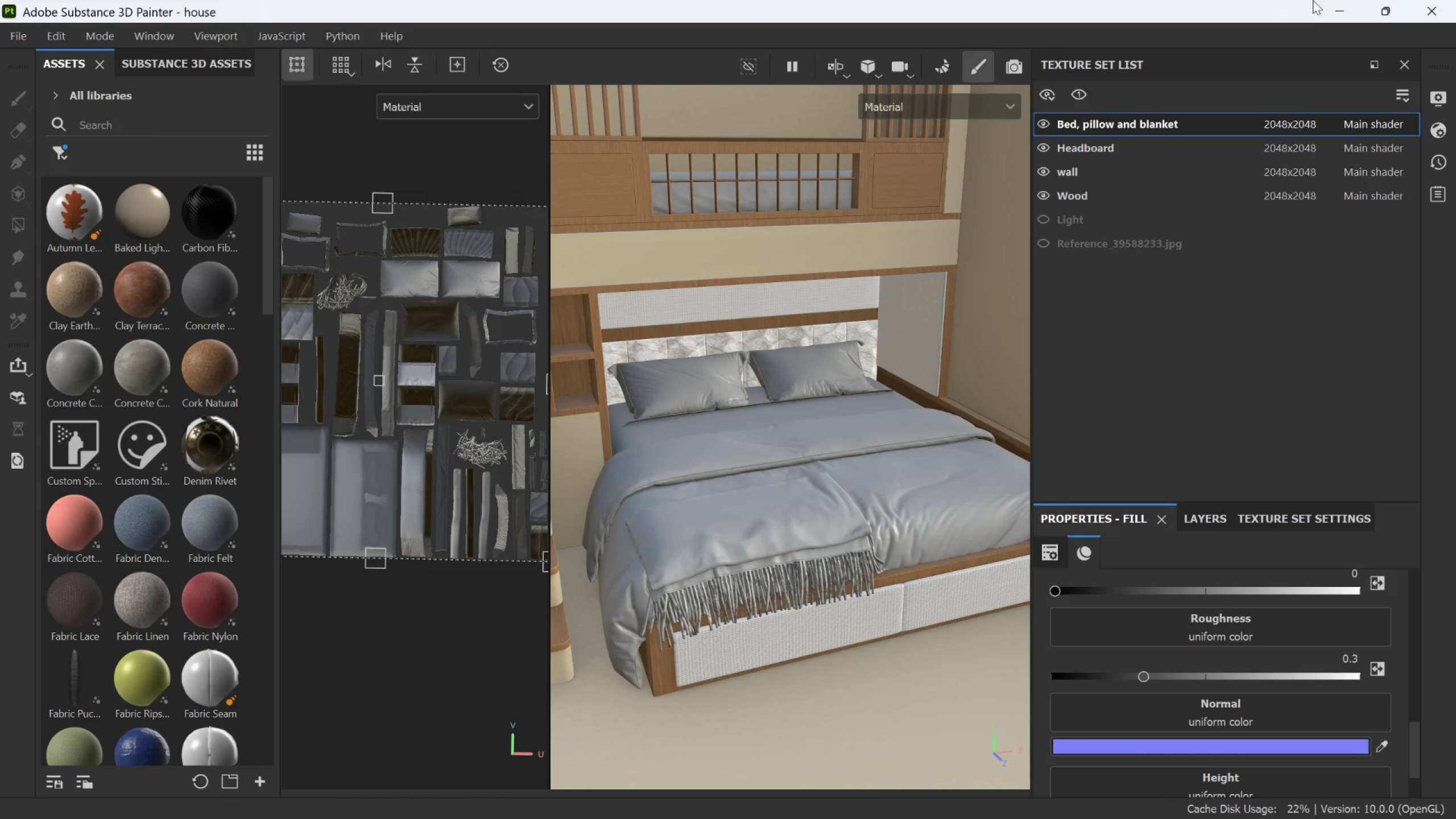 
left_click([1386, 1])
 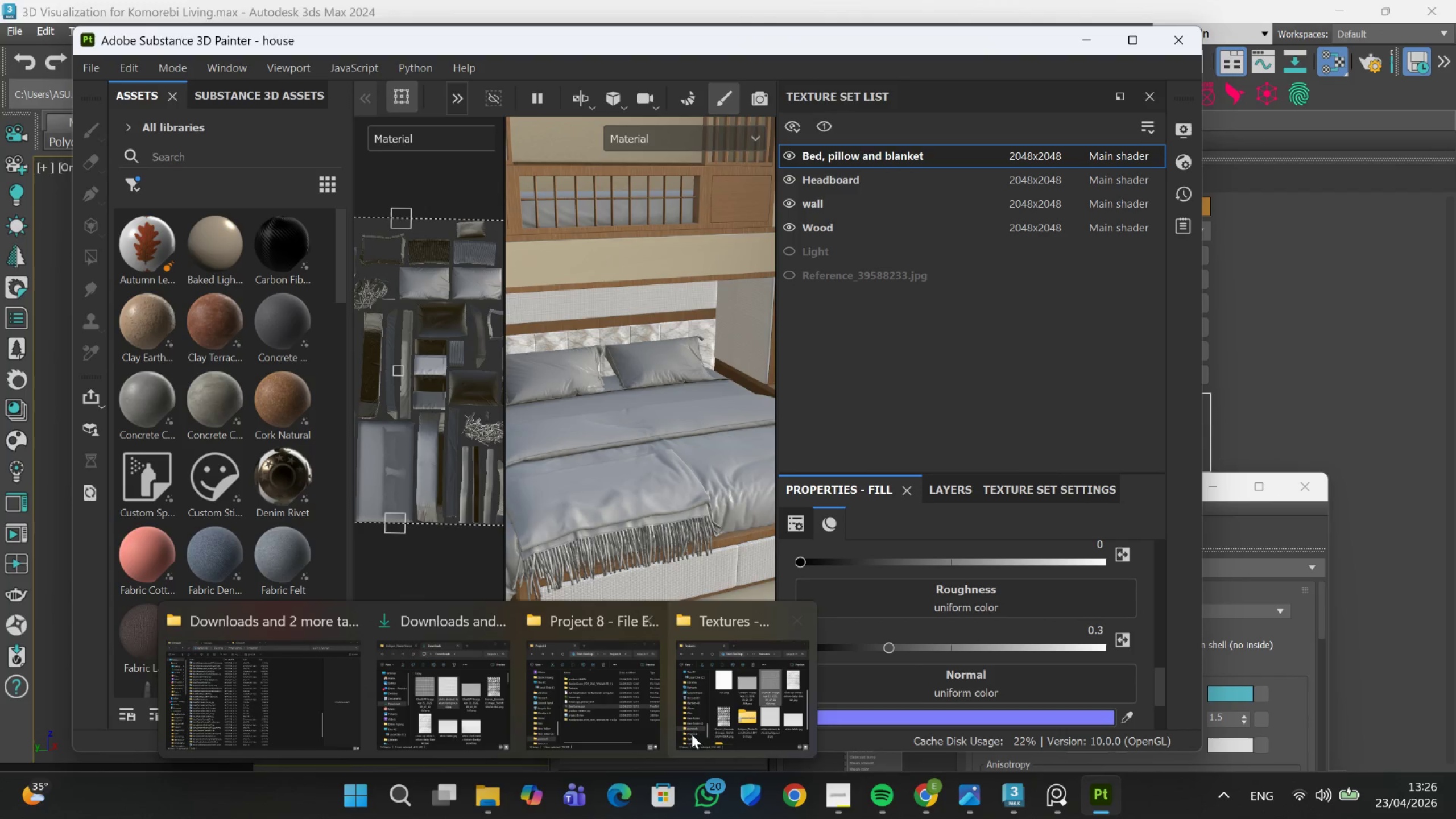 
left_click([717, 722])
 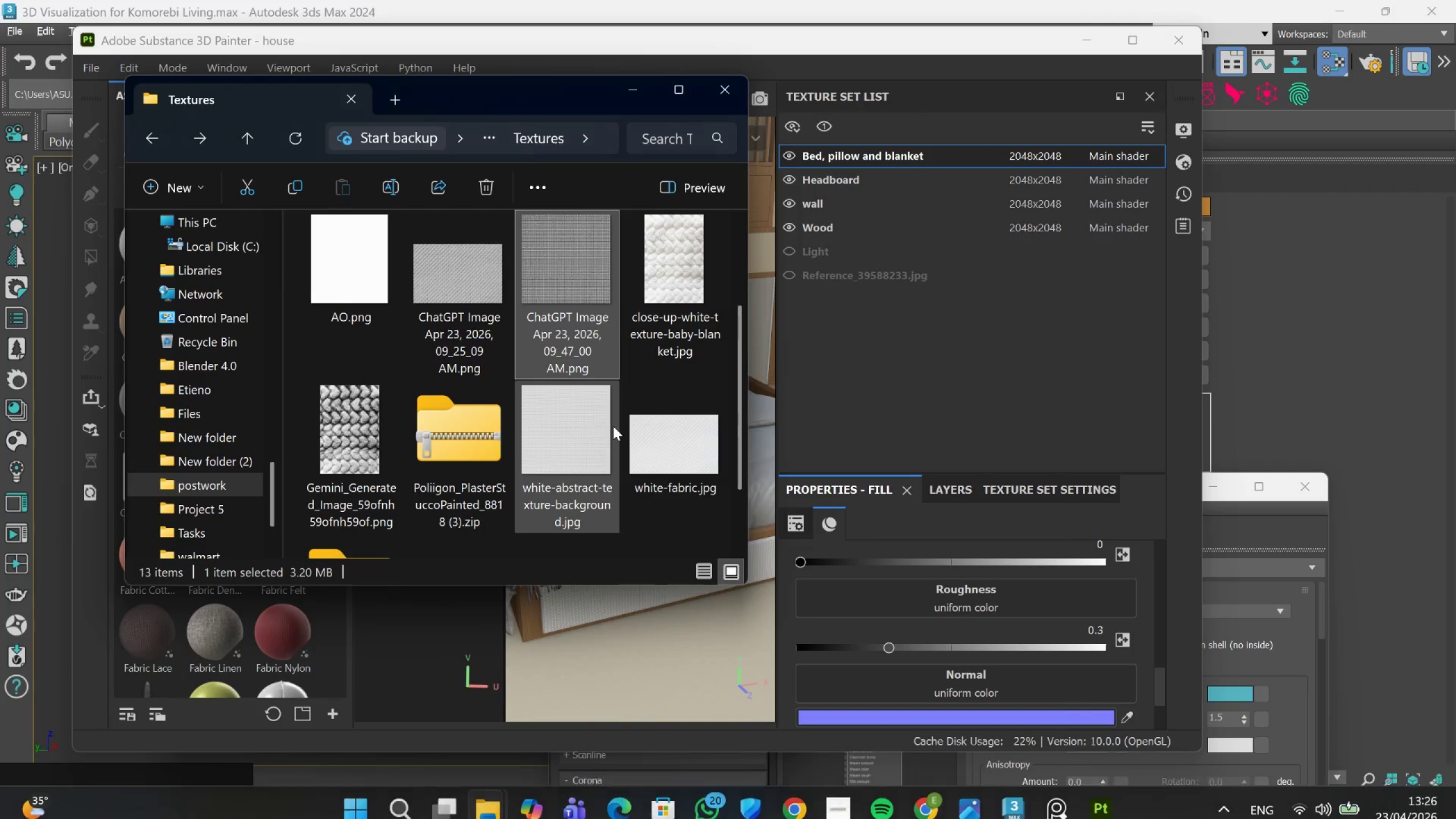 
scroll: coordinate [613, 425], scroll_direction: up, amount: 1.0
 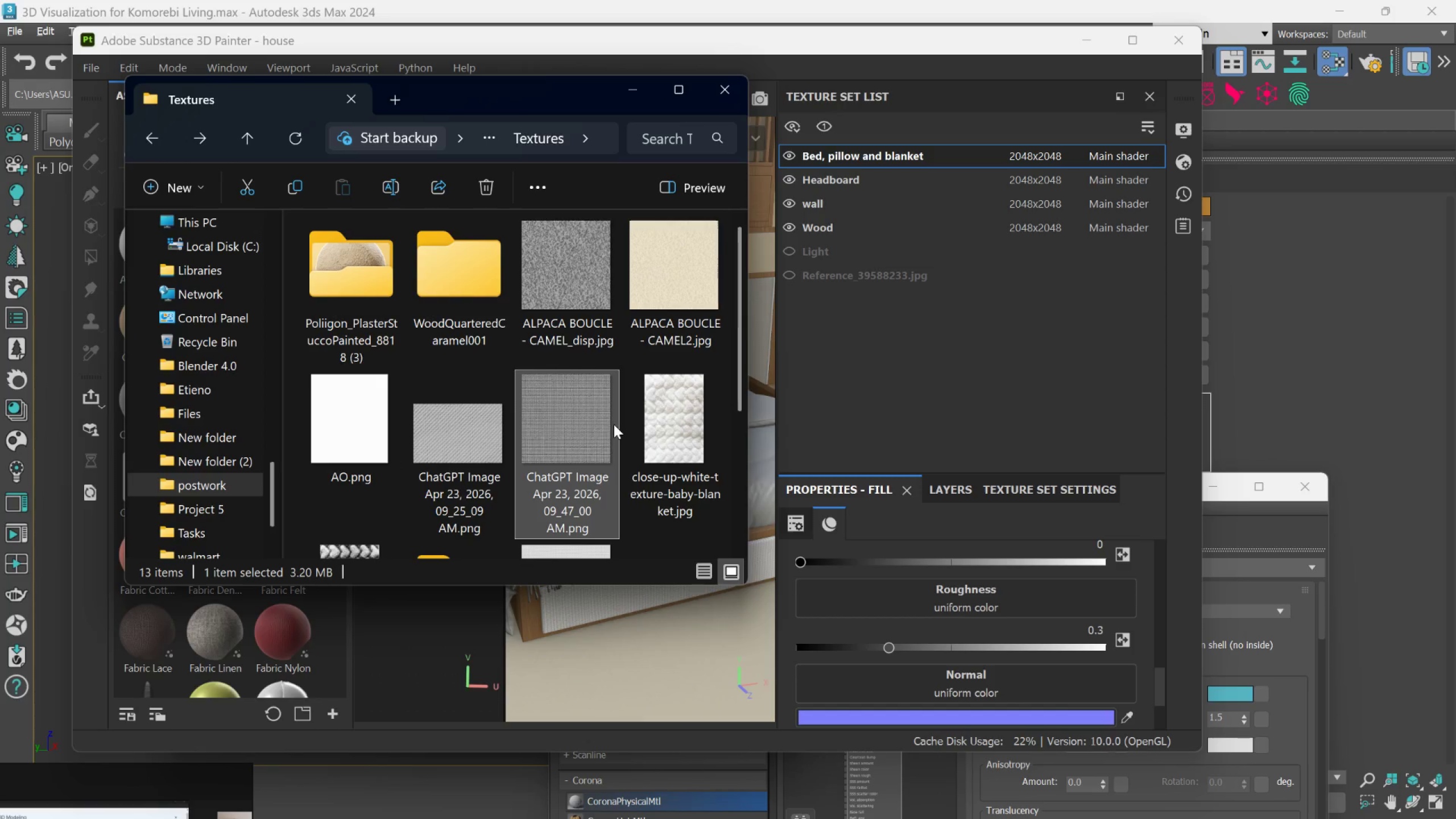 
scroll: coordinate [614, 424], scroll_direction: down, amount: 1.0
 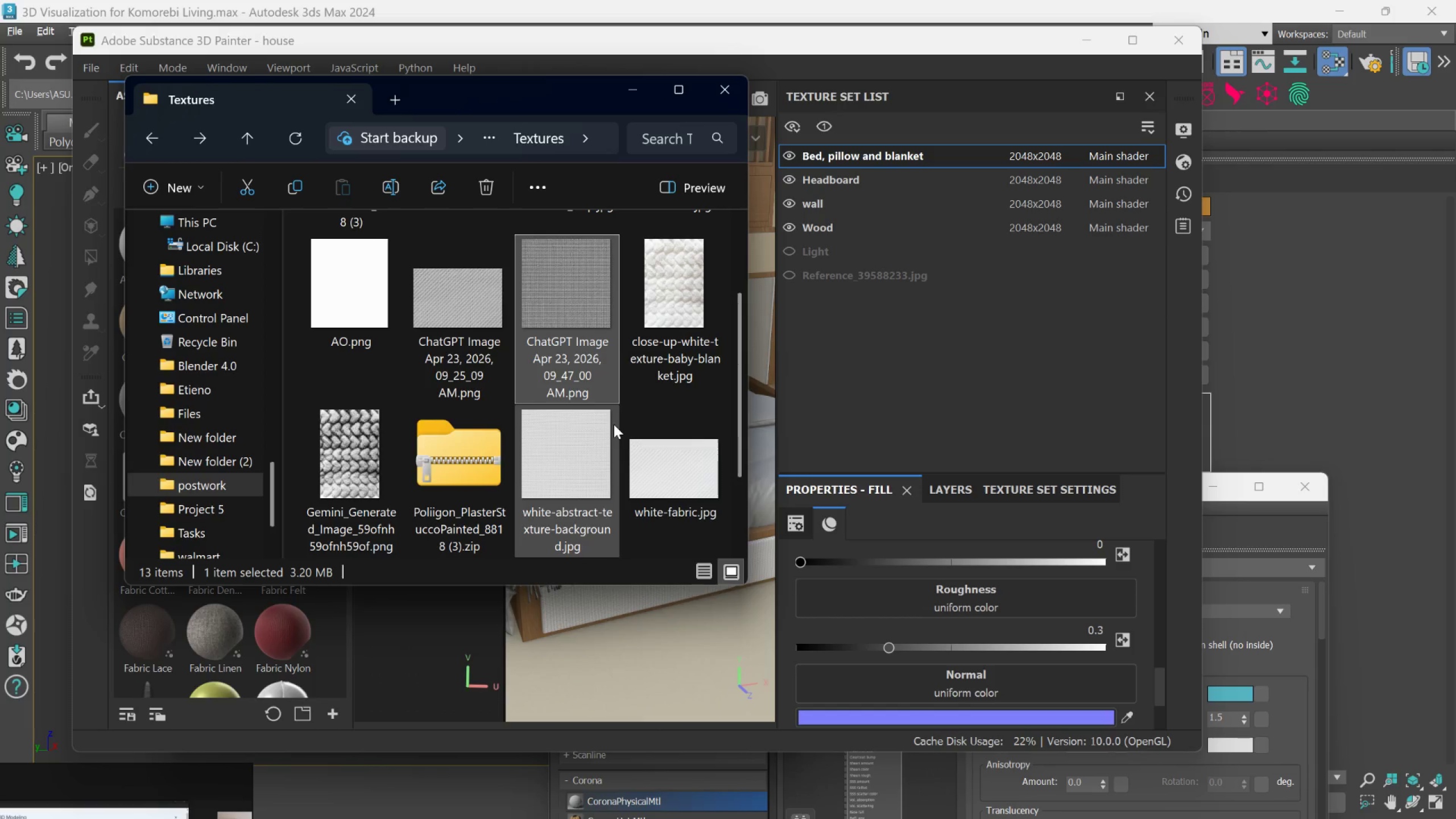 
scroll: coordinate [1040, 627], scroll_direction: up, amount: 4.0
 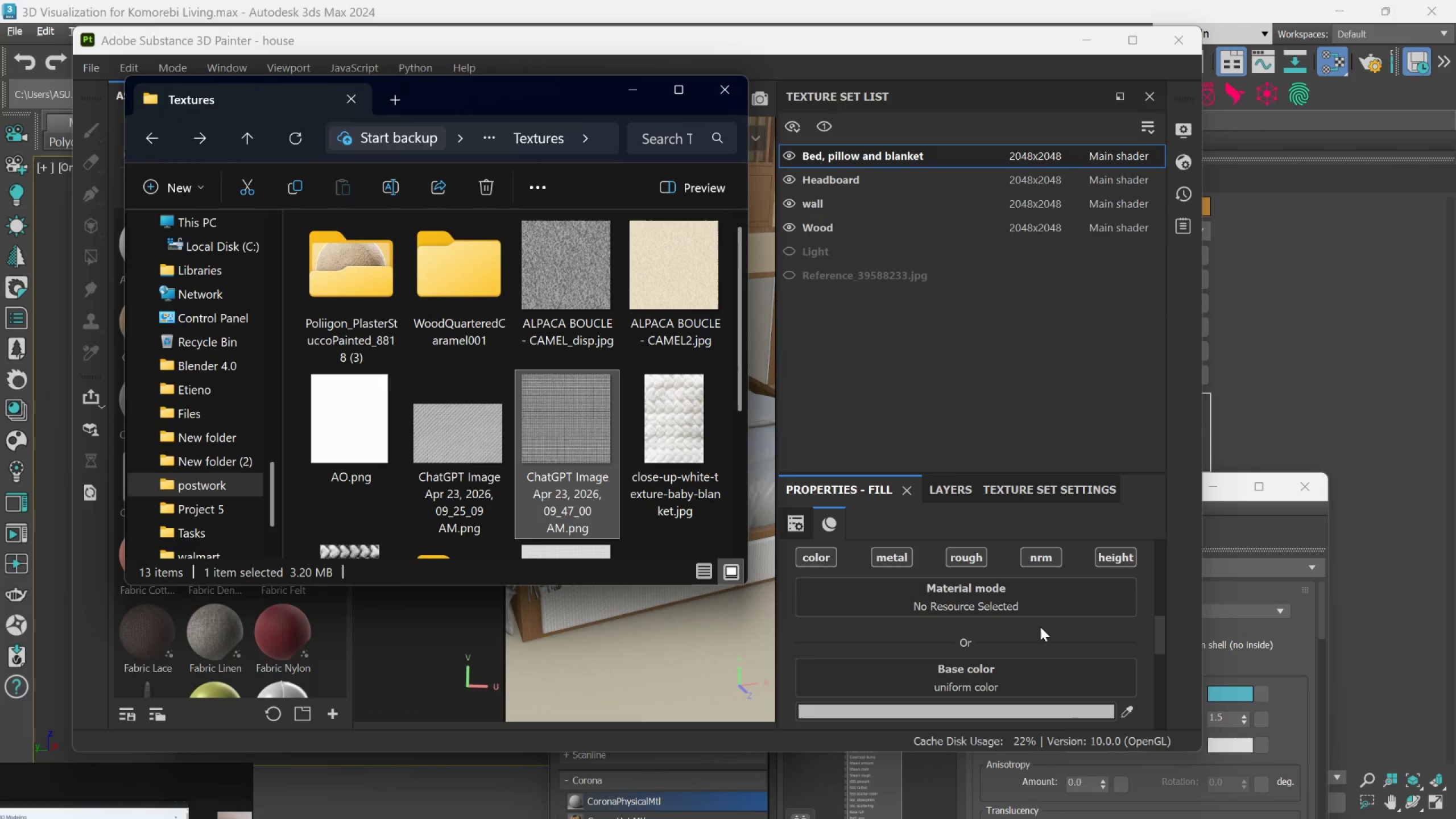 
left_click_drag(start_coordinate=[686, 294], to_coordinate=[940, 671])
 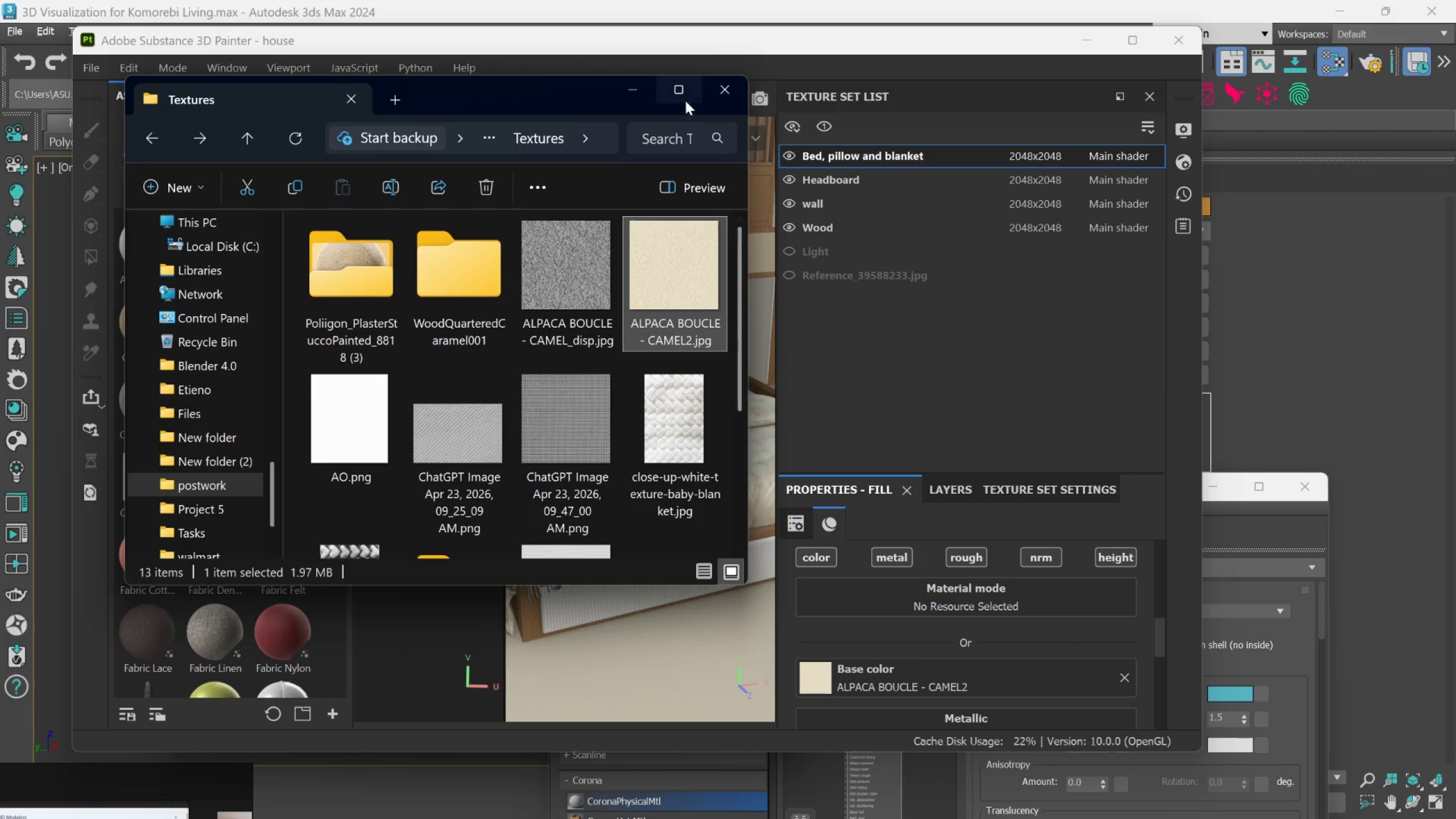 
left_click([644, 93])
 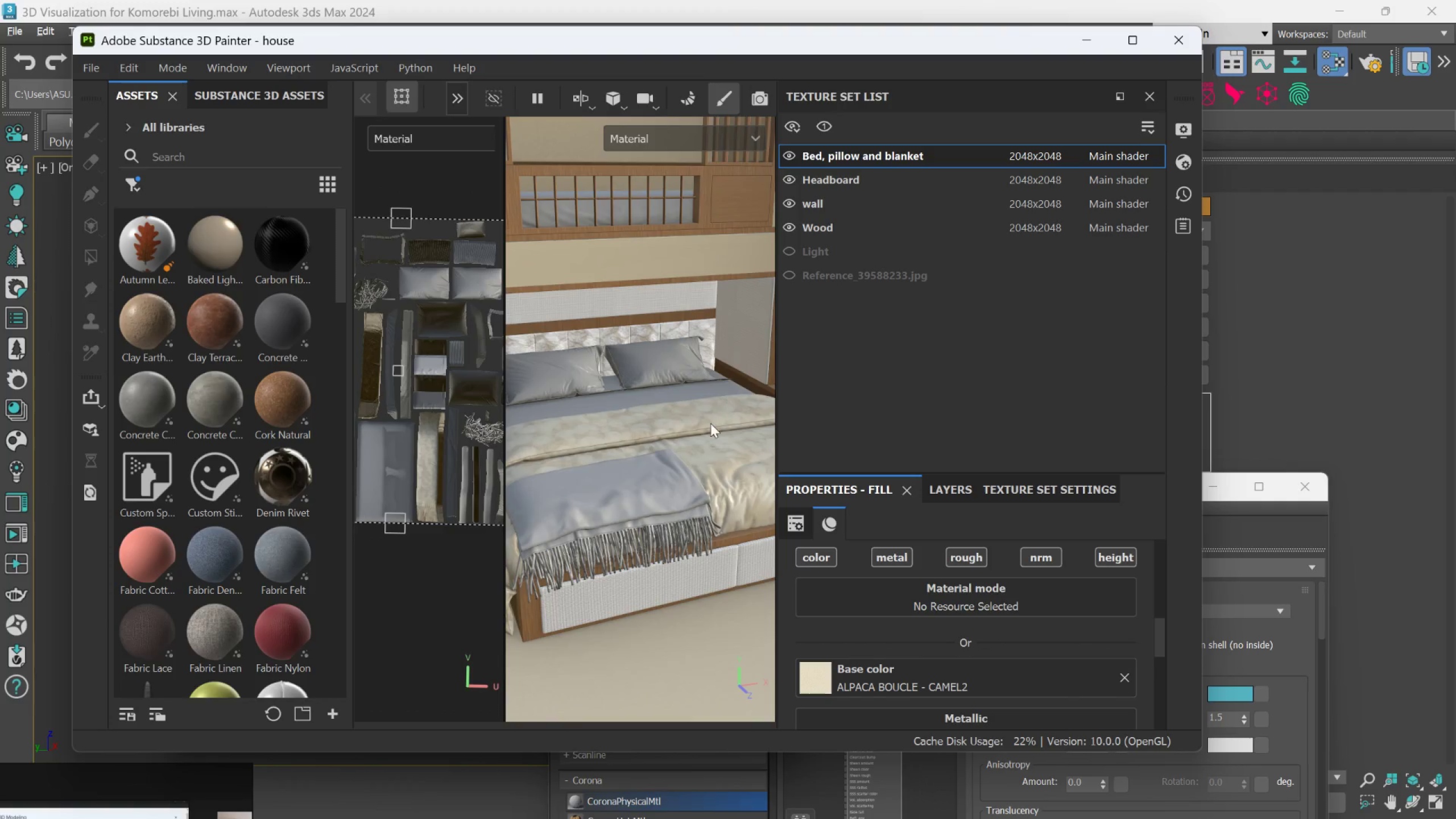 
scroll: coordinate [1041, 660], scroll_direction: down, amount: 11.0
 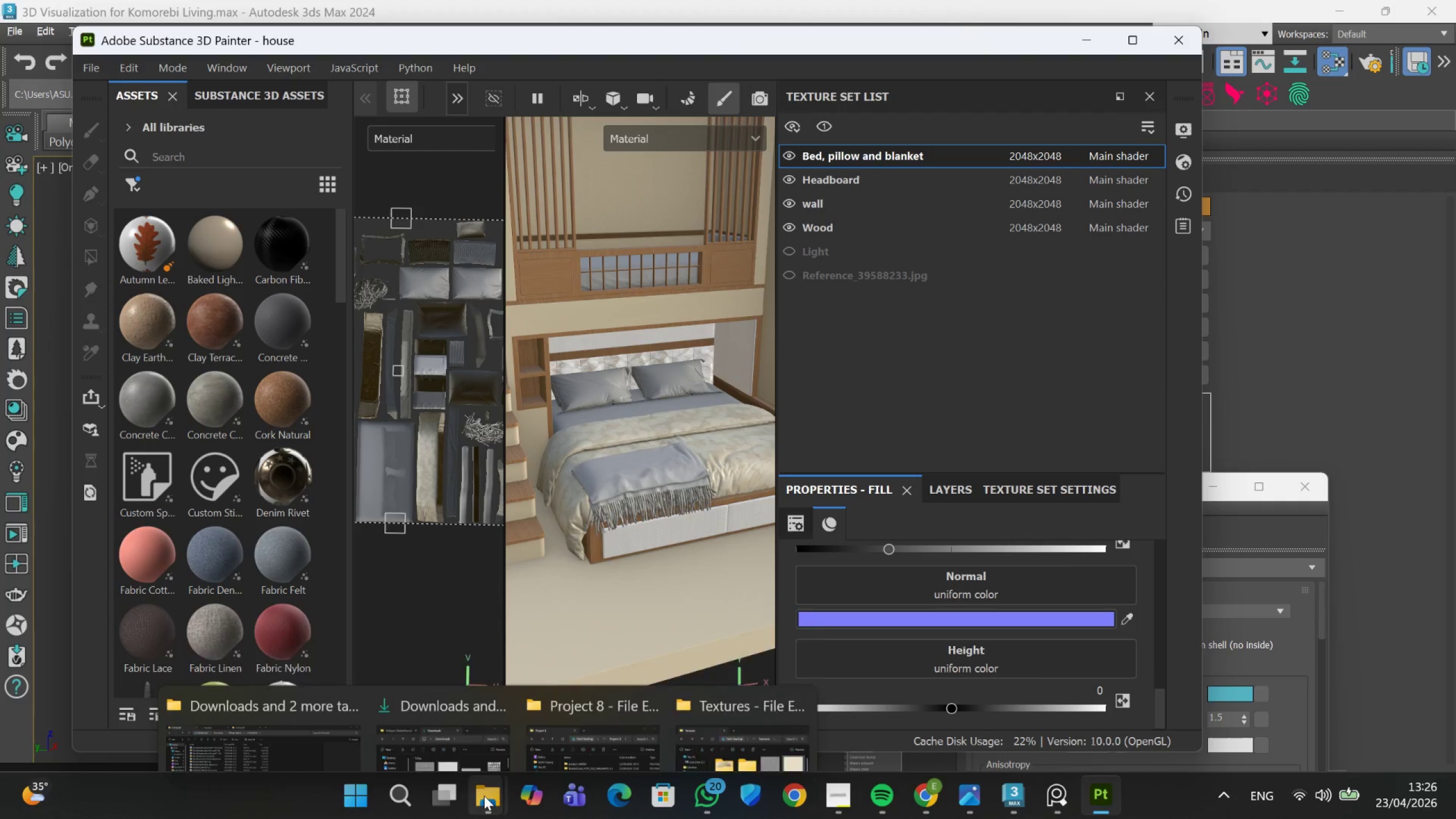 
left_click([719, 687])
 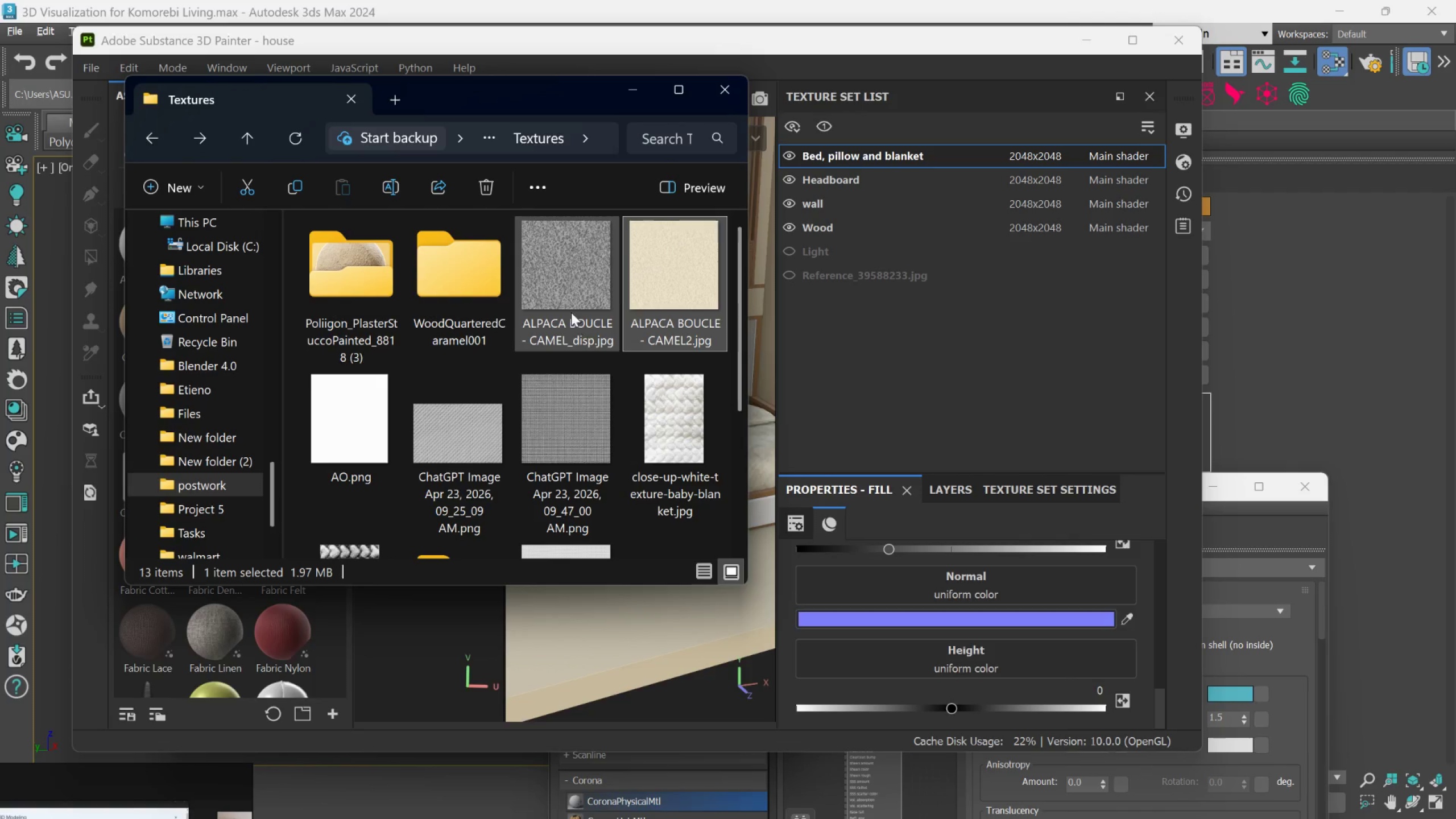 
left_click_drag(start_coordinate=[566, 281], to_coordinate=[891, 651])
 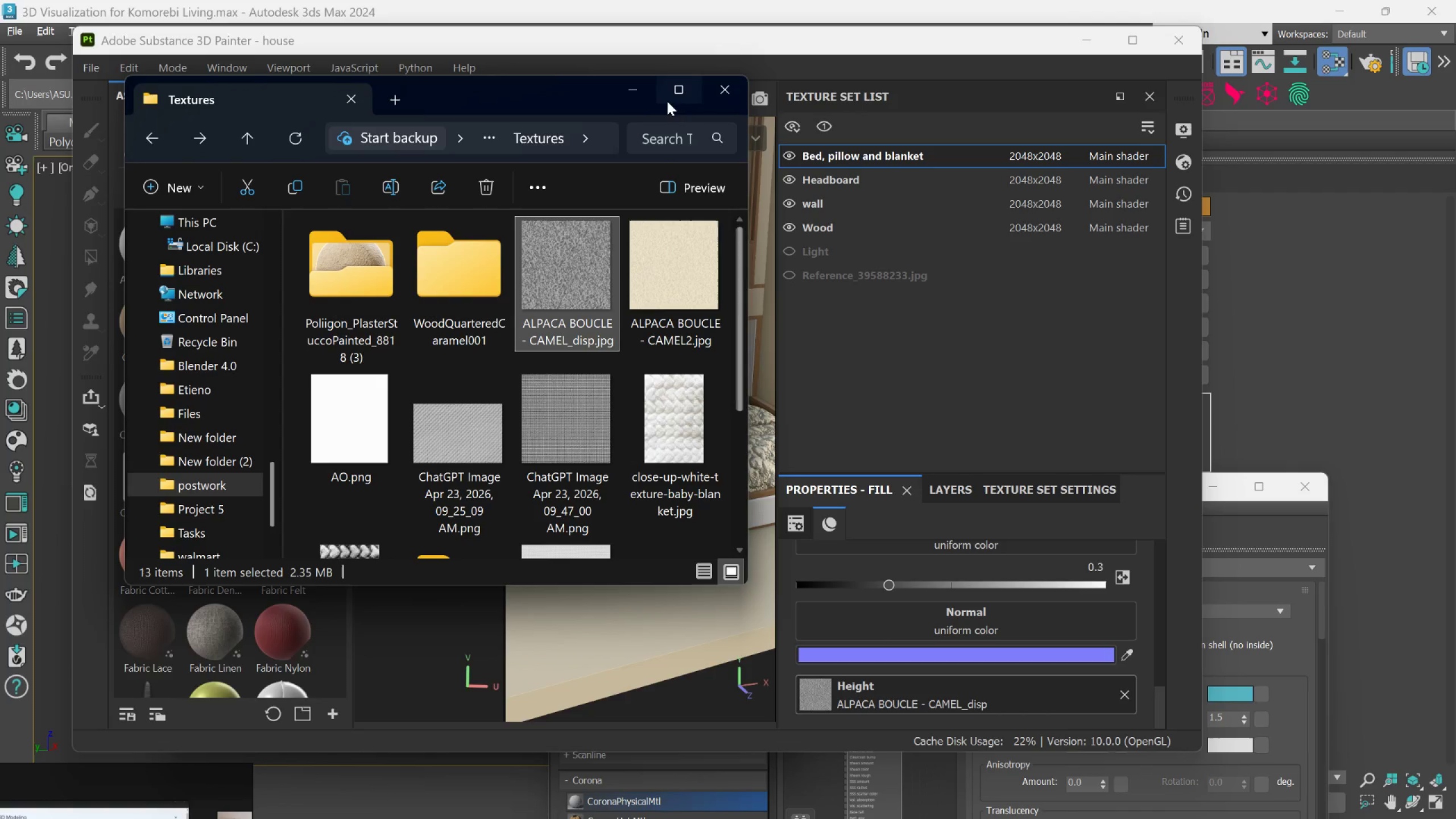 
left_click([642, 86])
 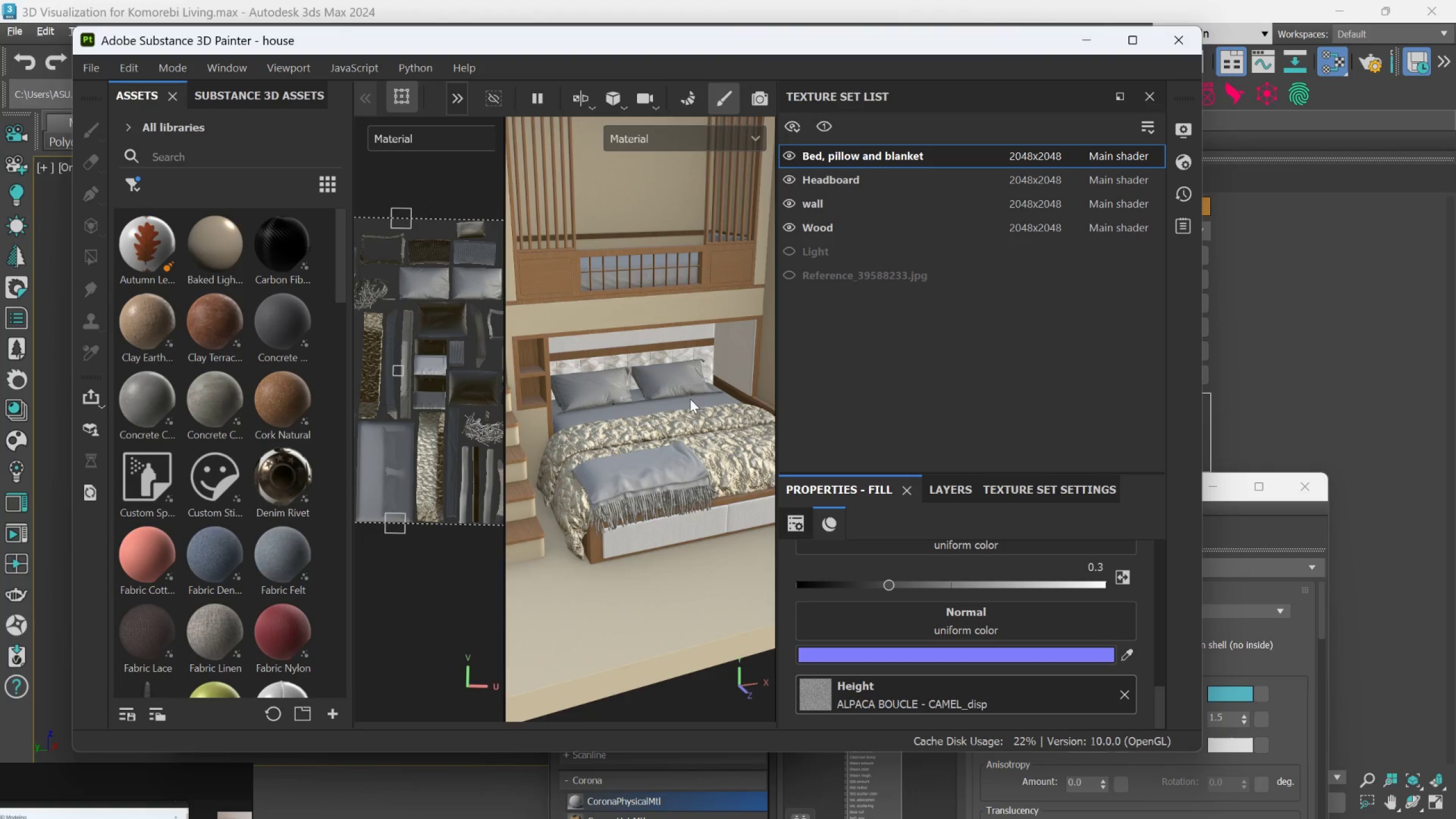 
scroll: coordinate [470, 405], scroll_direction: down, amount: 11.0
 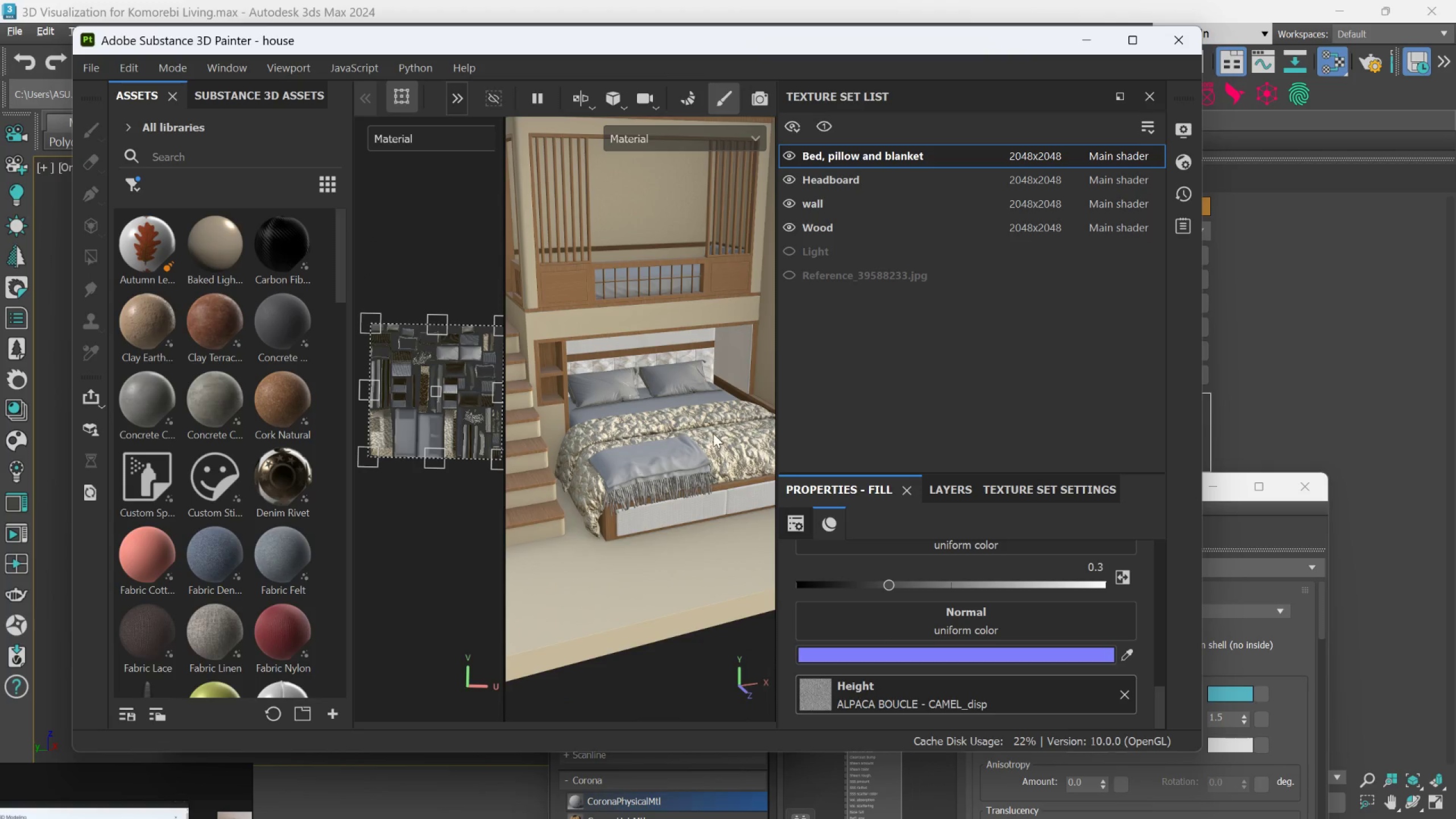 
scroll: coordinate [720, 429], scroll_direction: up, amount: 2.0
 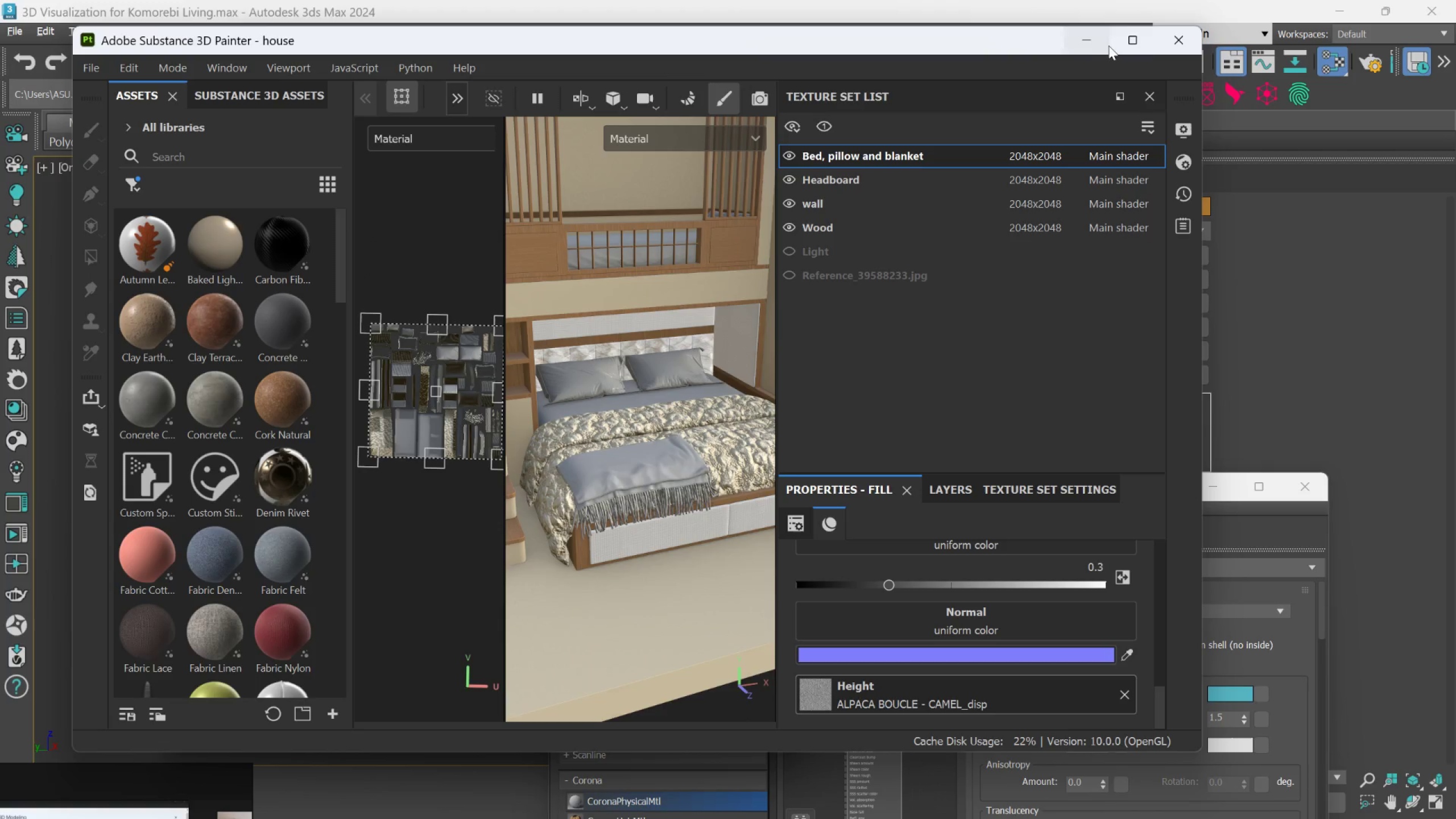 
left_click([1127, 39])
 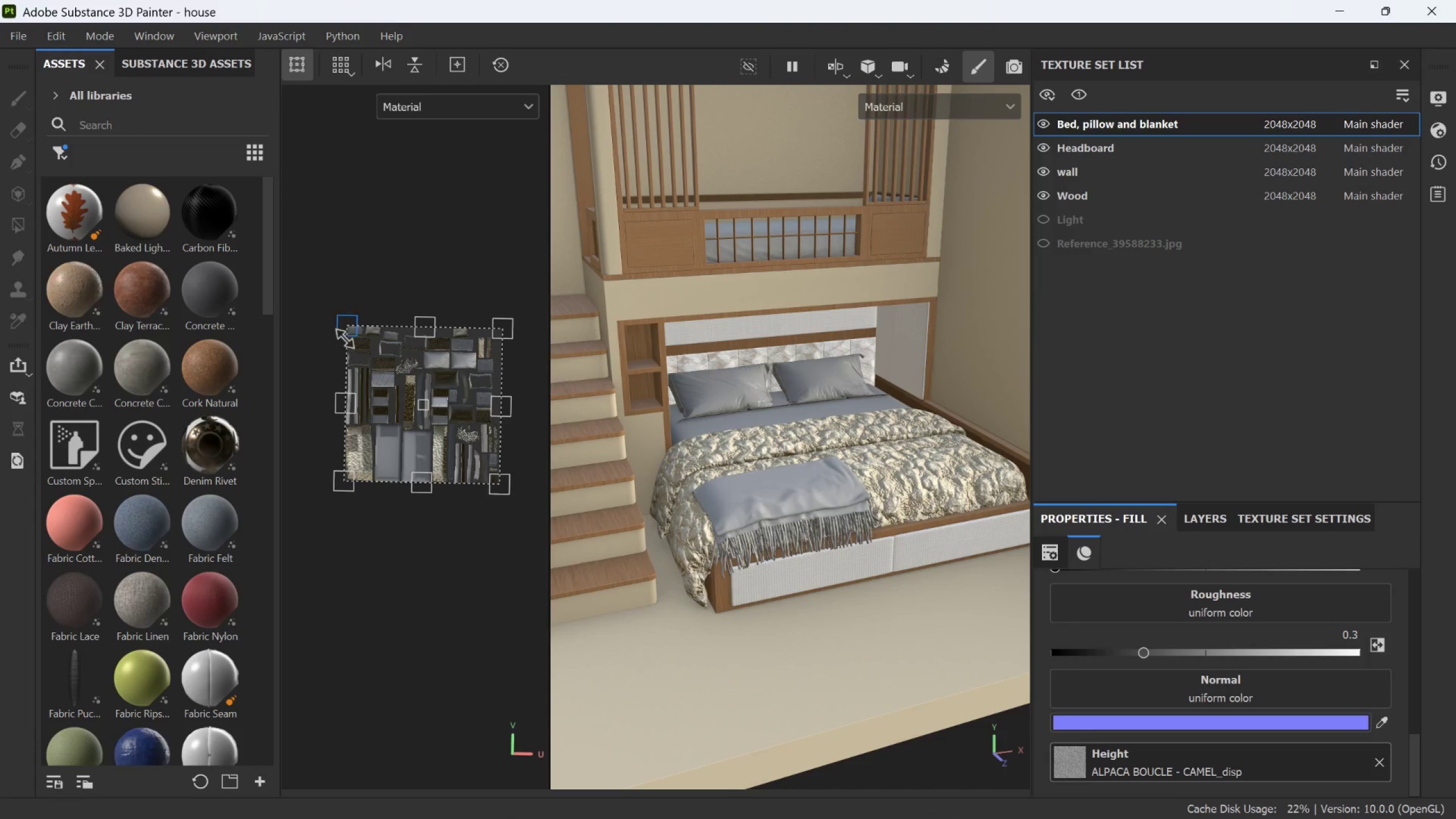 
left_click_drag(start_coordinate=[344, 332], to_coordinate=[417, 412])
 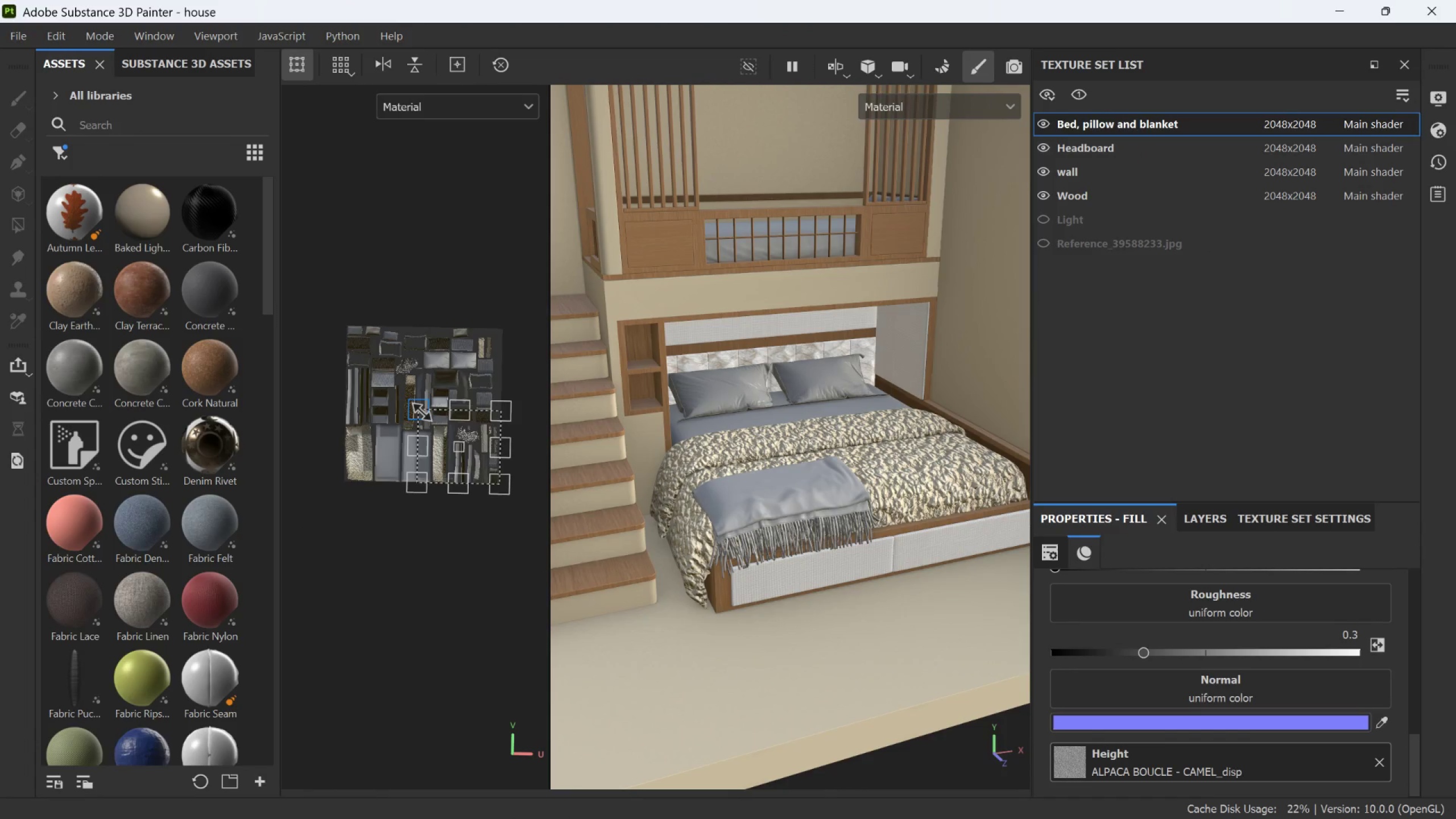 
scroll: coordinate [437, 415], scroll_direction: up, amount: 9.0
 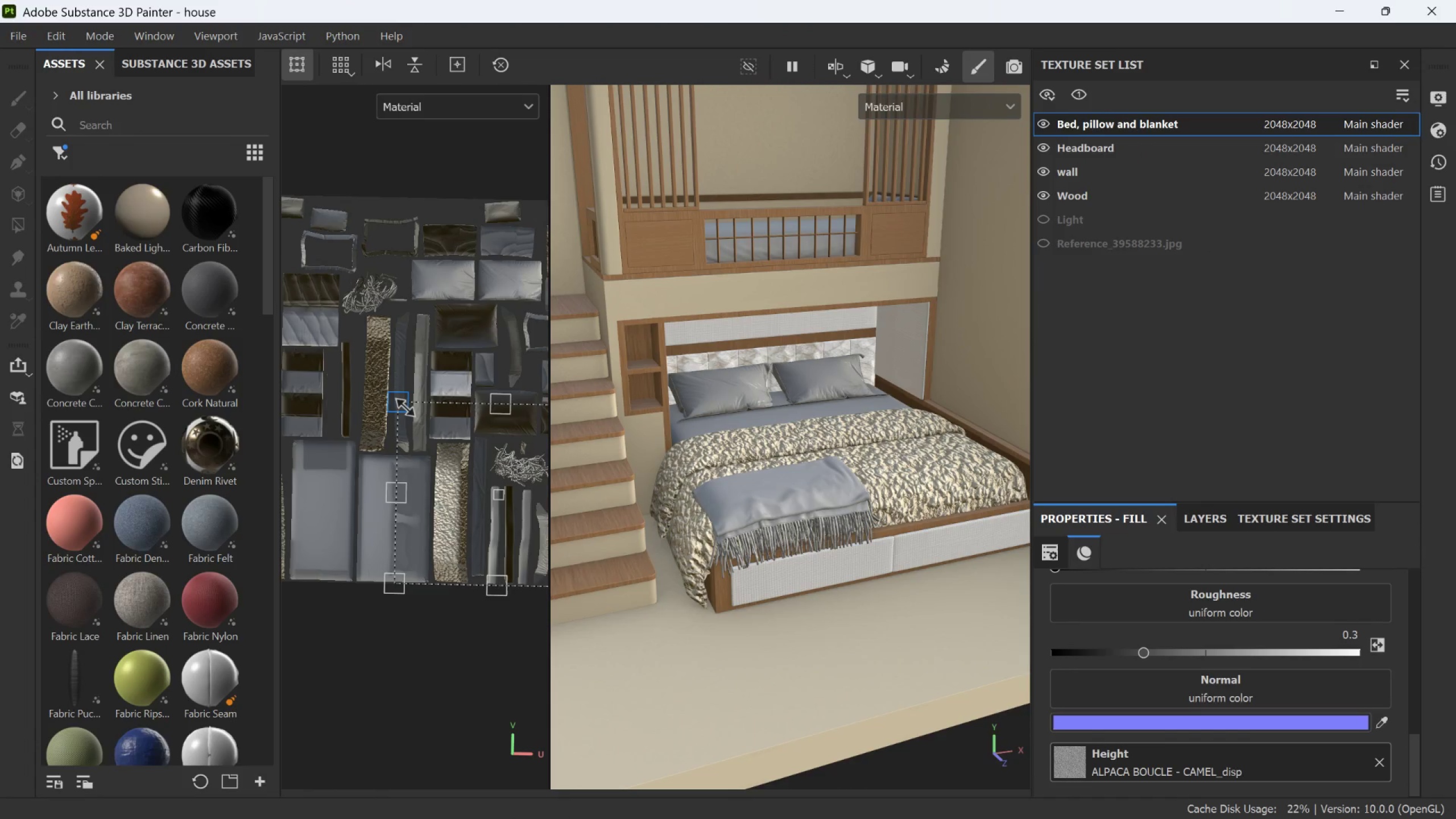 
left_click_drag(start_coordinate=[403, 406], to_coordinate=[426, 461])
 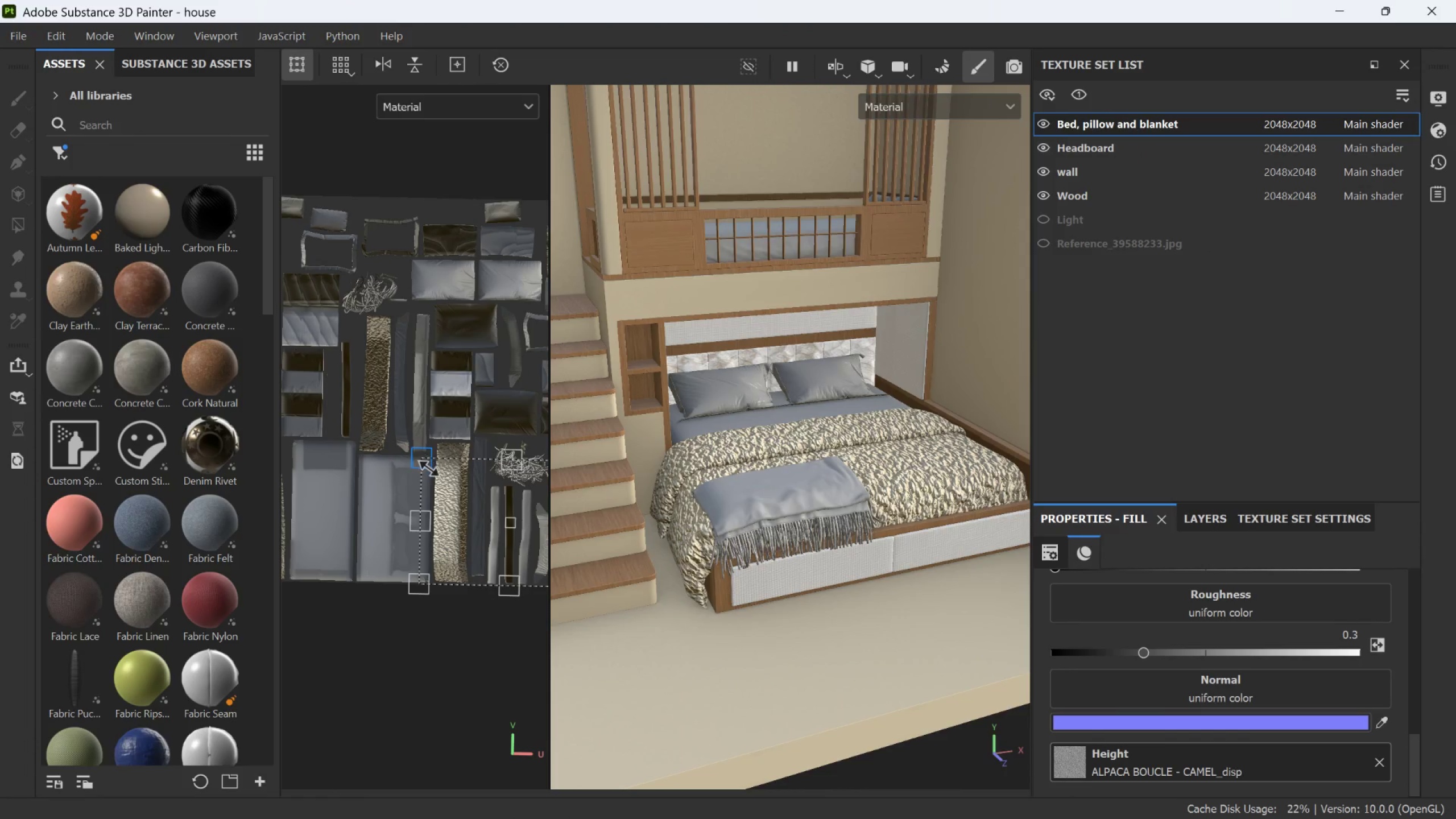 
left_click_drag(start_coordinate=[524, 532], to_coordinate=[499, 524])
 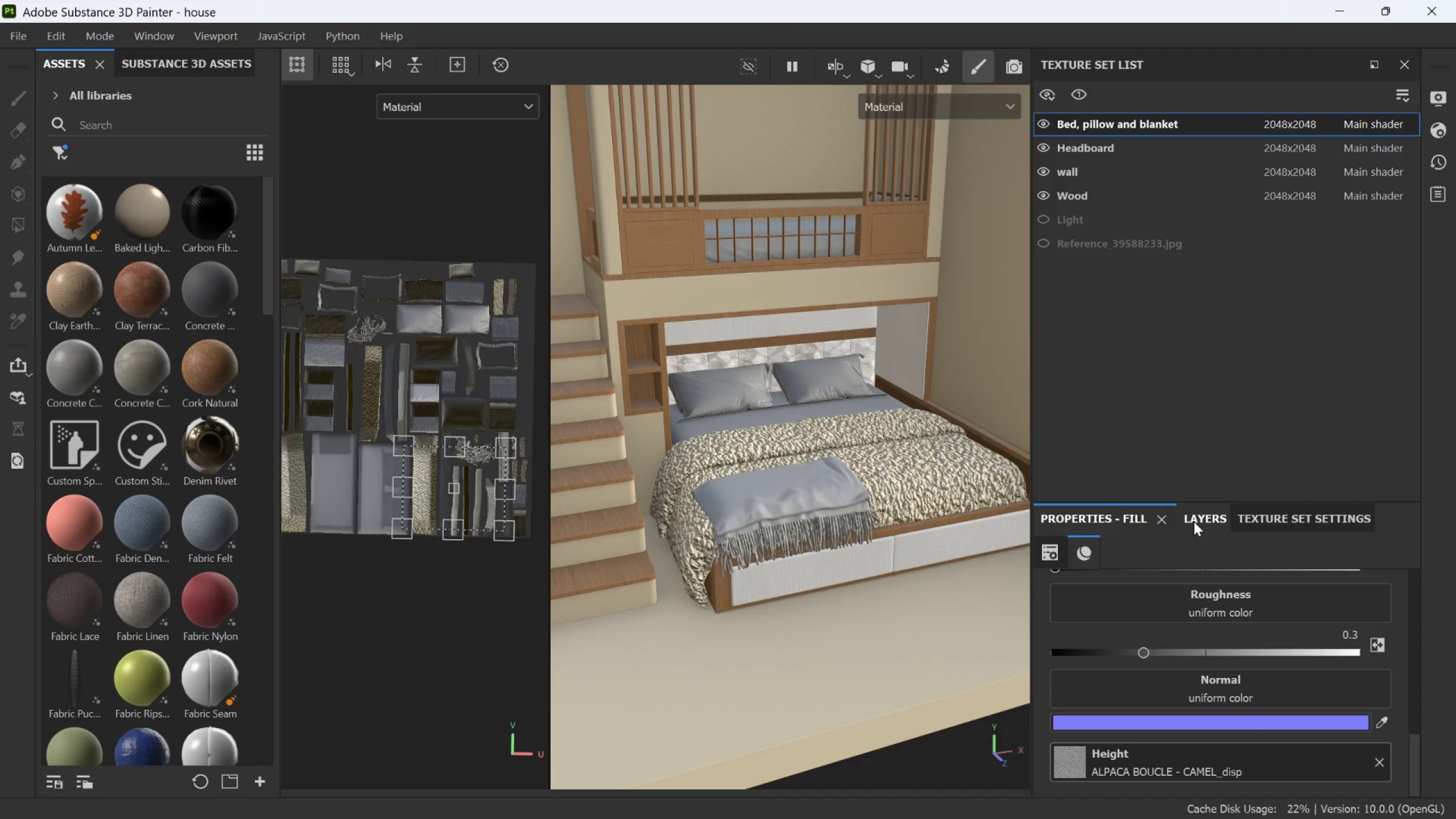 
scroll: coordinate [524, 532], scroll_direction: down, amount: 4.0
 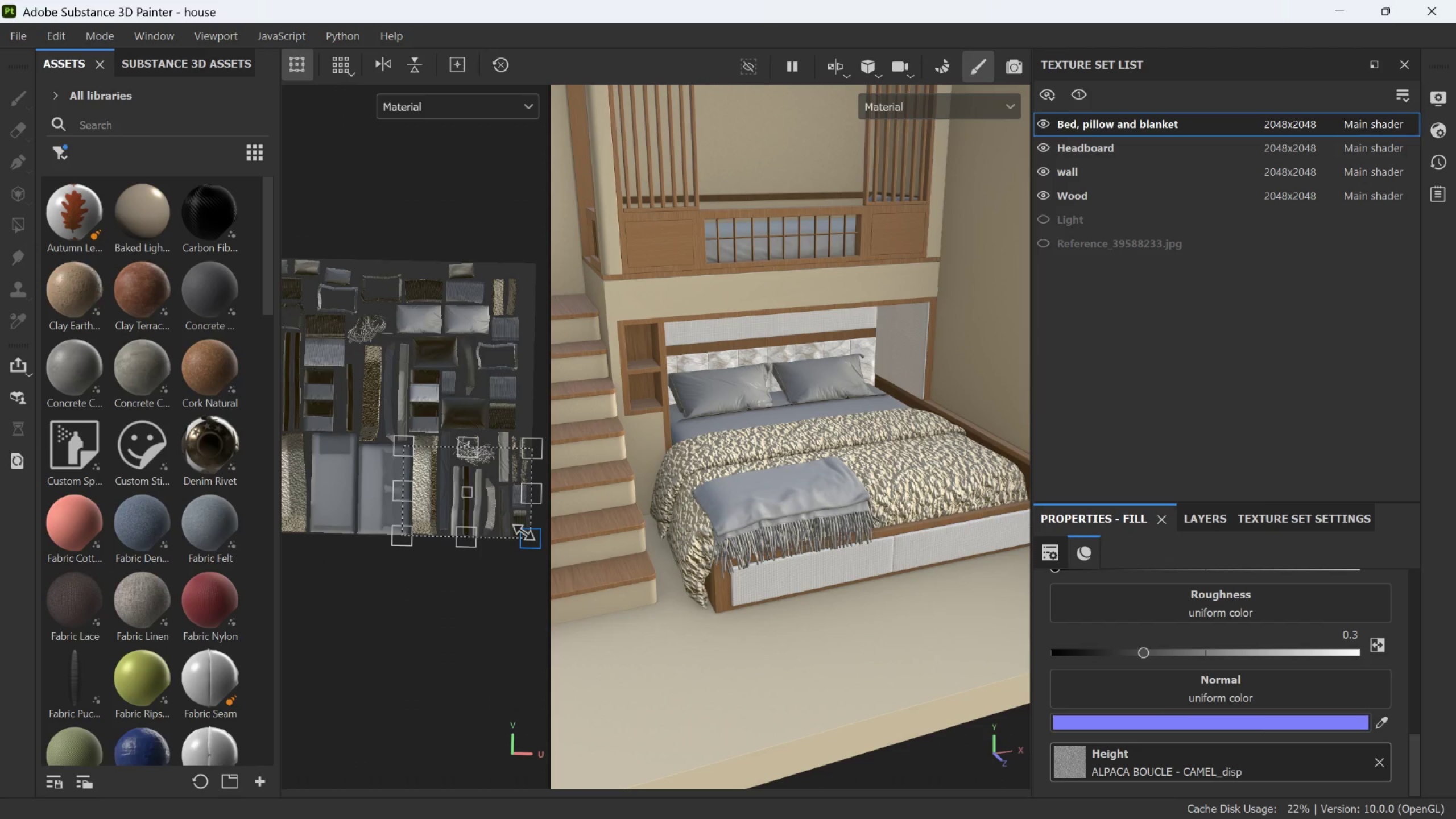 
left_click([1194, 522])
 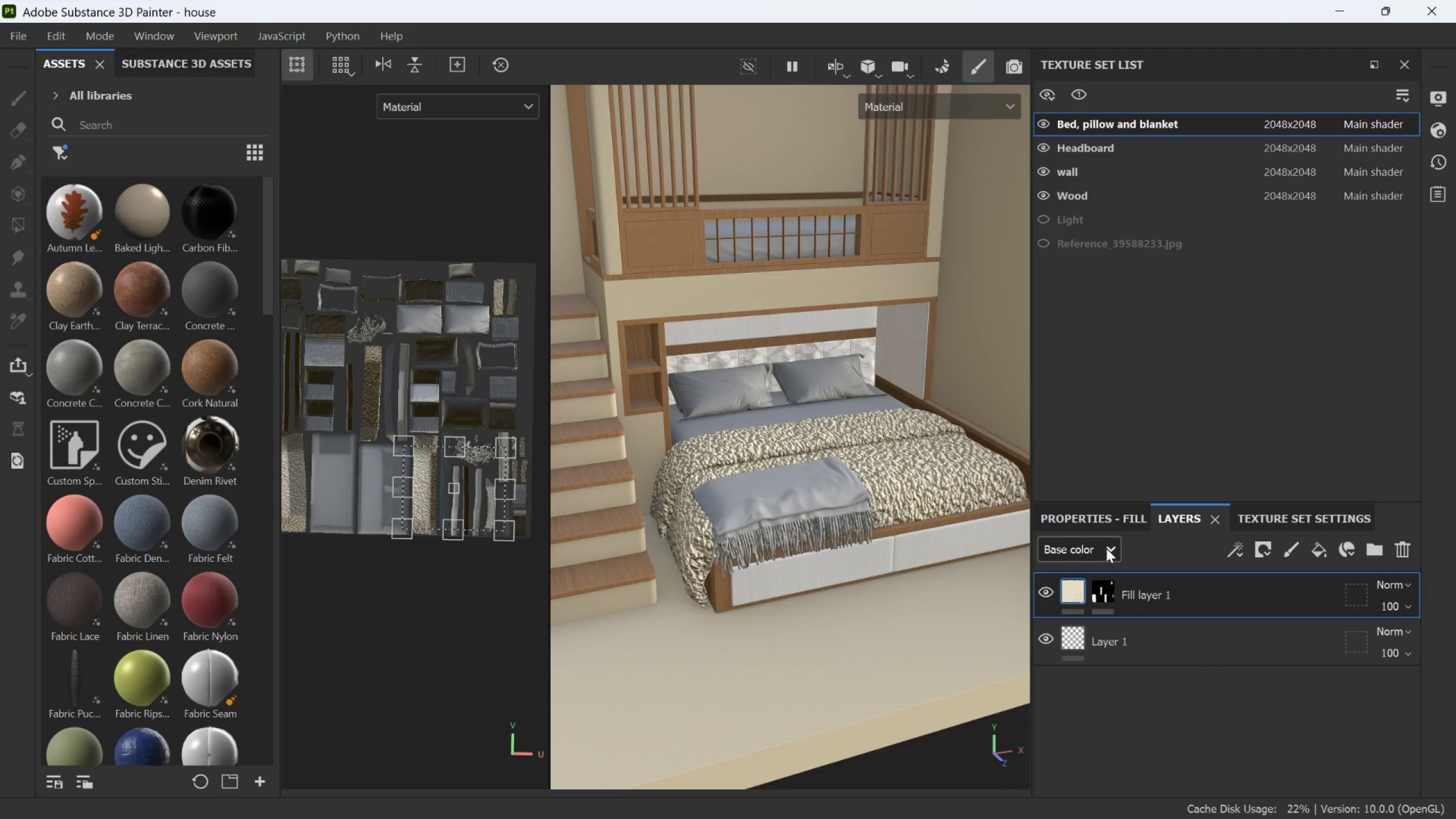 
left_click([1094, 550])
 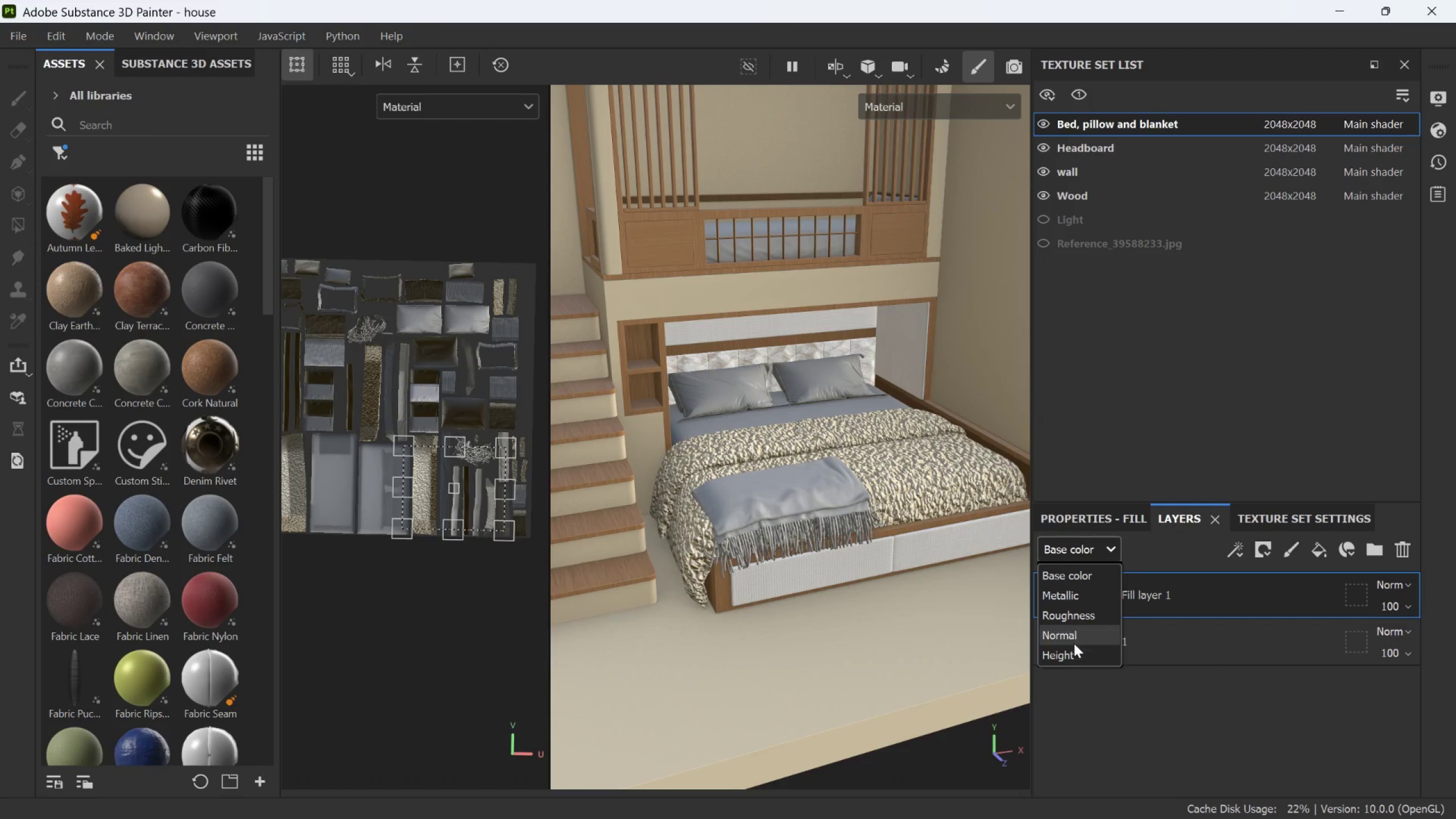 
left_click([1071, 648])
 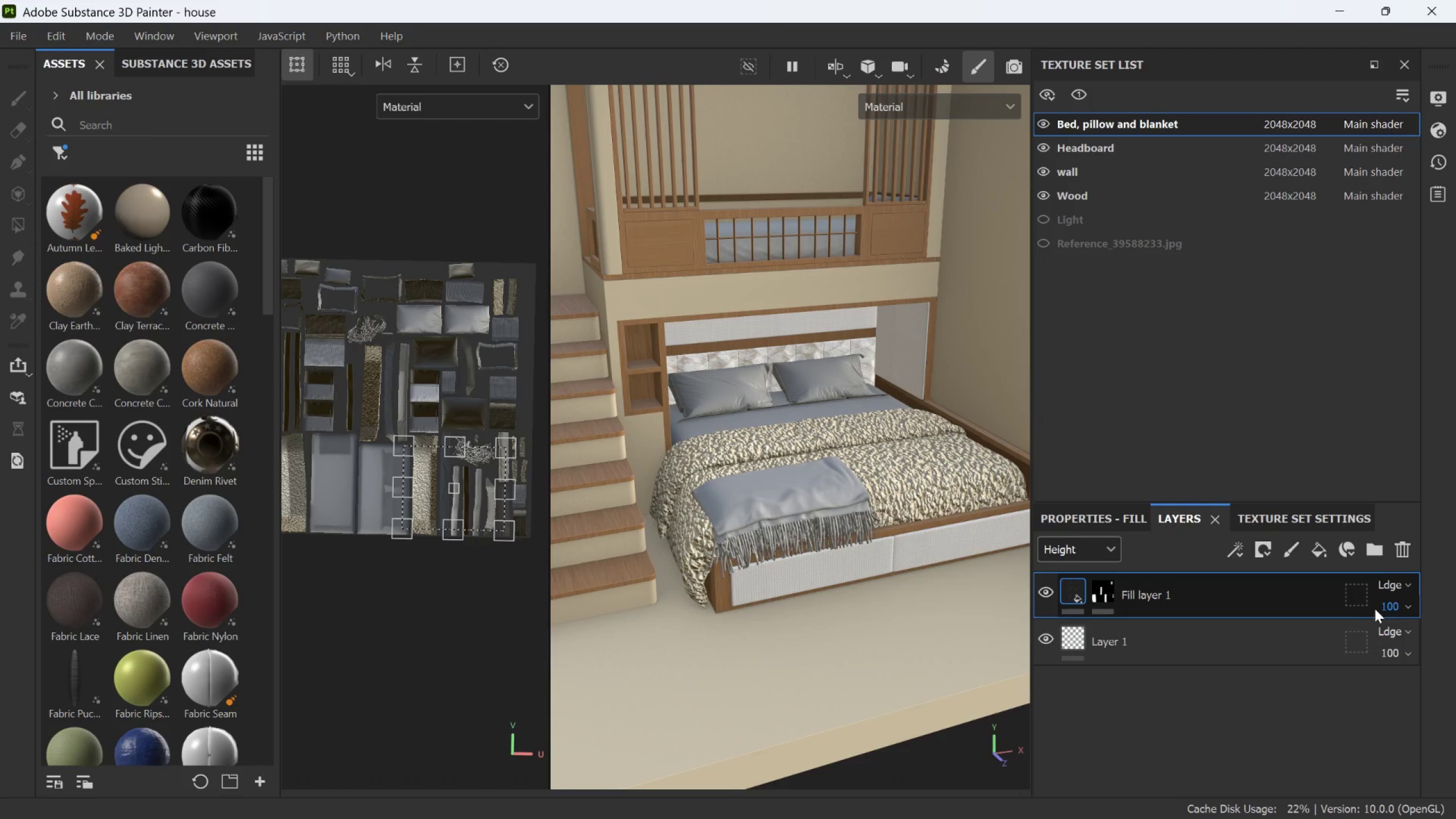 
left_click([1388, 609])
 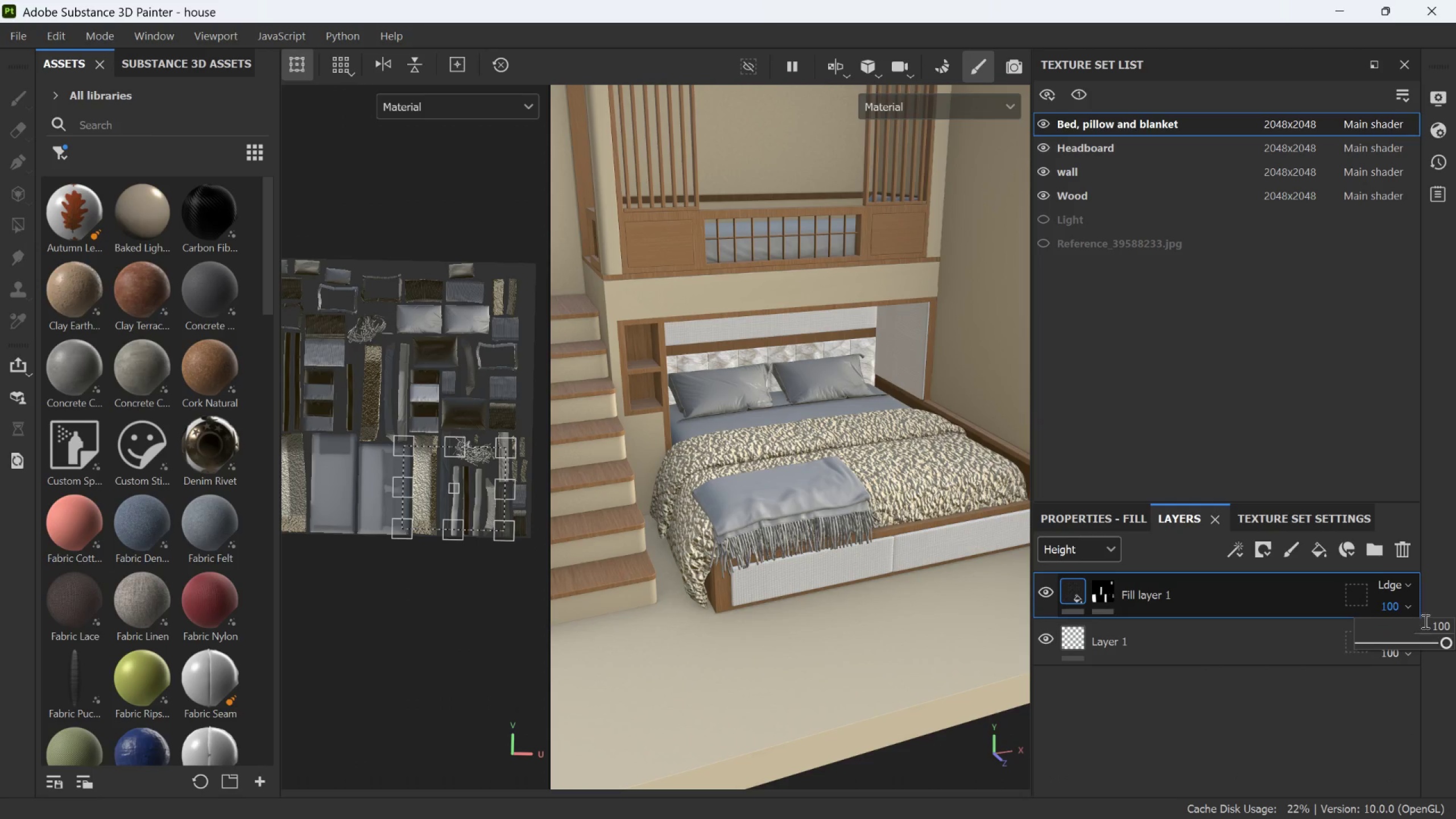 
left_click([1431, 623])
 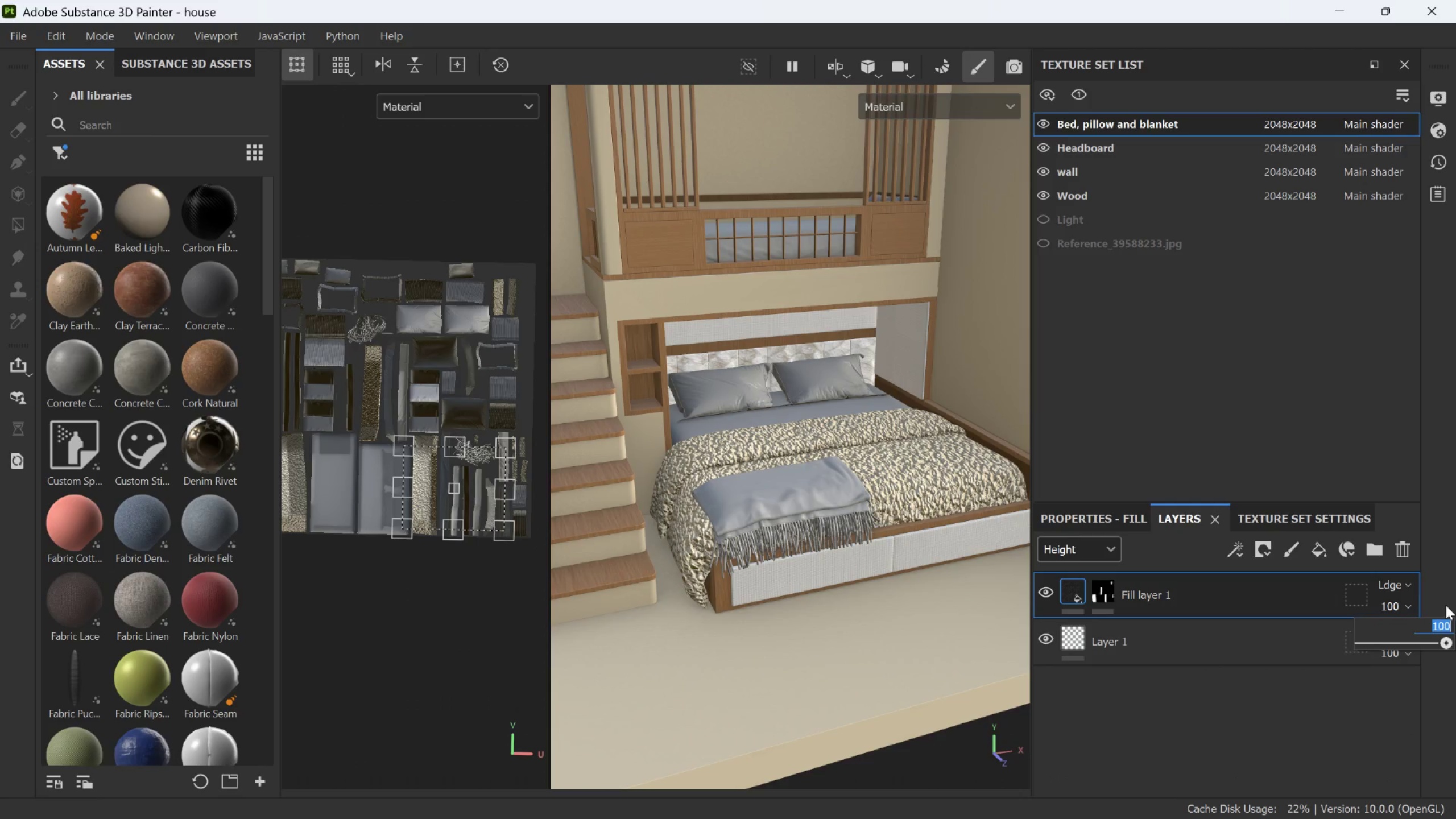 
key(5)
 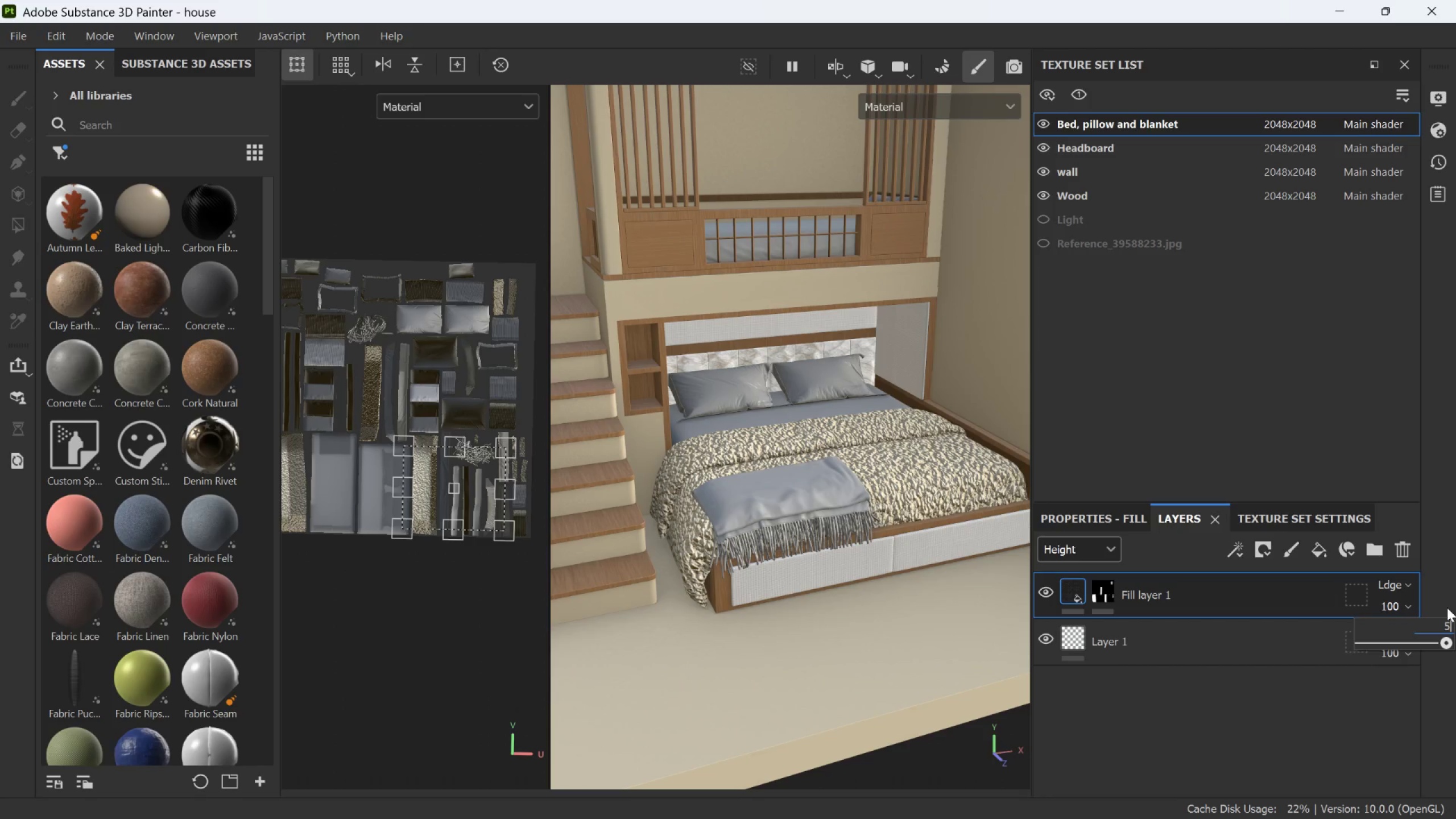 
key(Enter)
 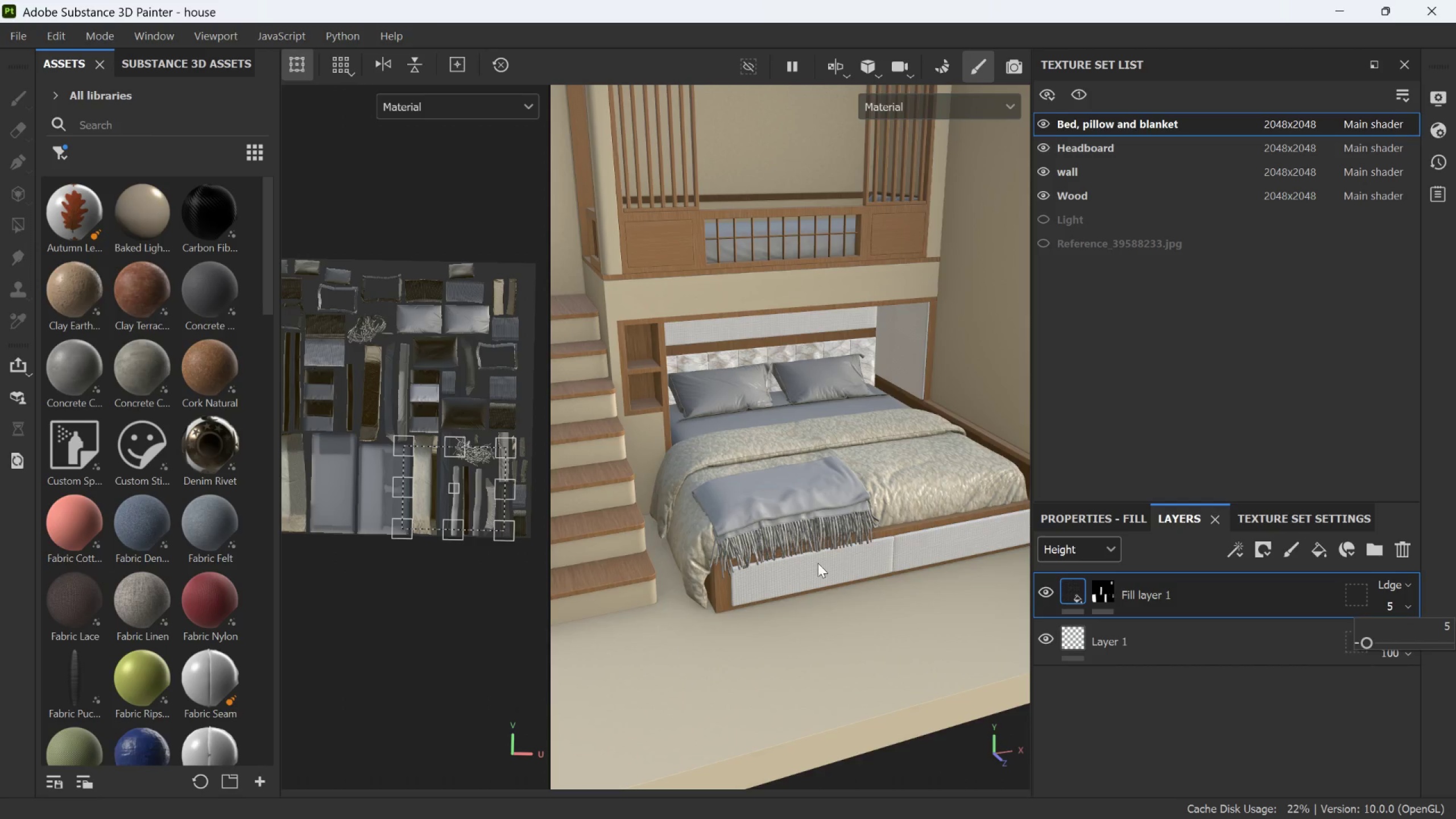 
scroll: coordinate [872, 477], scroll_direction: up, amount: 4.0
 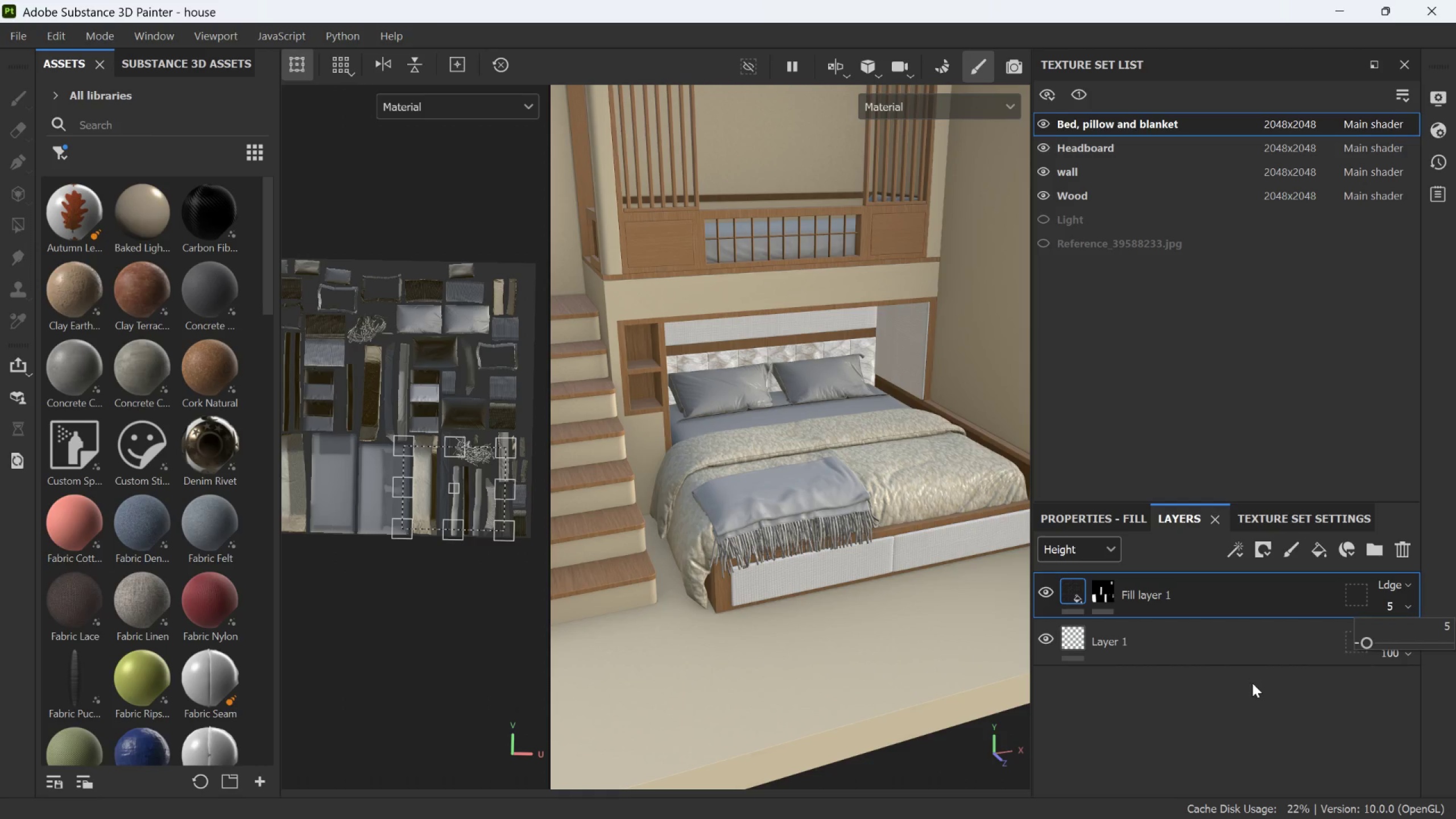 
left_click([1260, 710])
 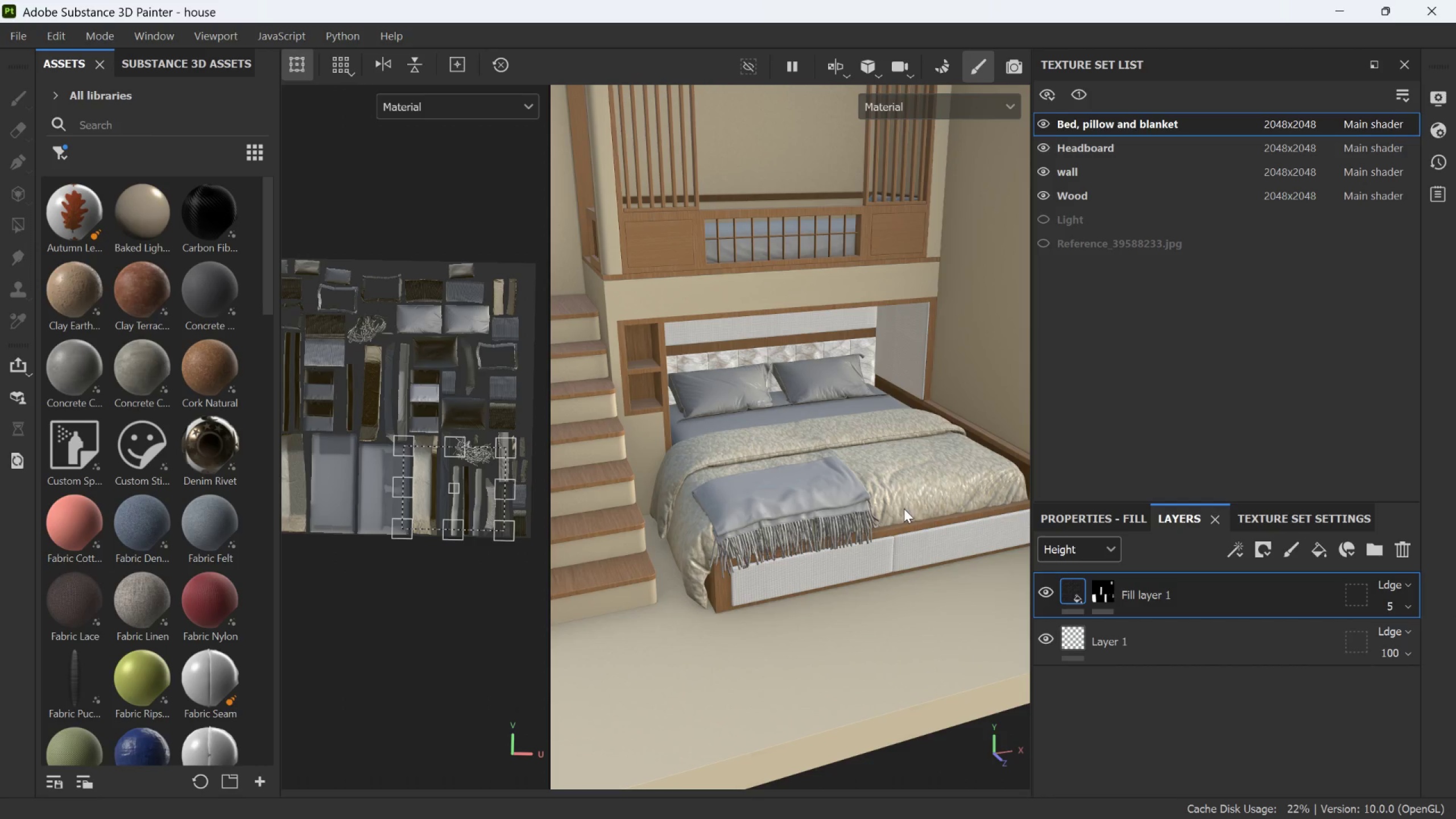 
scroll: coordinate [916, 478], scroll_direction: up, amount: 7.0
 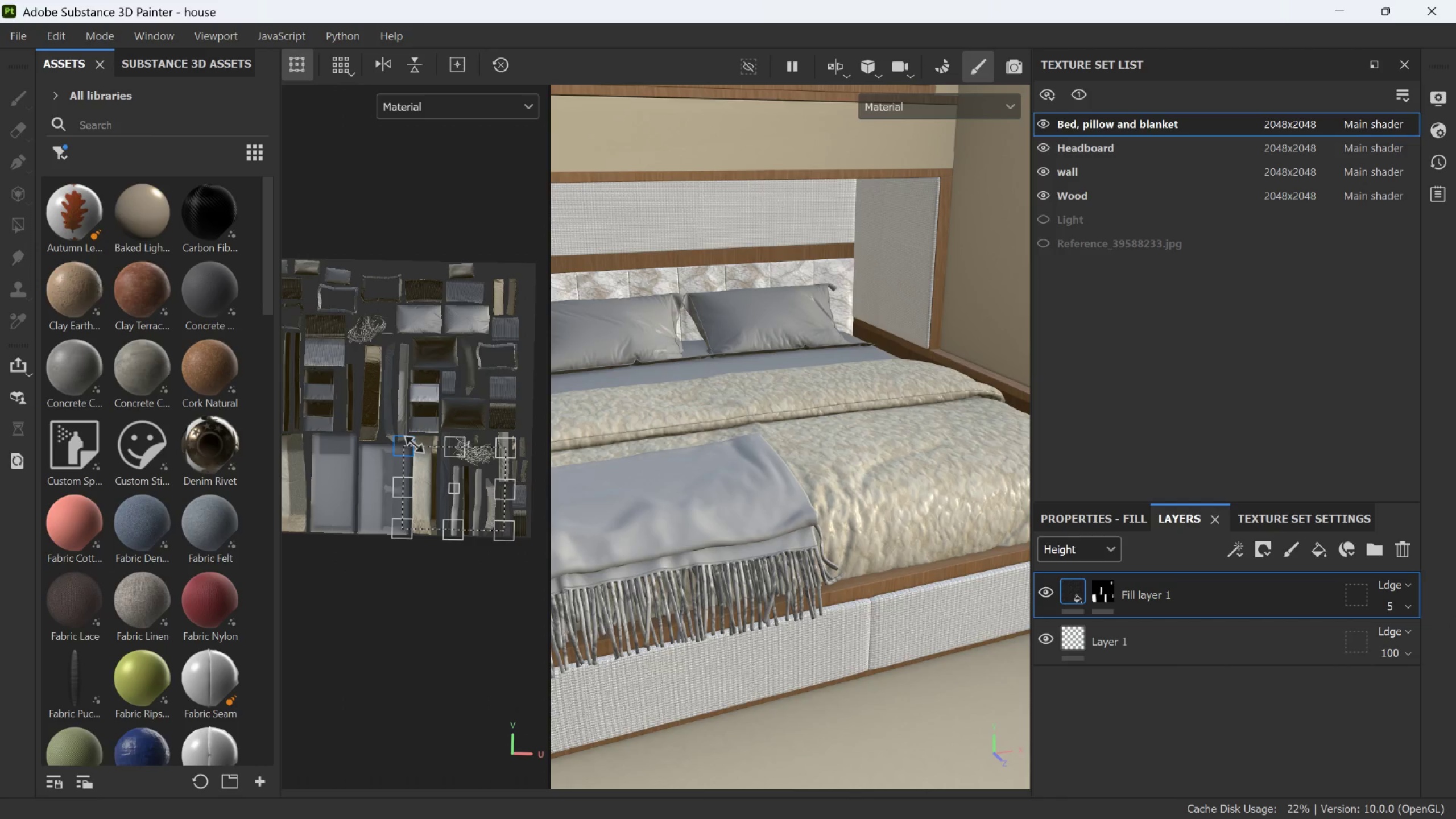 
left_click_drag(start_coordinate=[407, 445], to_coordinate=[461, 469])
 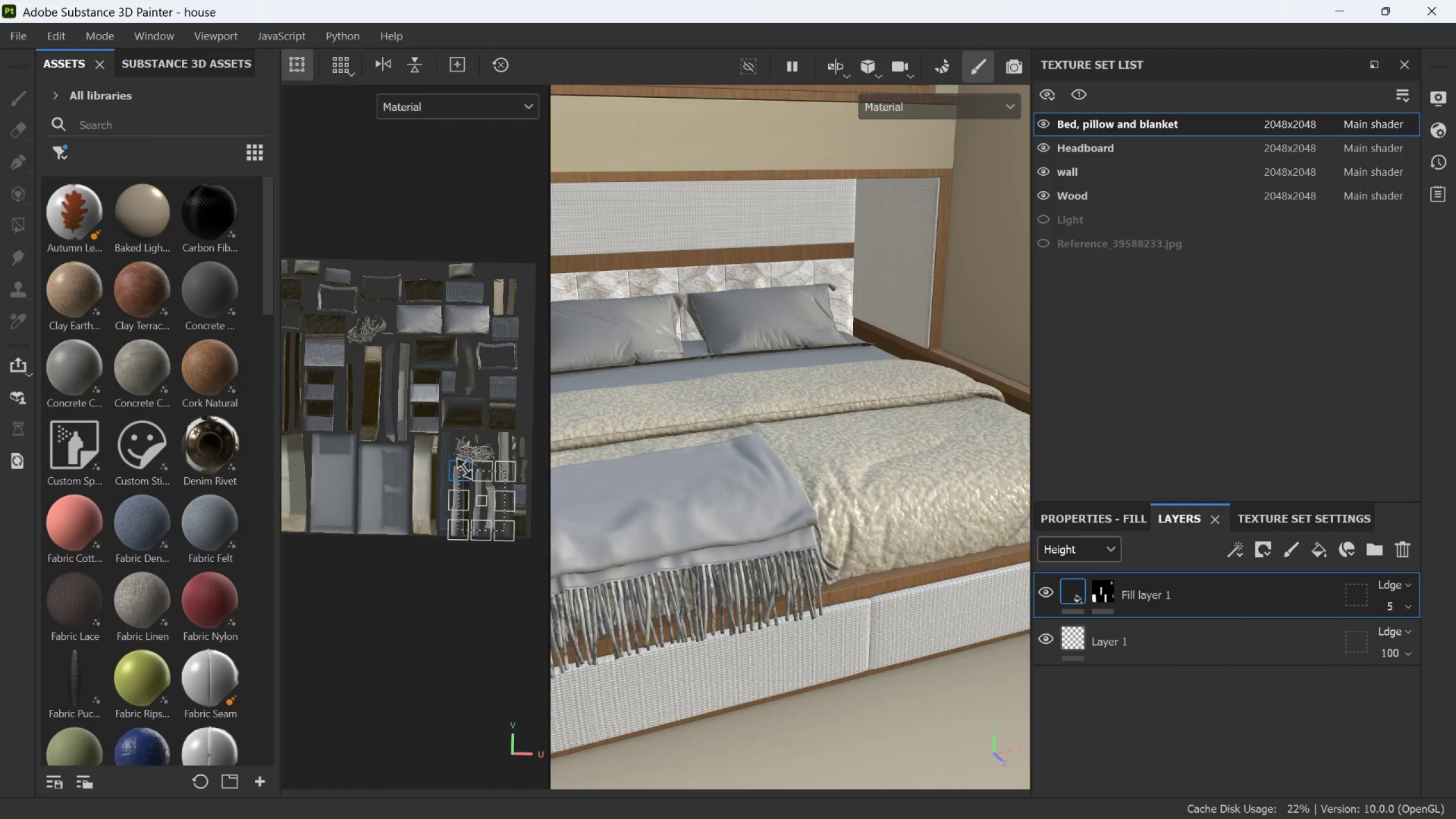 
scroll: coordinate [470, 473], scroll_direction: up, amount: 6.0
 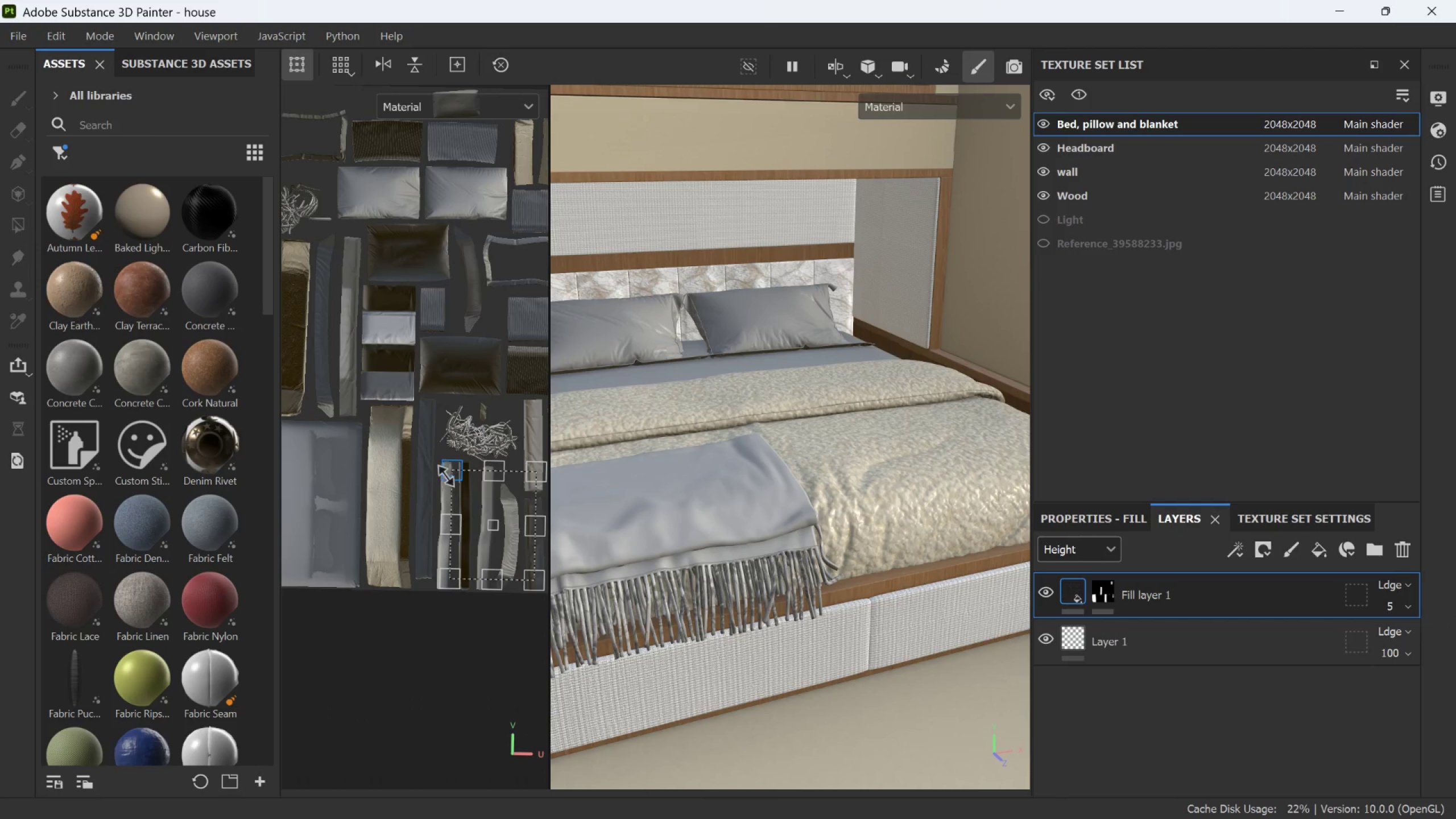 
left_click_drag(start_coordinate=[449, 472], to_coordinate=[486, 526])
 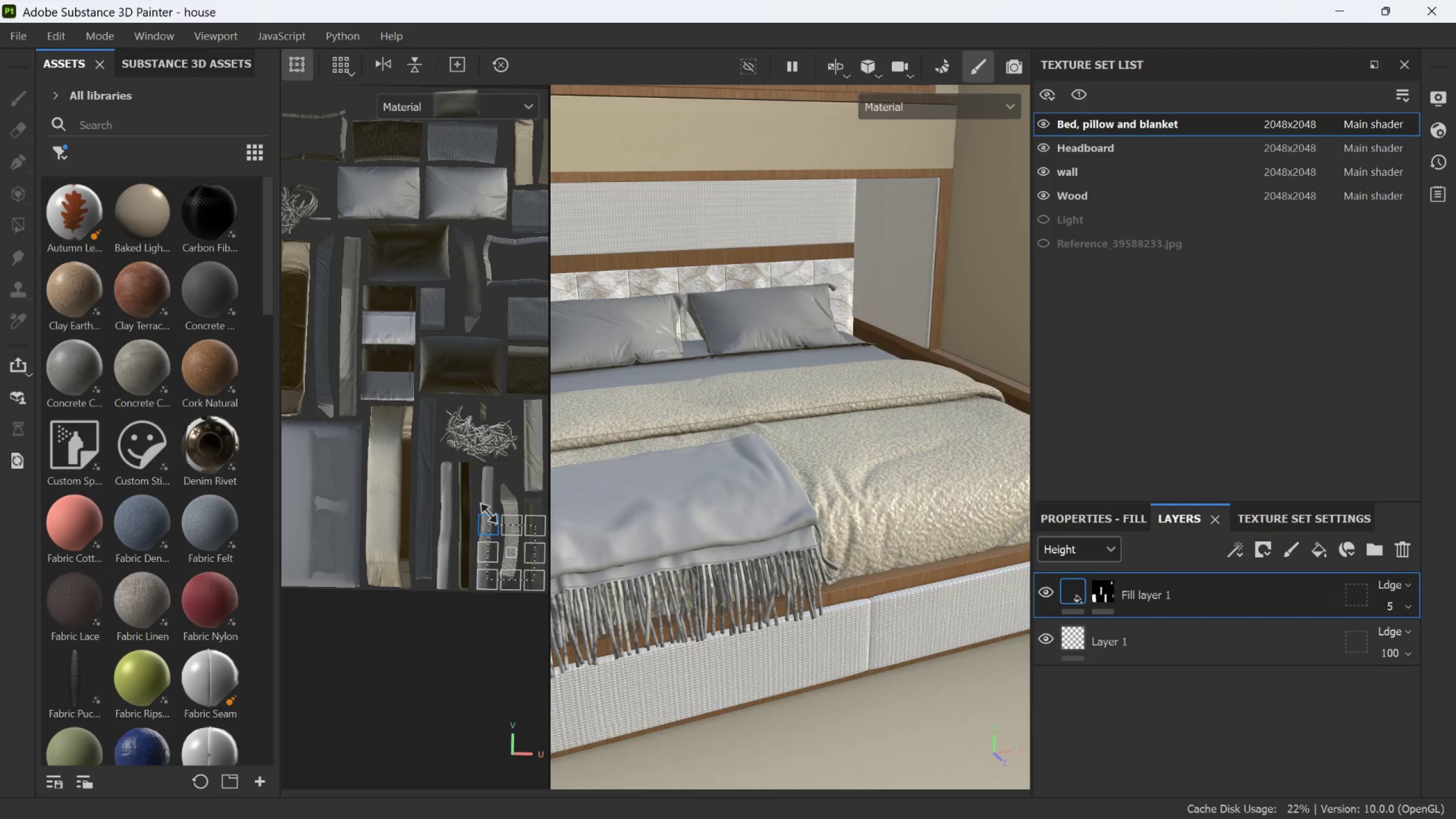 
left_click_drag(start_coordinate=[514, 556], to_coordinate=[508, 531])
 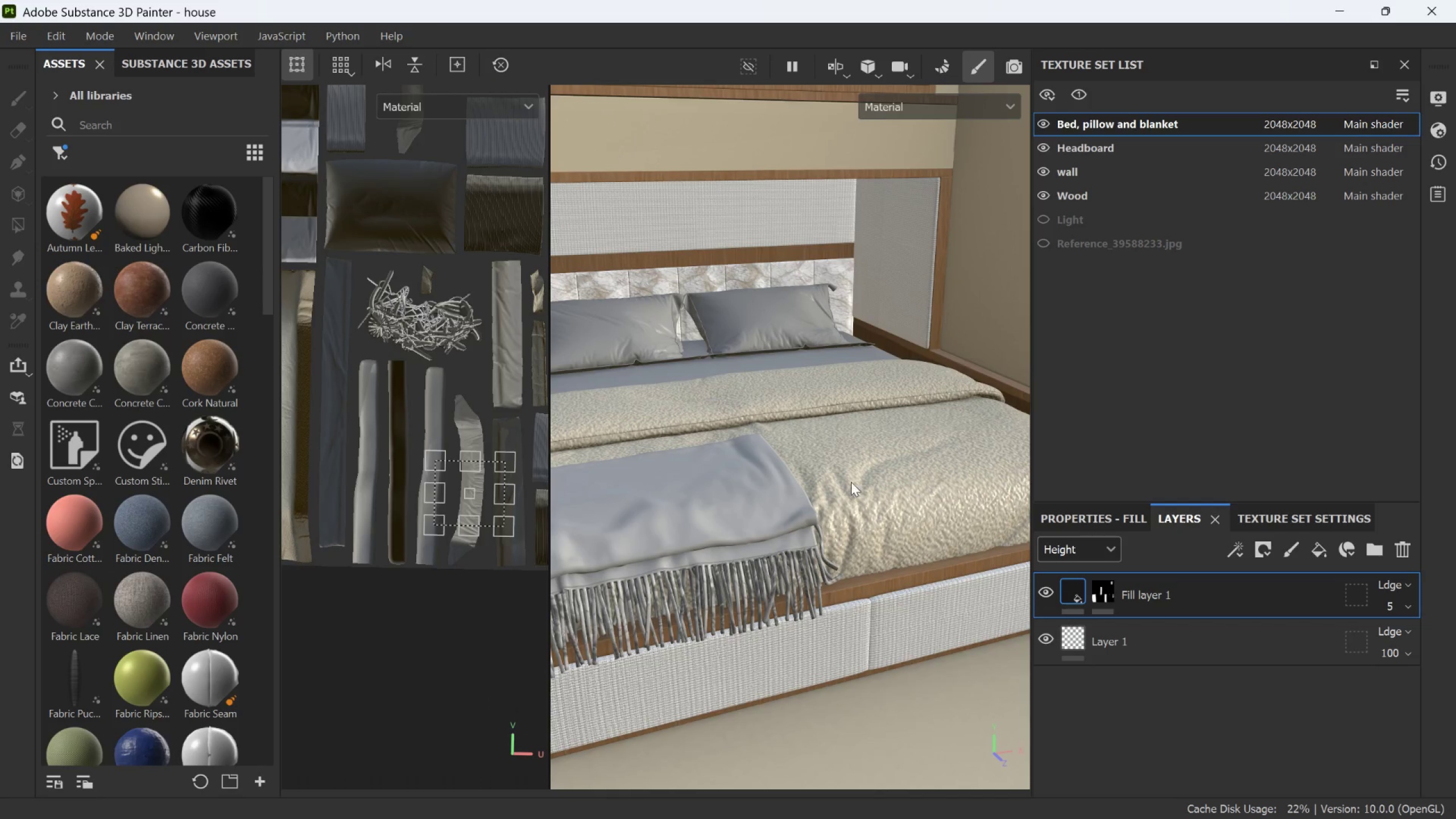 
scroll: coordinate [697, 425], scroll_direction: up, amount: 13.0
 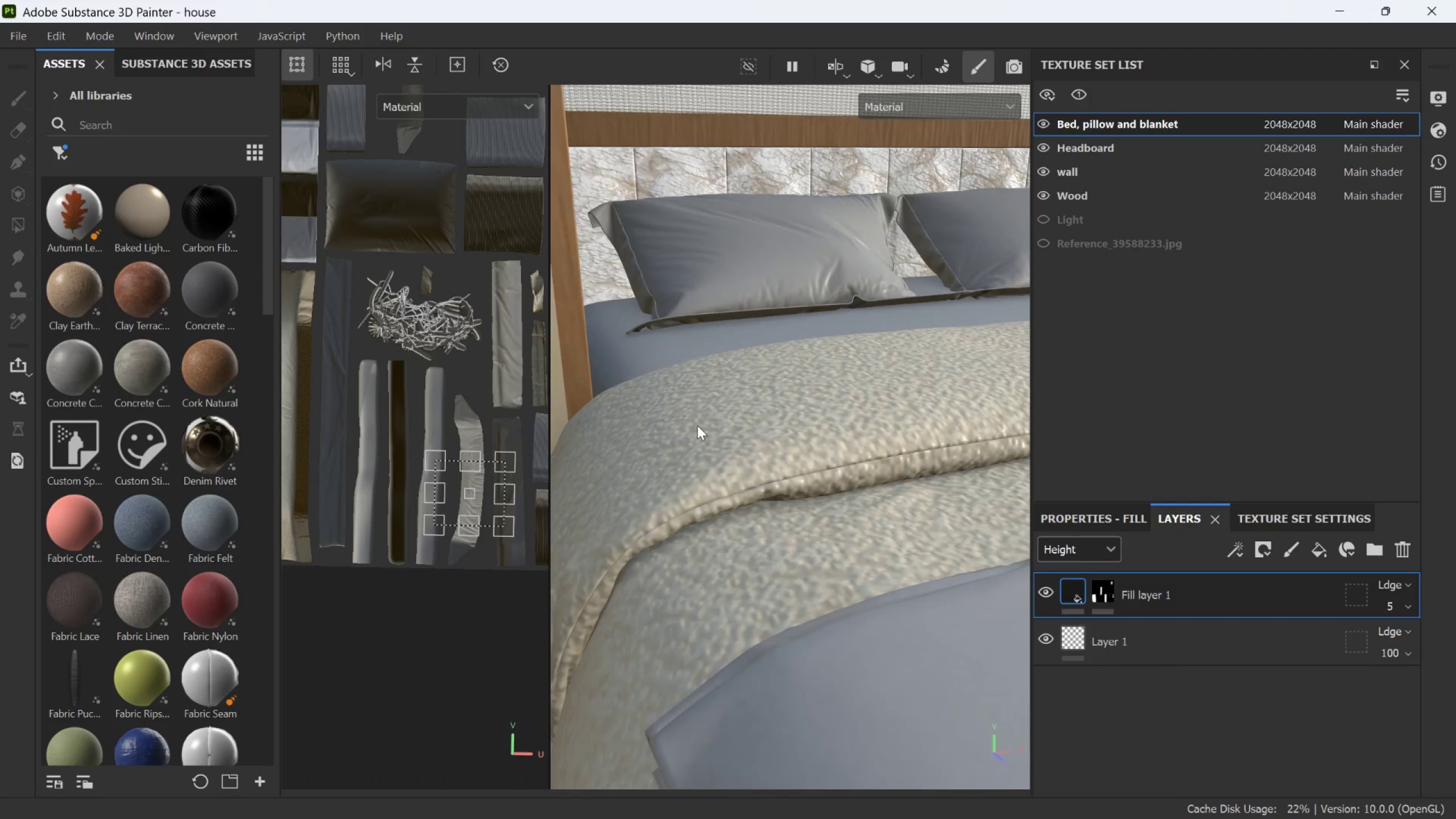 
scroll: coordinate [698, 425], scroll_direction: down, amount: 8.0
 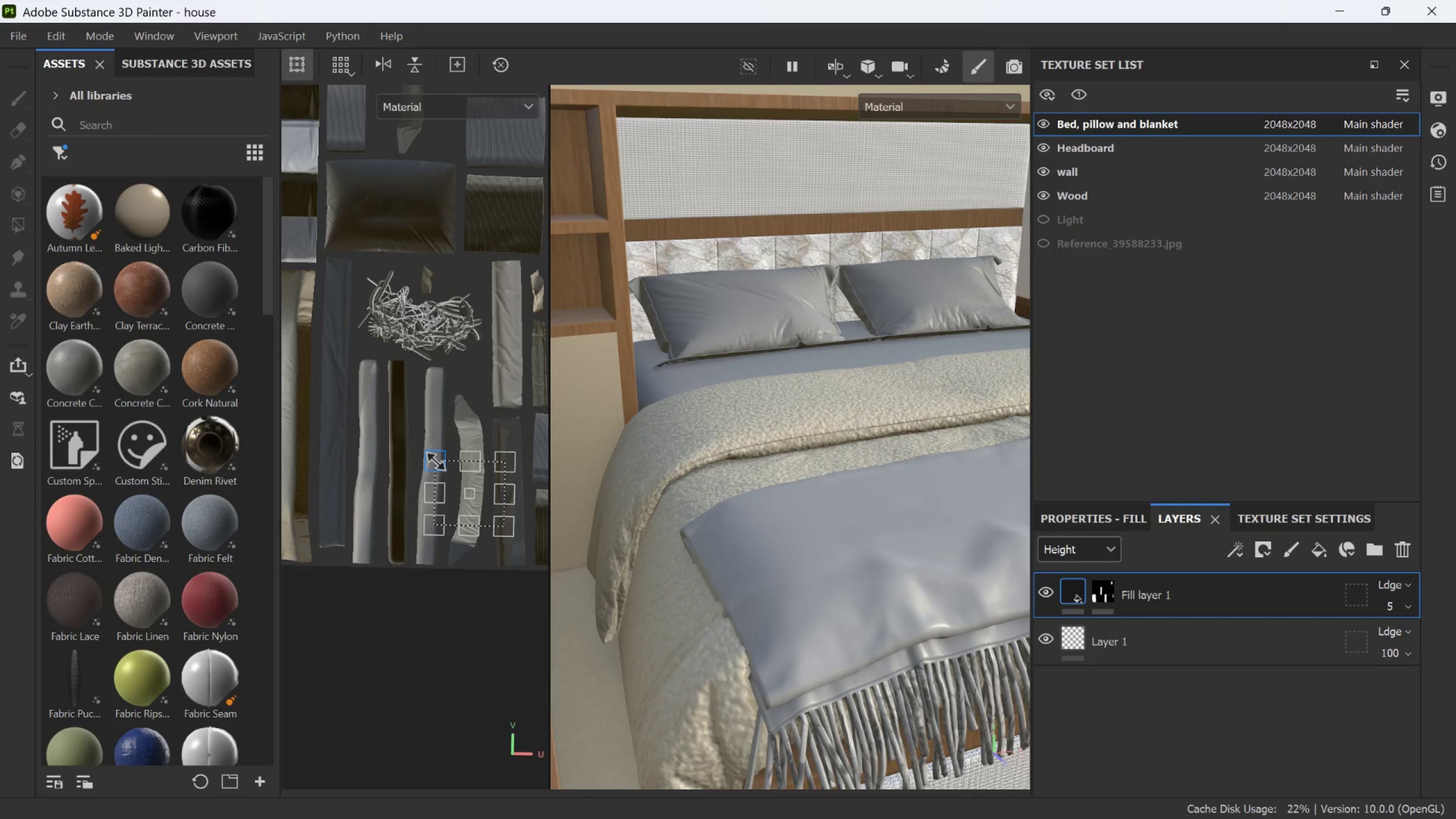 
left_click_drag(start_coordinate=[435, 461], to_coordinate=[430, 439])
 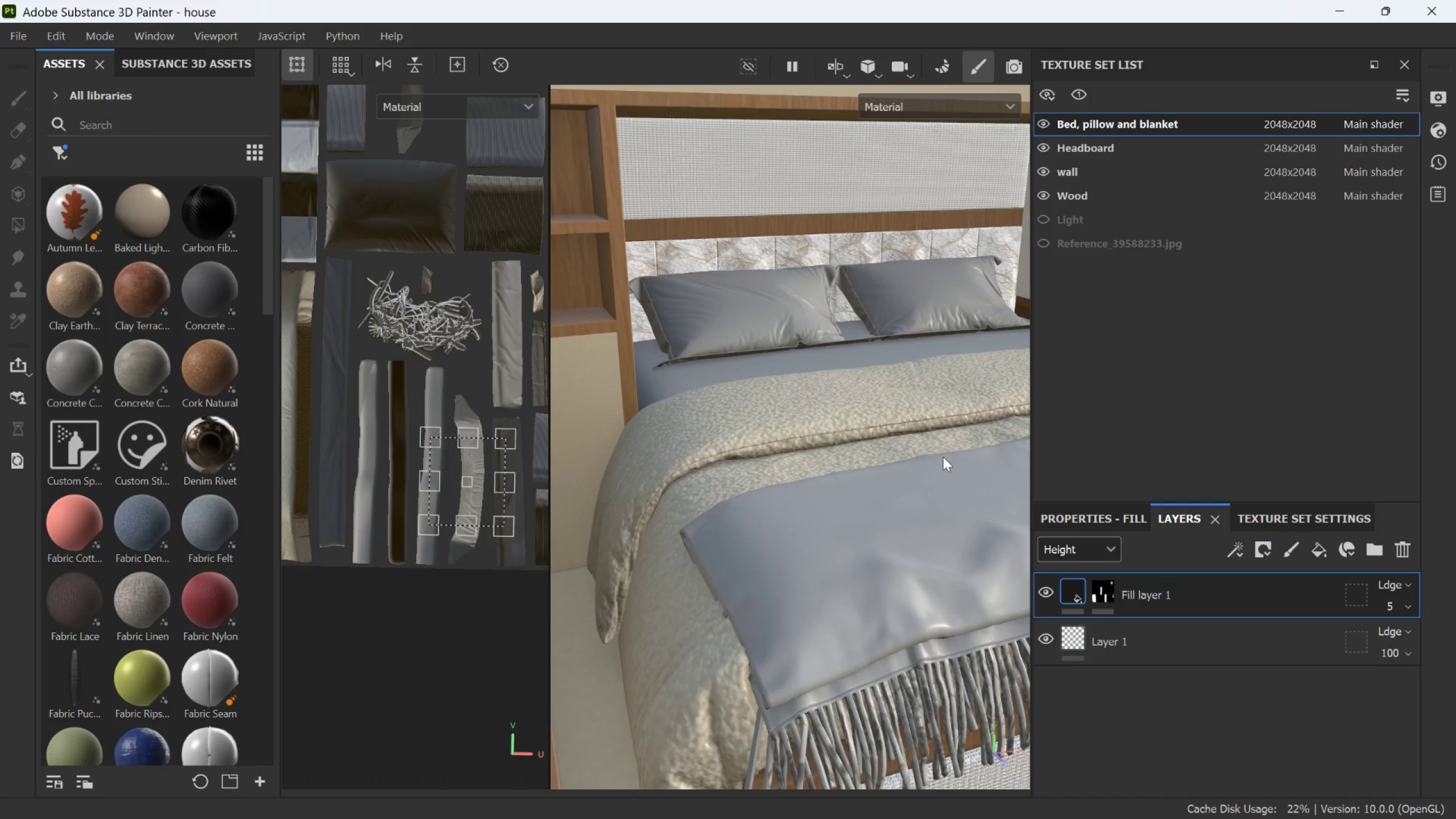 
scroll: coordinate [922, 417], scroll_direction: down, amount: 13.0
 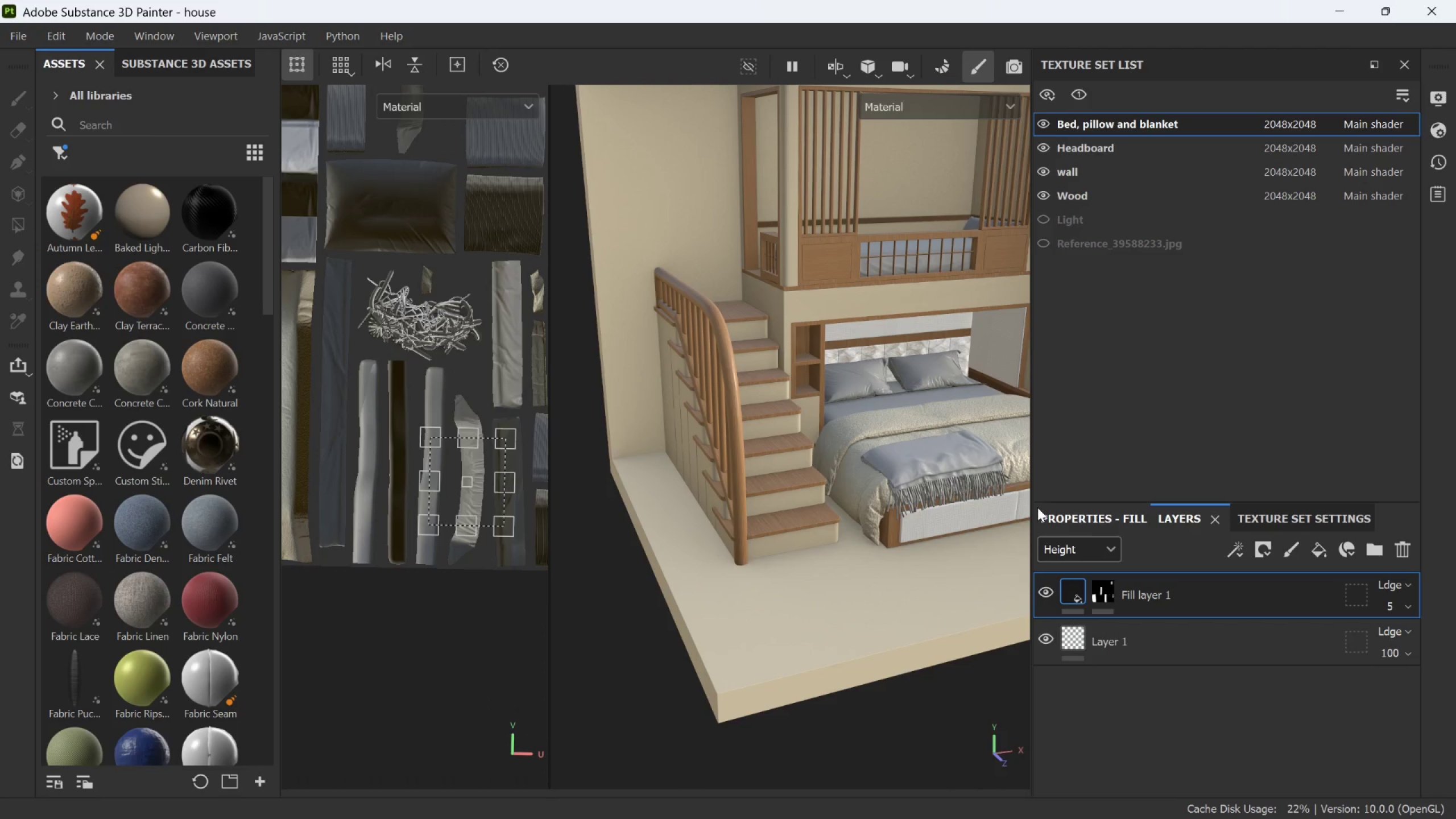 
scroll: coordinate [898, 425], scroll_direction: up, amount: 13.0
 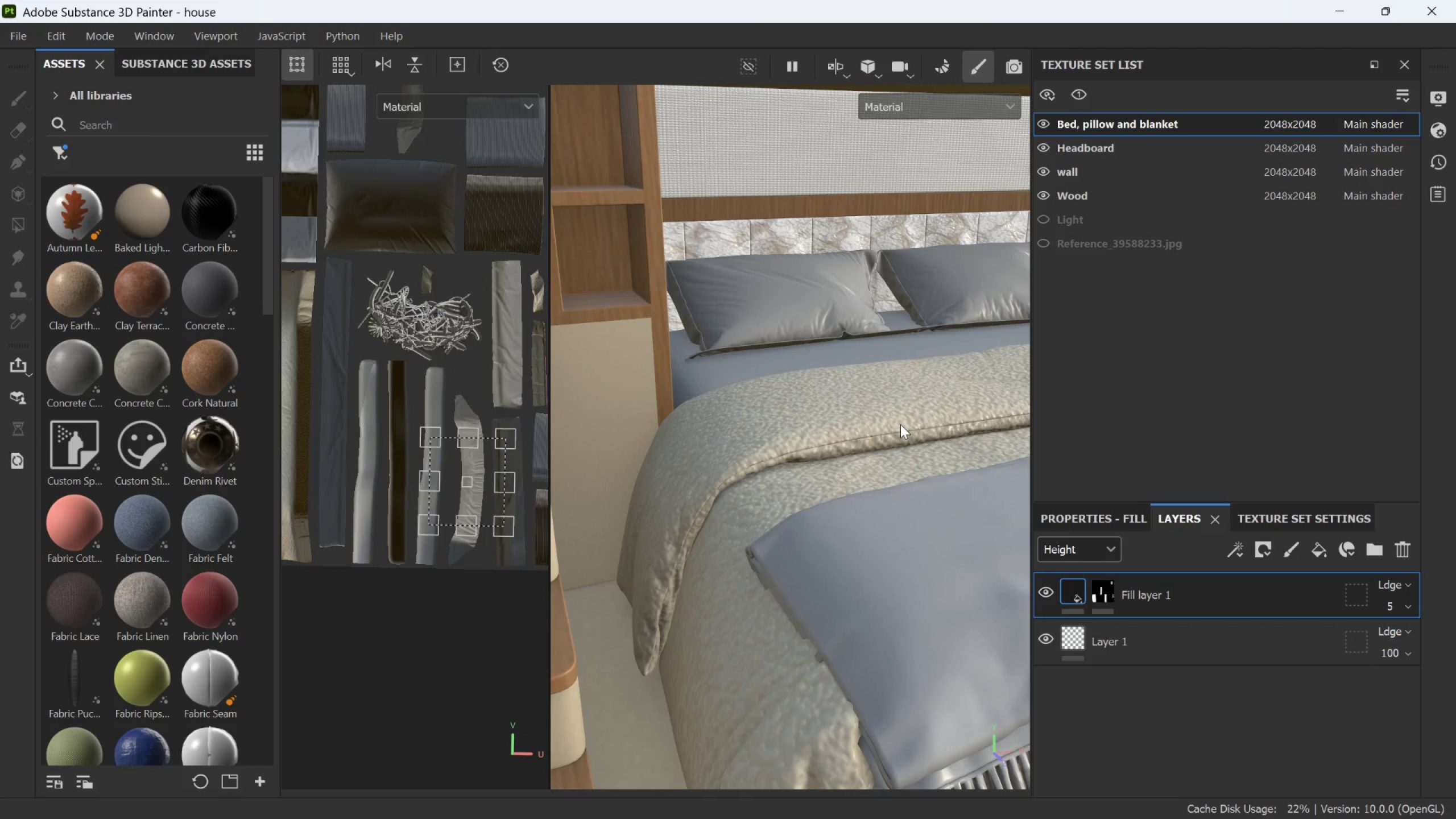 
scroll: coordinate [911, 456], scroll_direction: down, amount: 8.0
 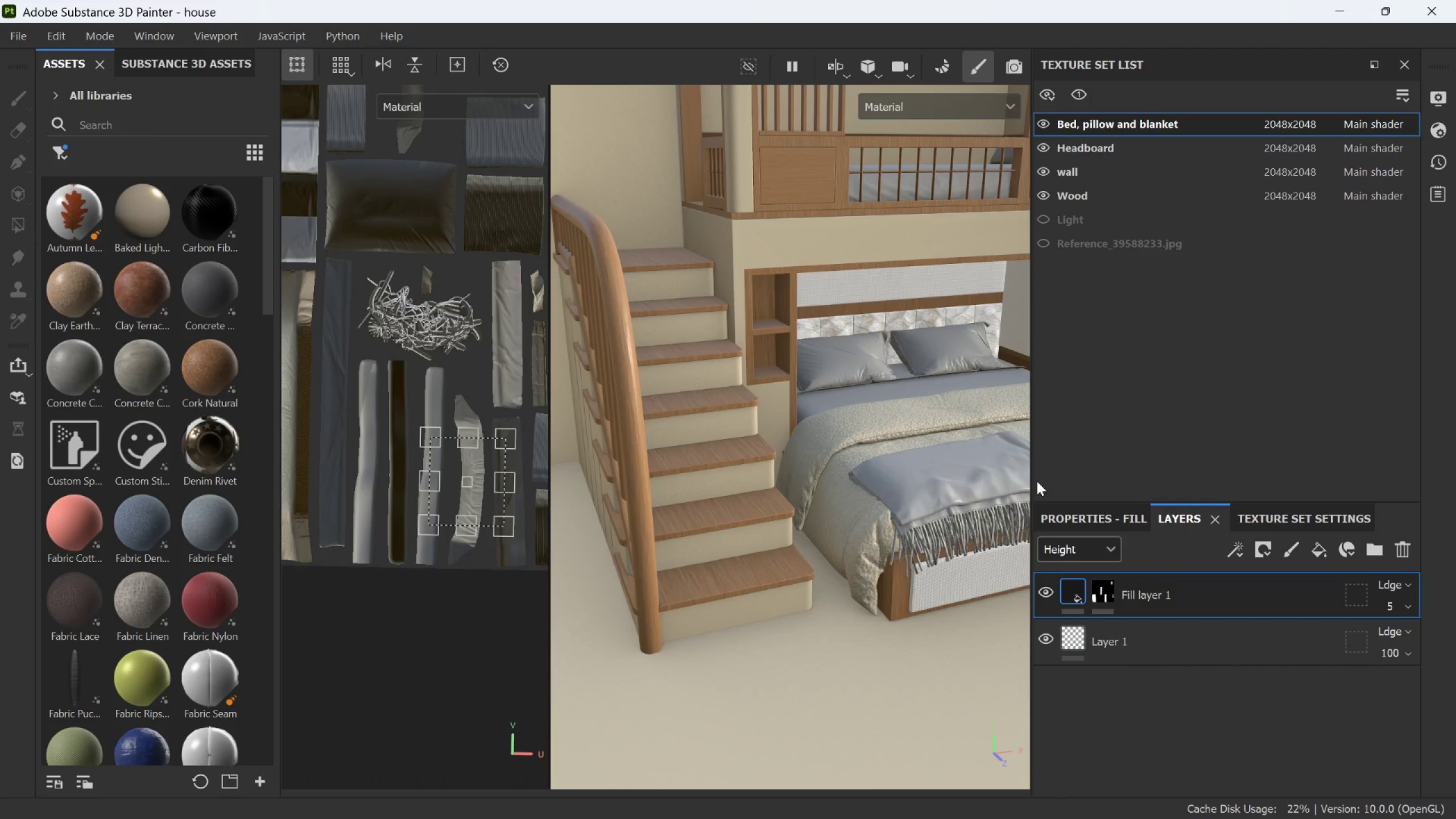 
left_click([1074, 508])
 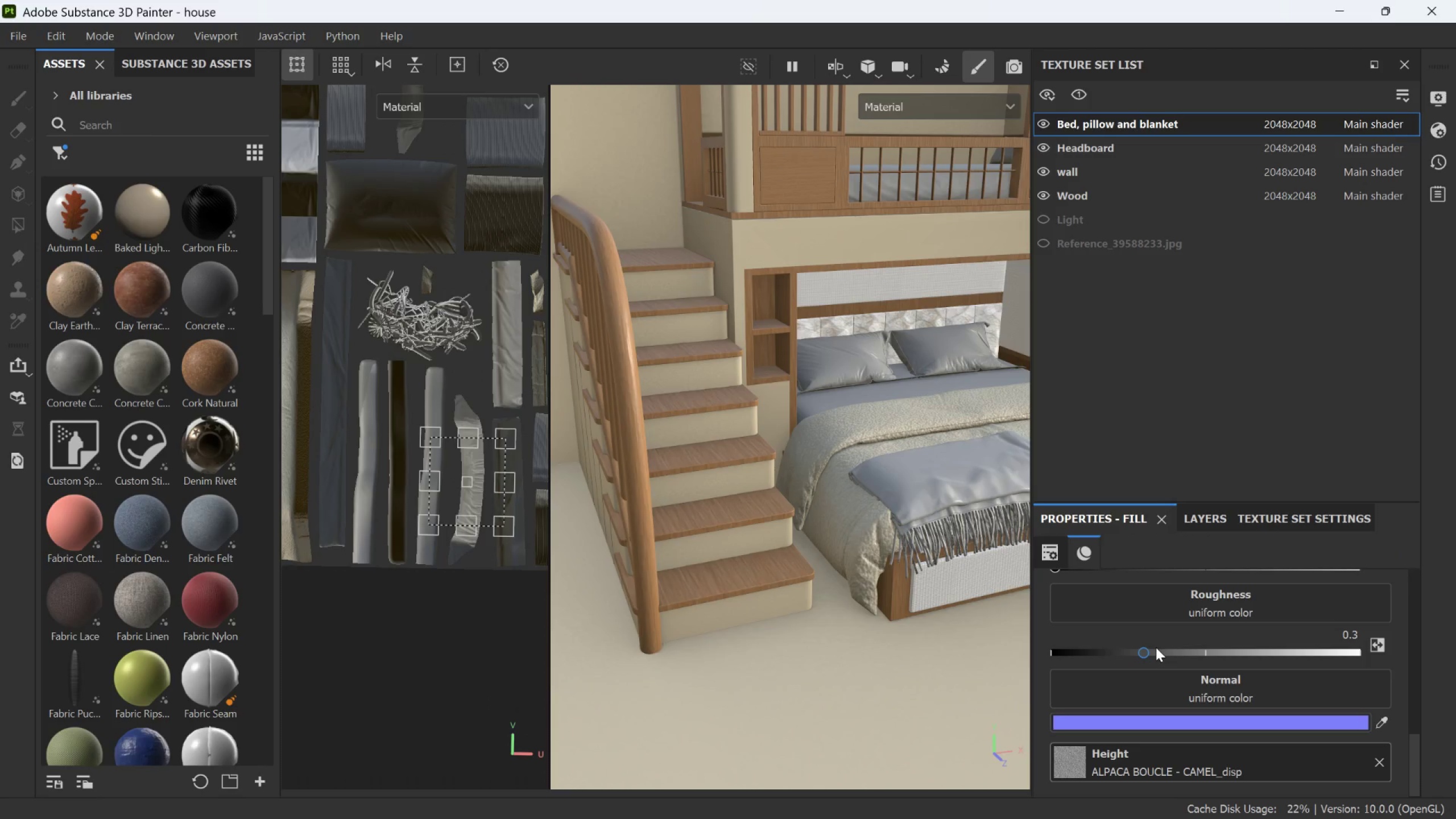 
left_click_drag(start_coordinate=[1148, 651], to_coordinate=[1228, 653])
 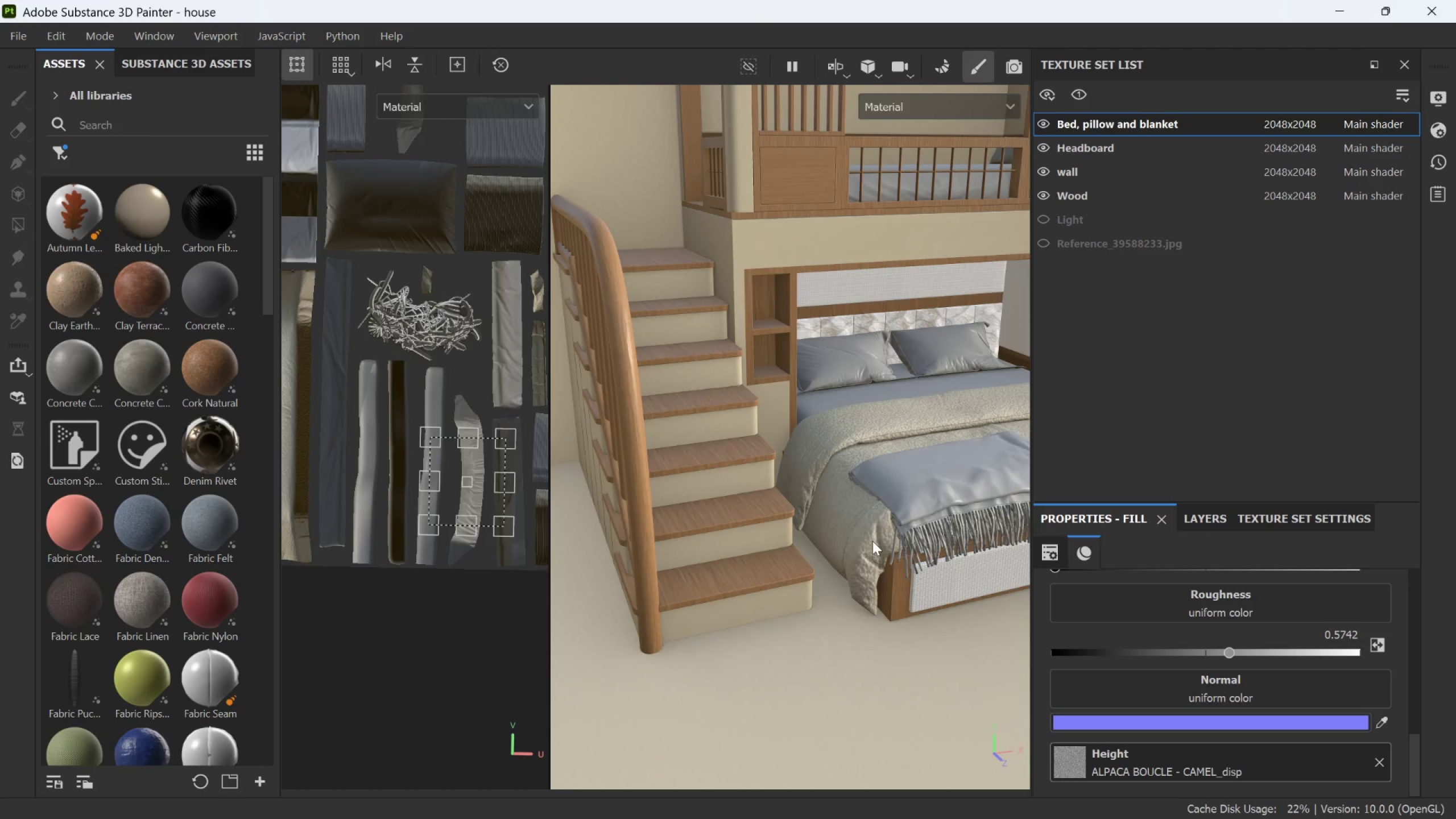 
scroll: coordinate [913, 479], scroll_direction: up, amount: 8.0
 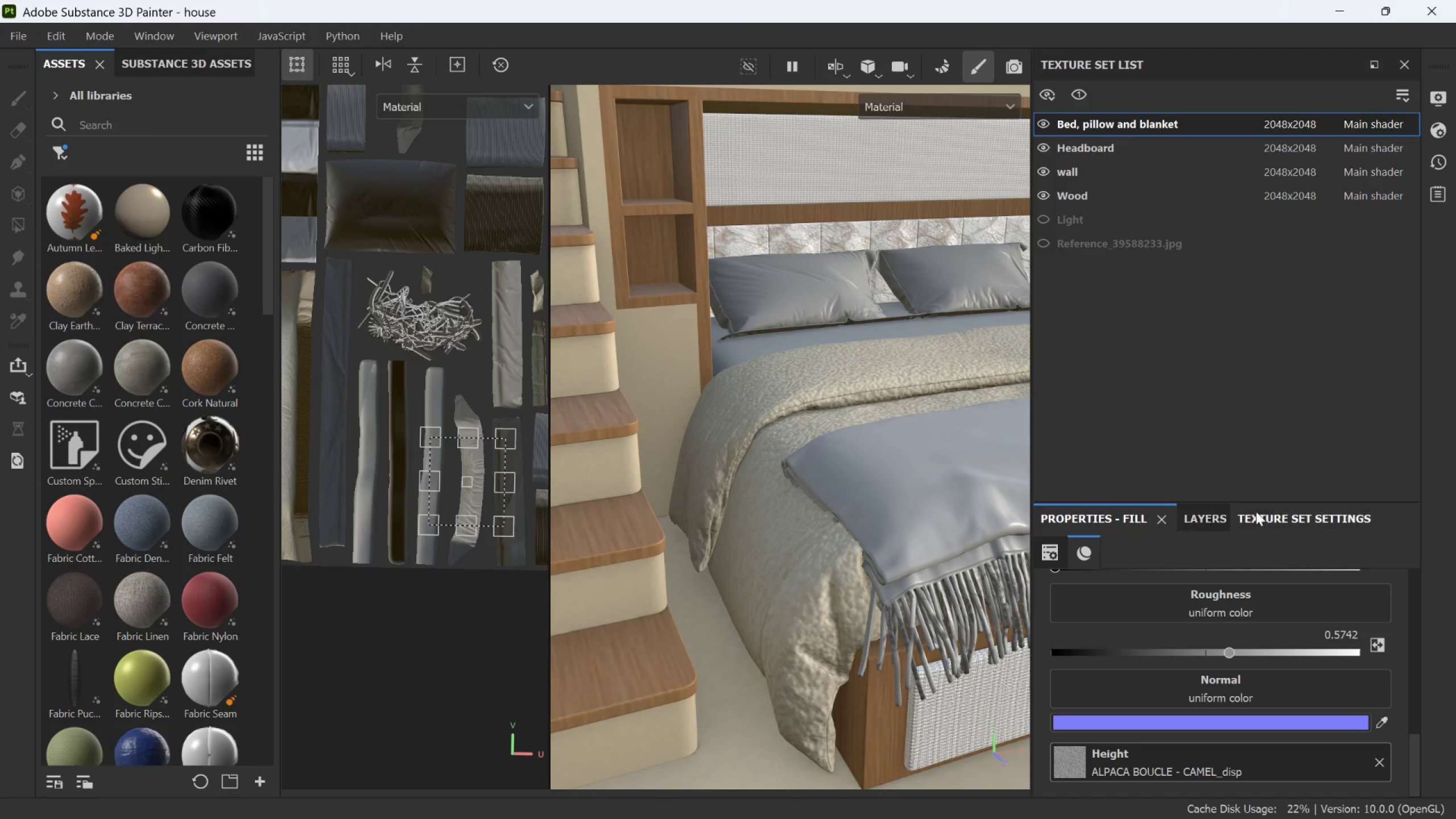 
left_click([1276, 514])
 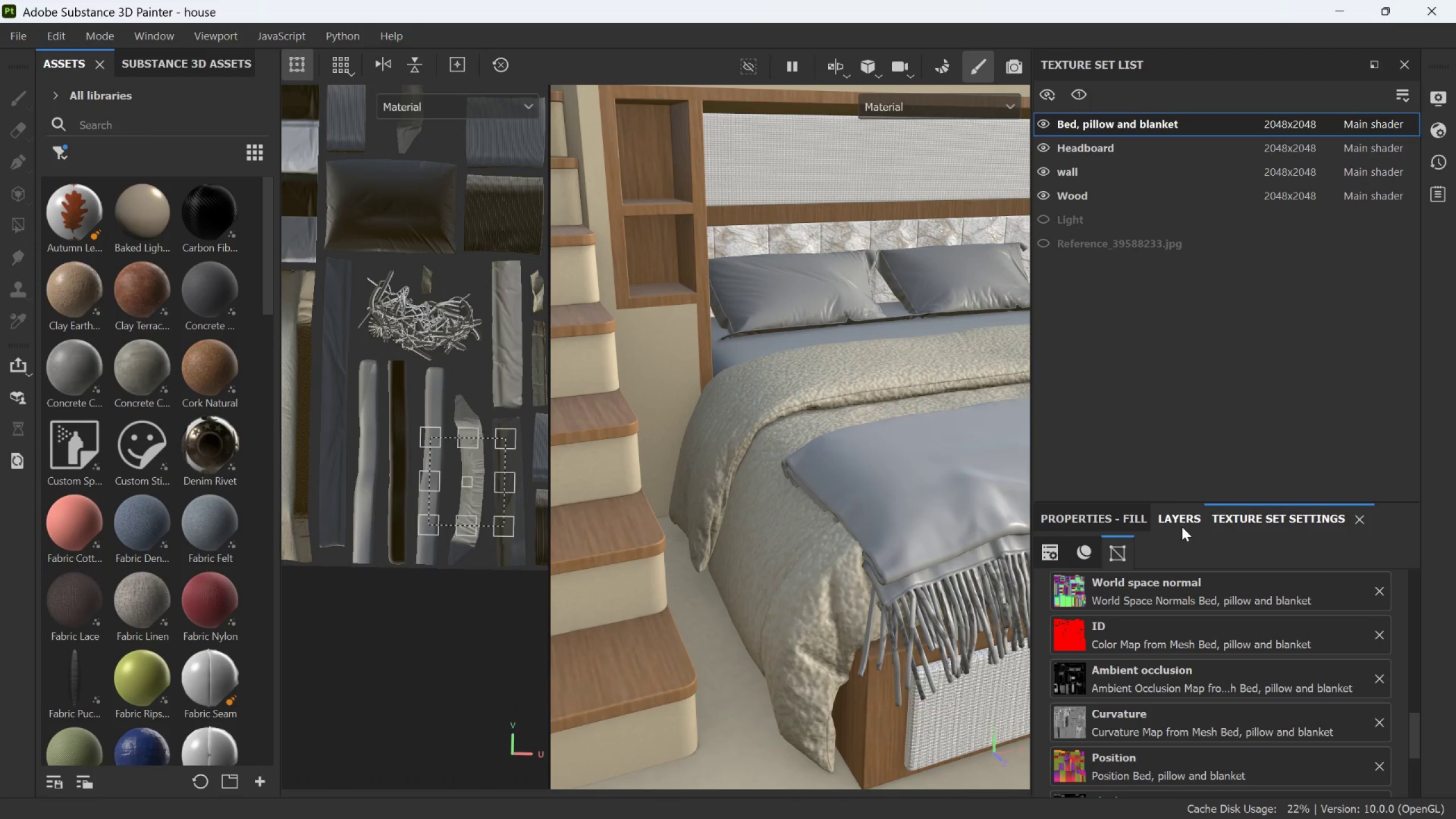 
left_click([1182, 520])
 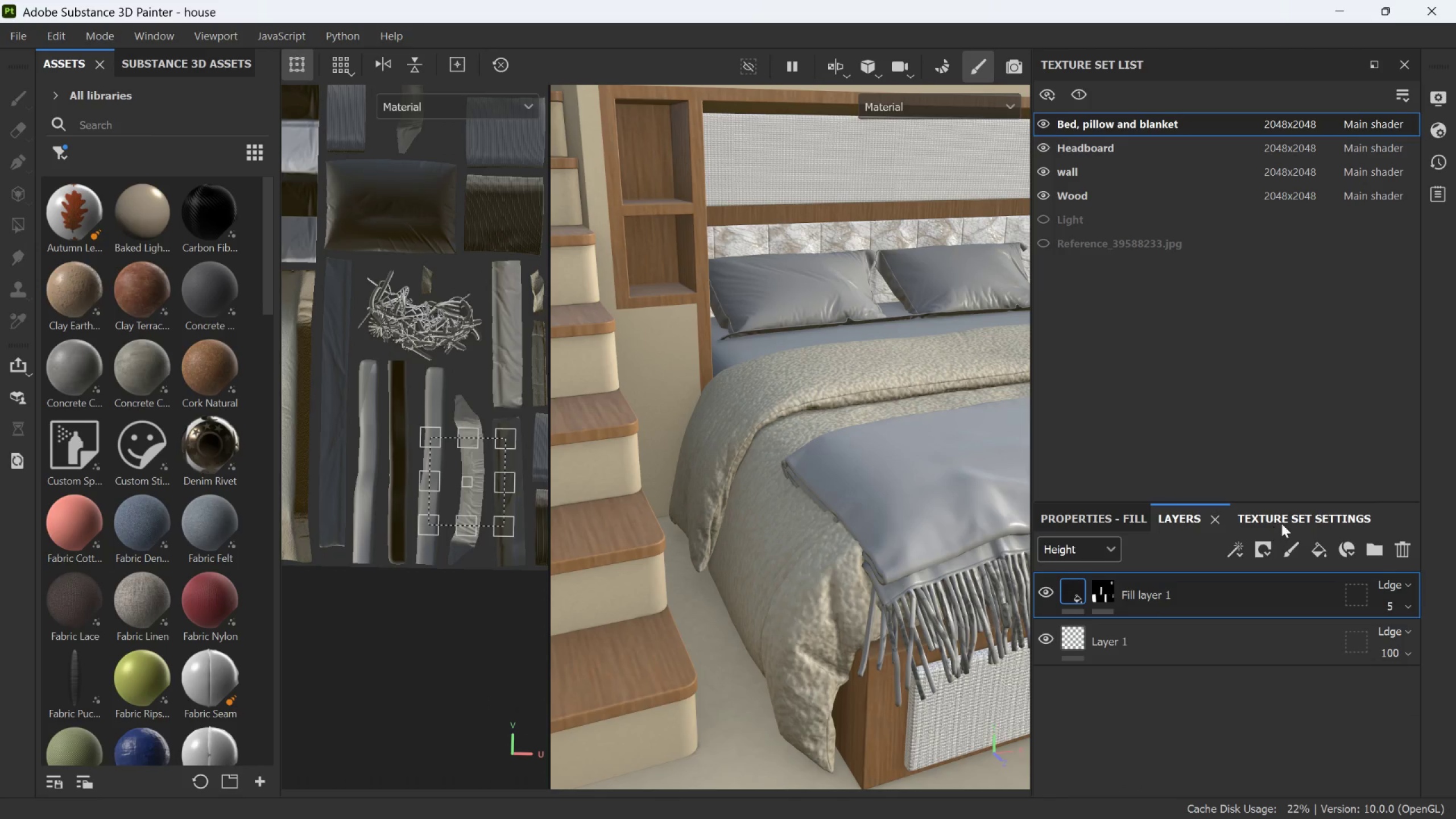 
left_click([1287, 519])
 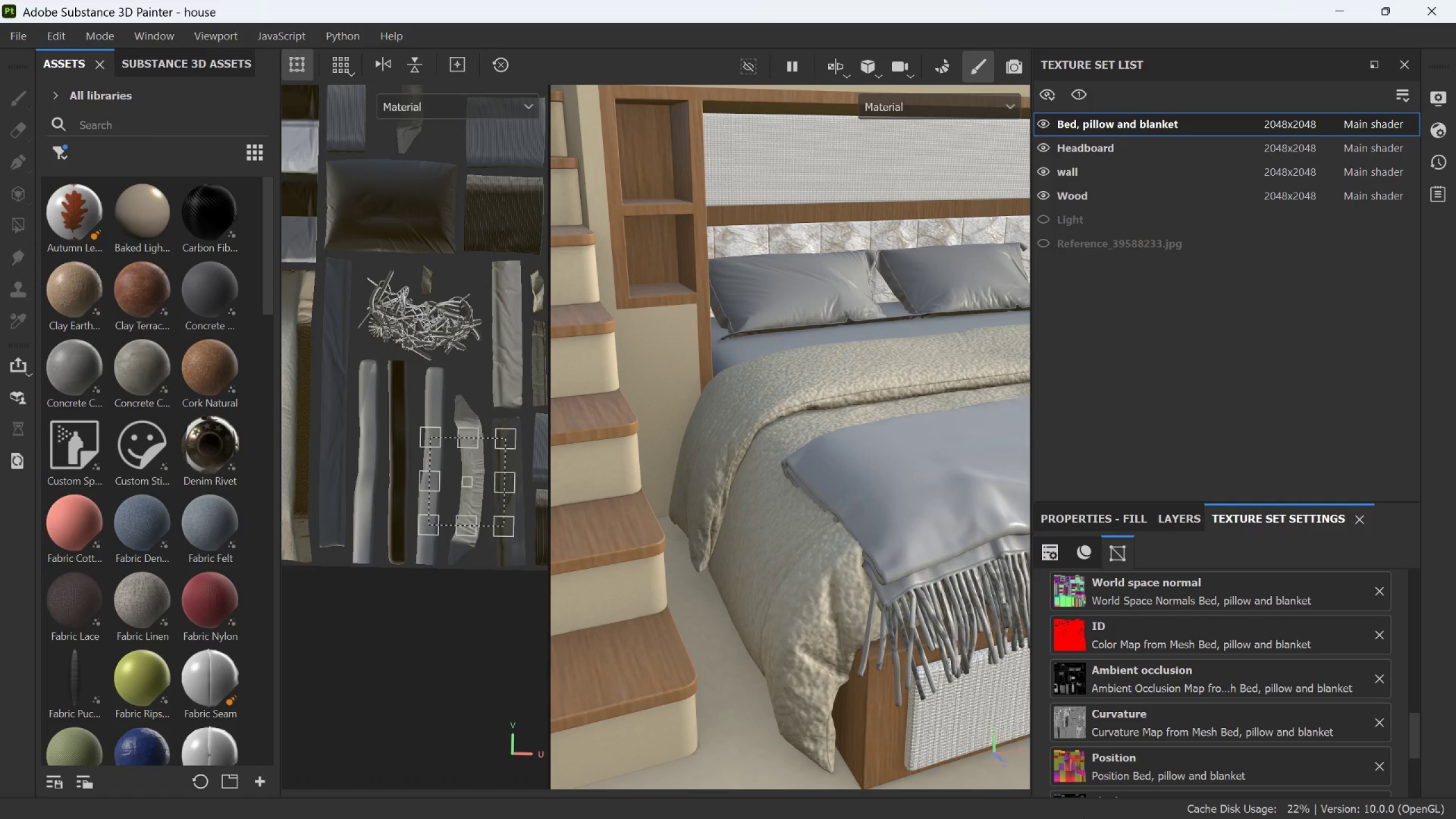 
scroll: coordinate [897, 587], scroll_direction: down, amount: 12.0
 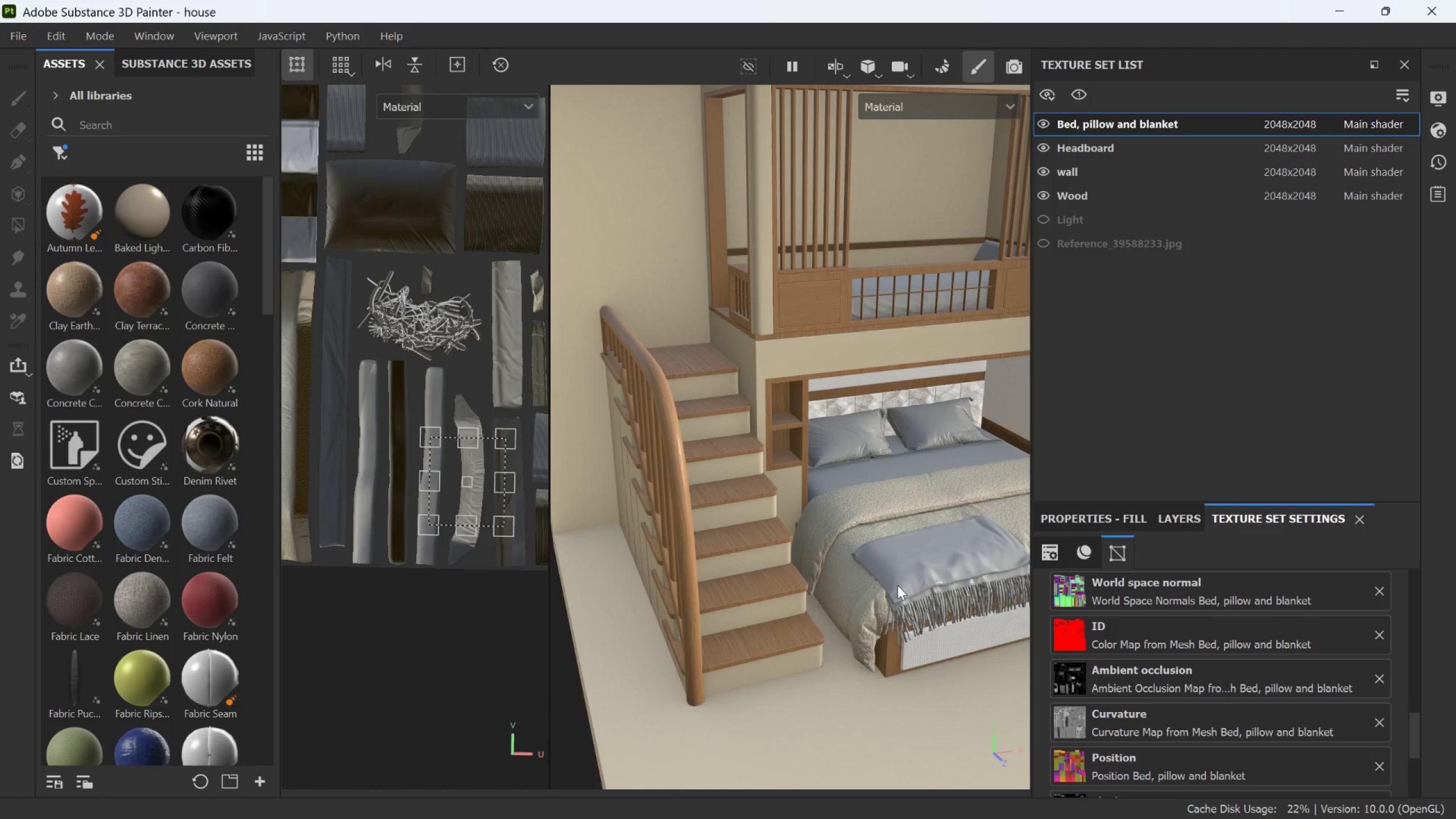 
wait(5.51)
 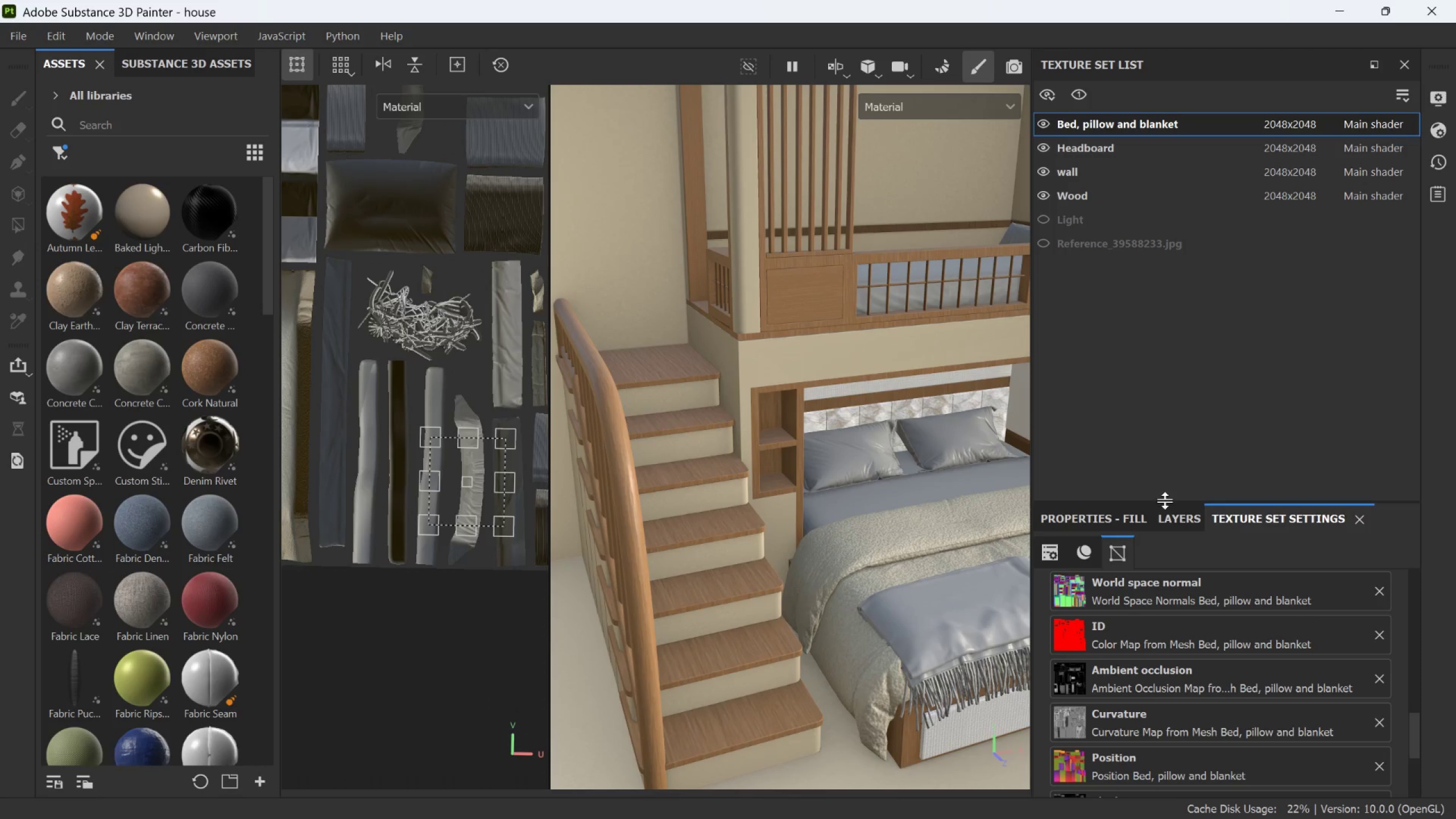 
left_click([1164, 518])
 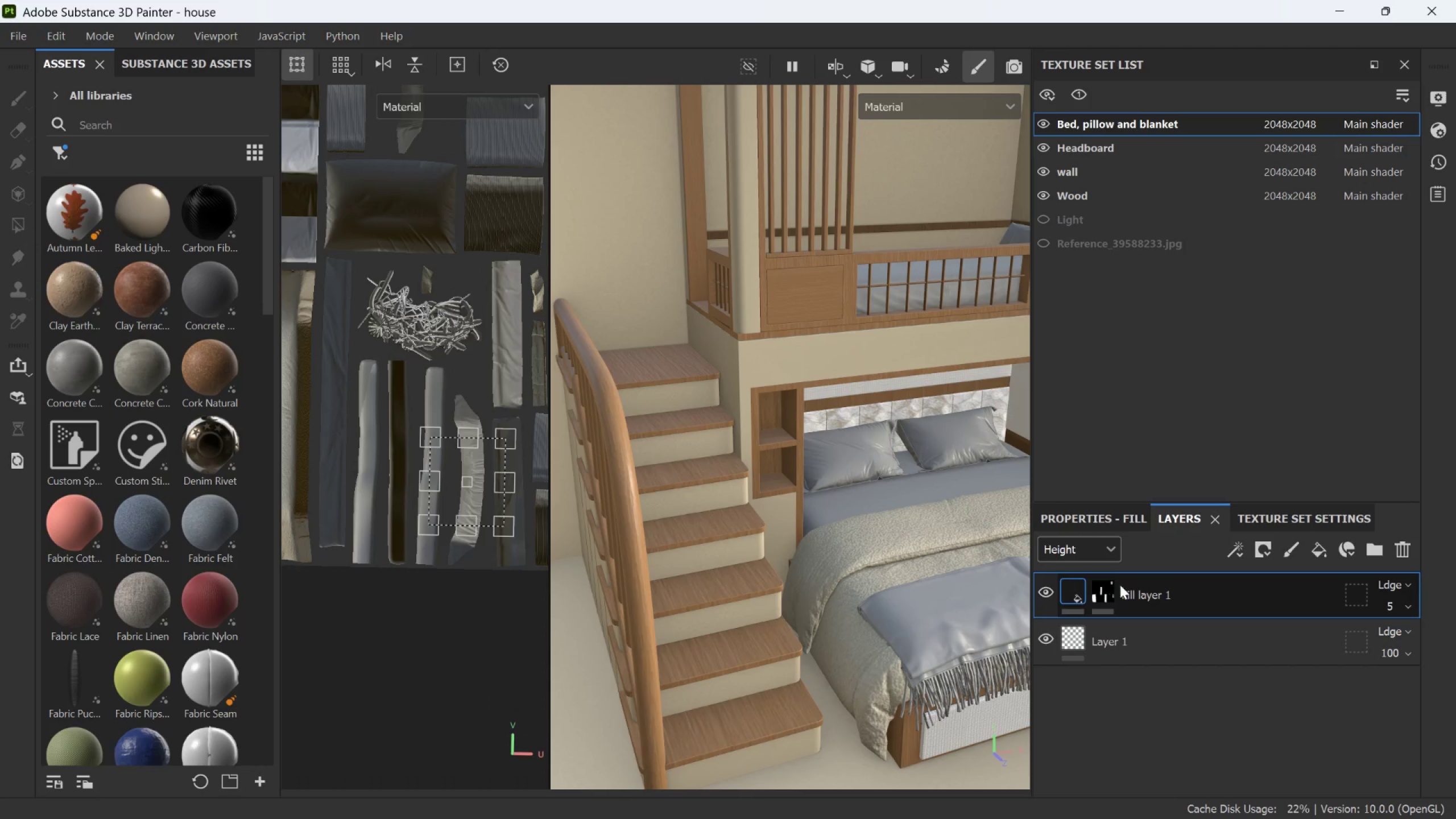 
scroll: coordinate [1164, 488], scroll_direction: up, amount: 4.0
 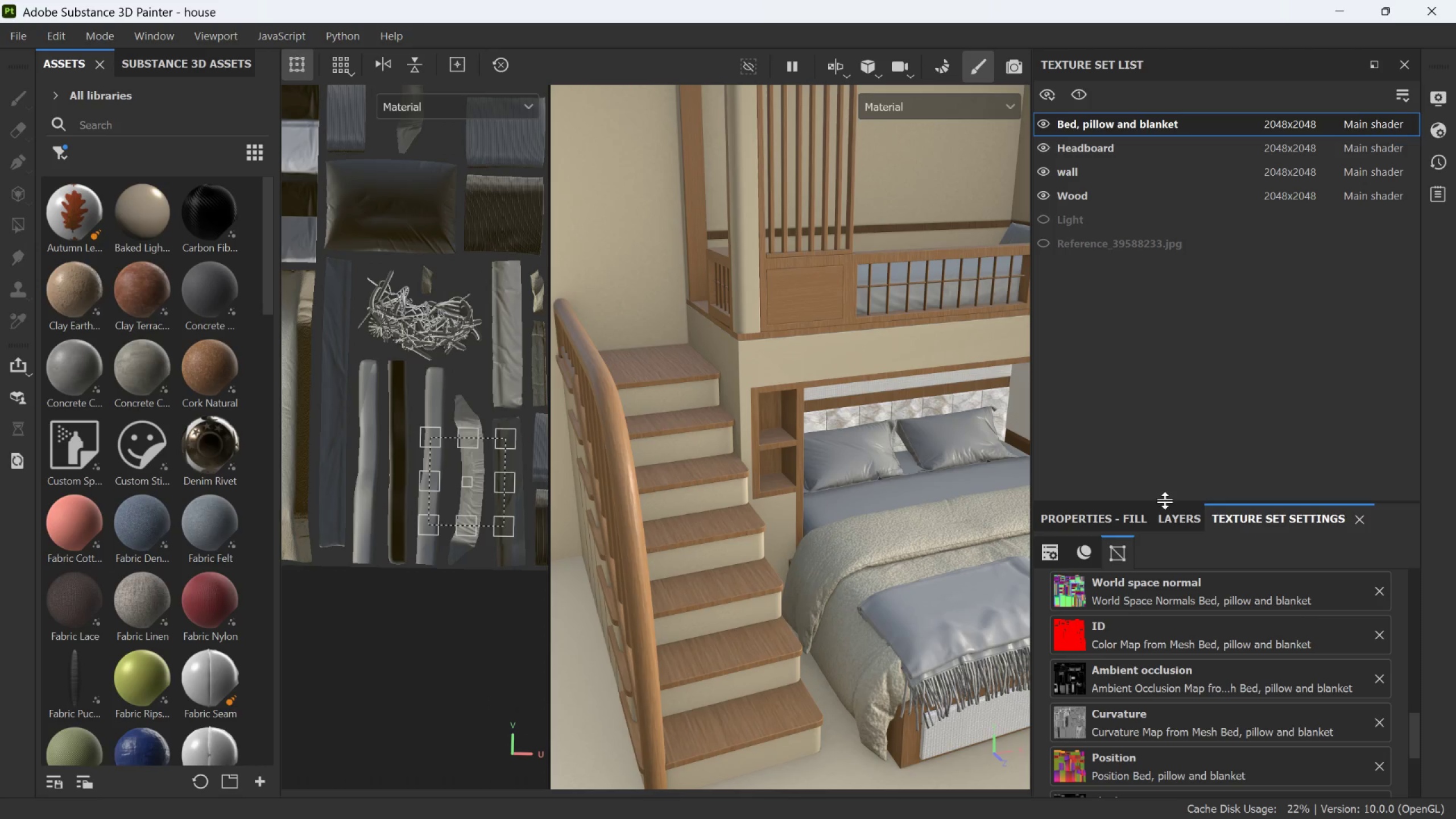 
left_click([1107, 589])
 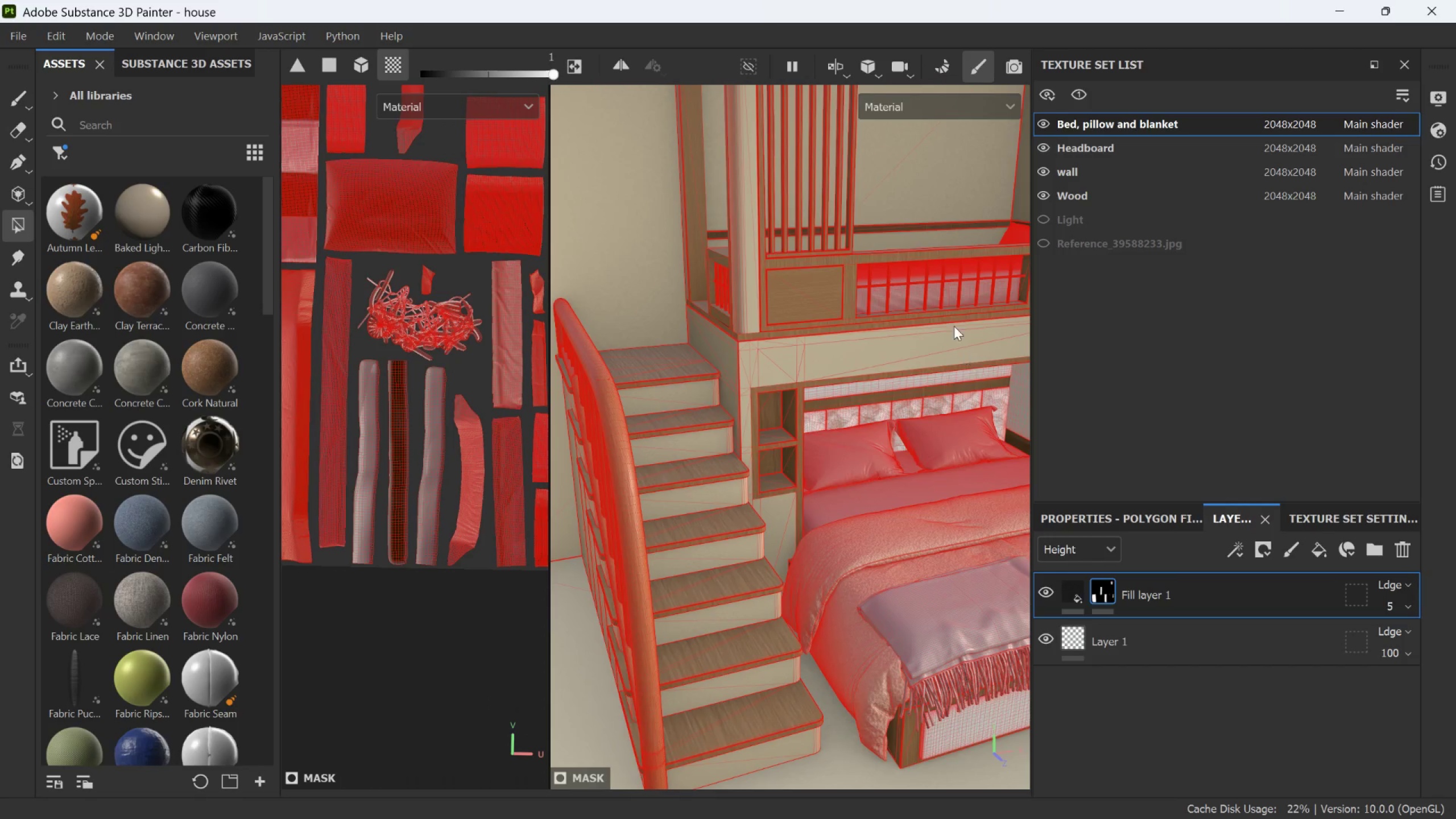 
scroll: coordinate [885, 323], scroll_direction: up, amount: 8.0
 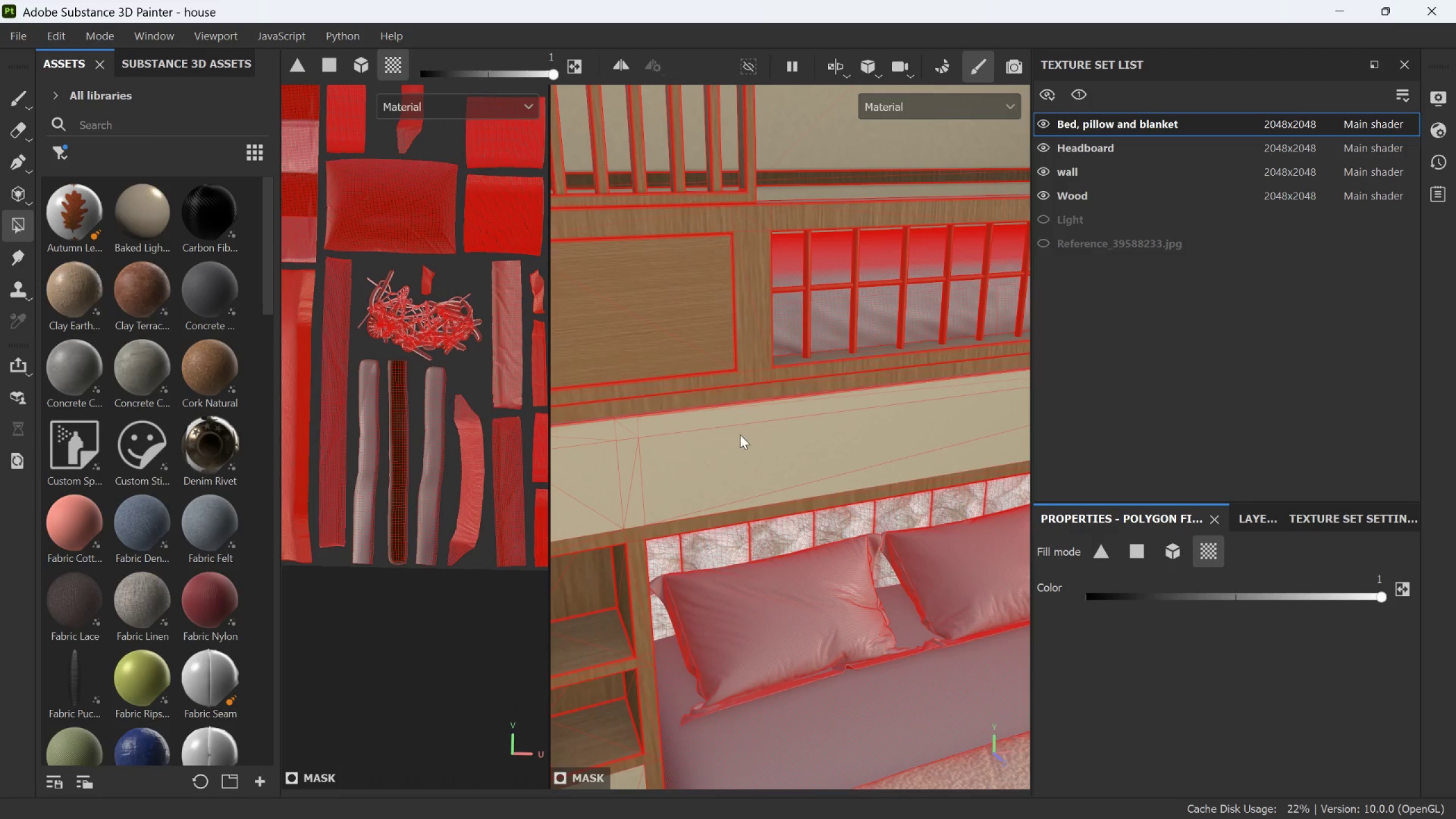 
scroll: coordinate [716, 397], scroll_direction: down, amount: 20.0
 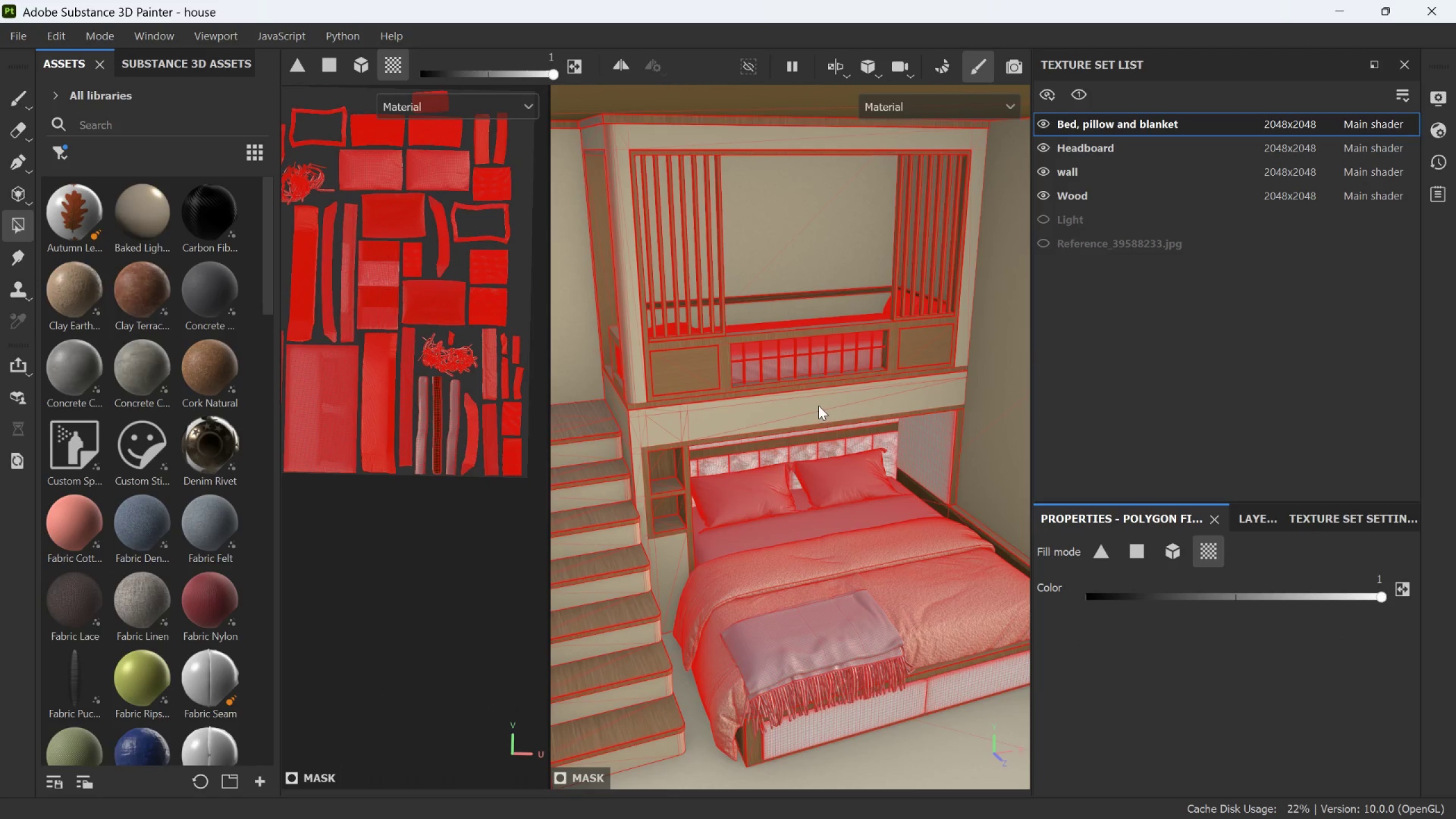 
left_click([1247, 526])
 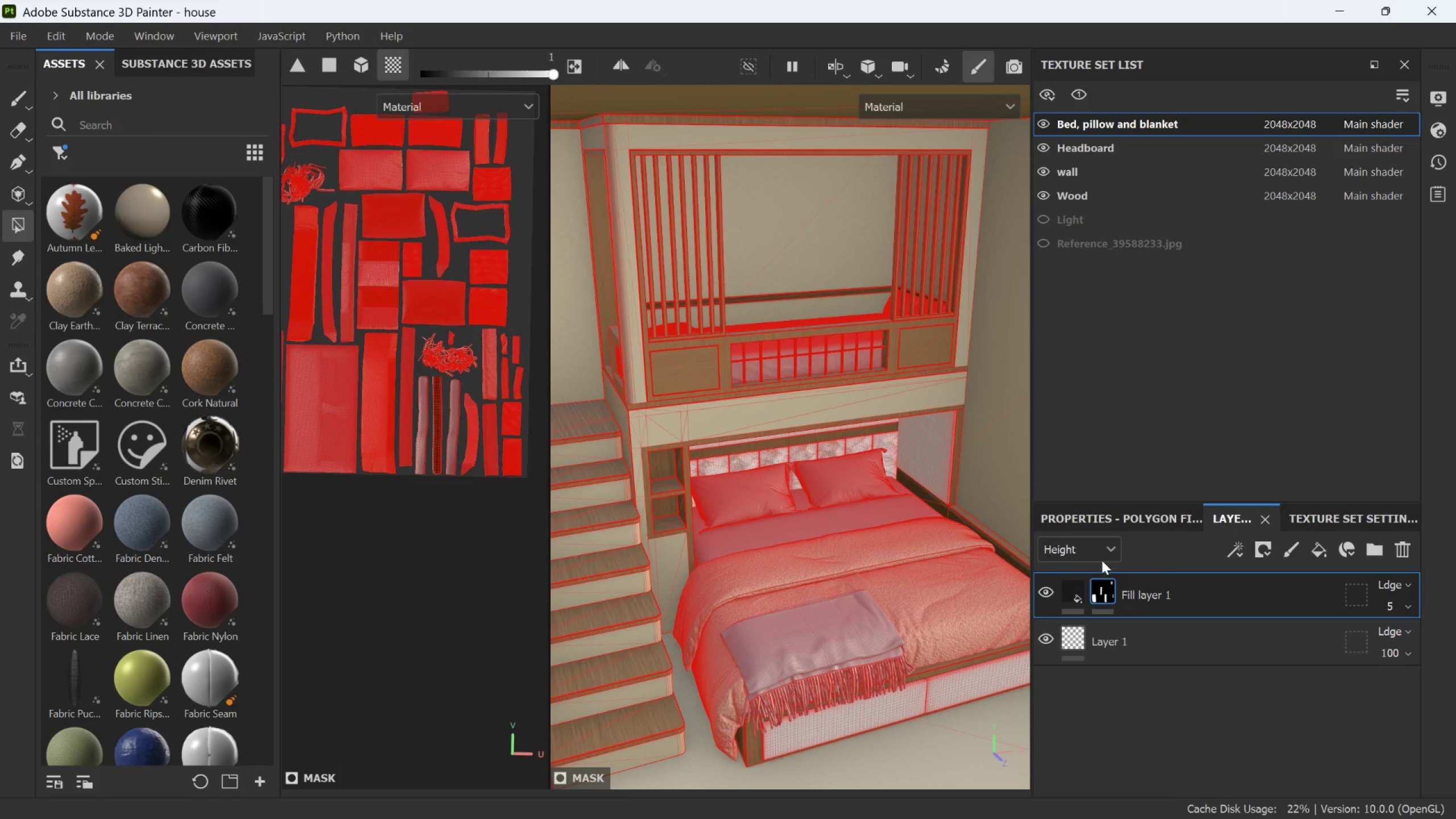 
left_click([1115, 513])
 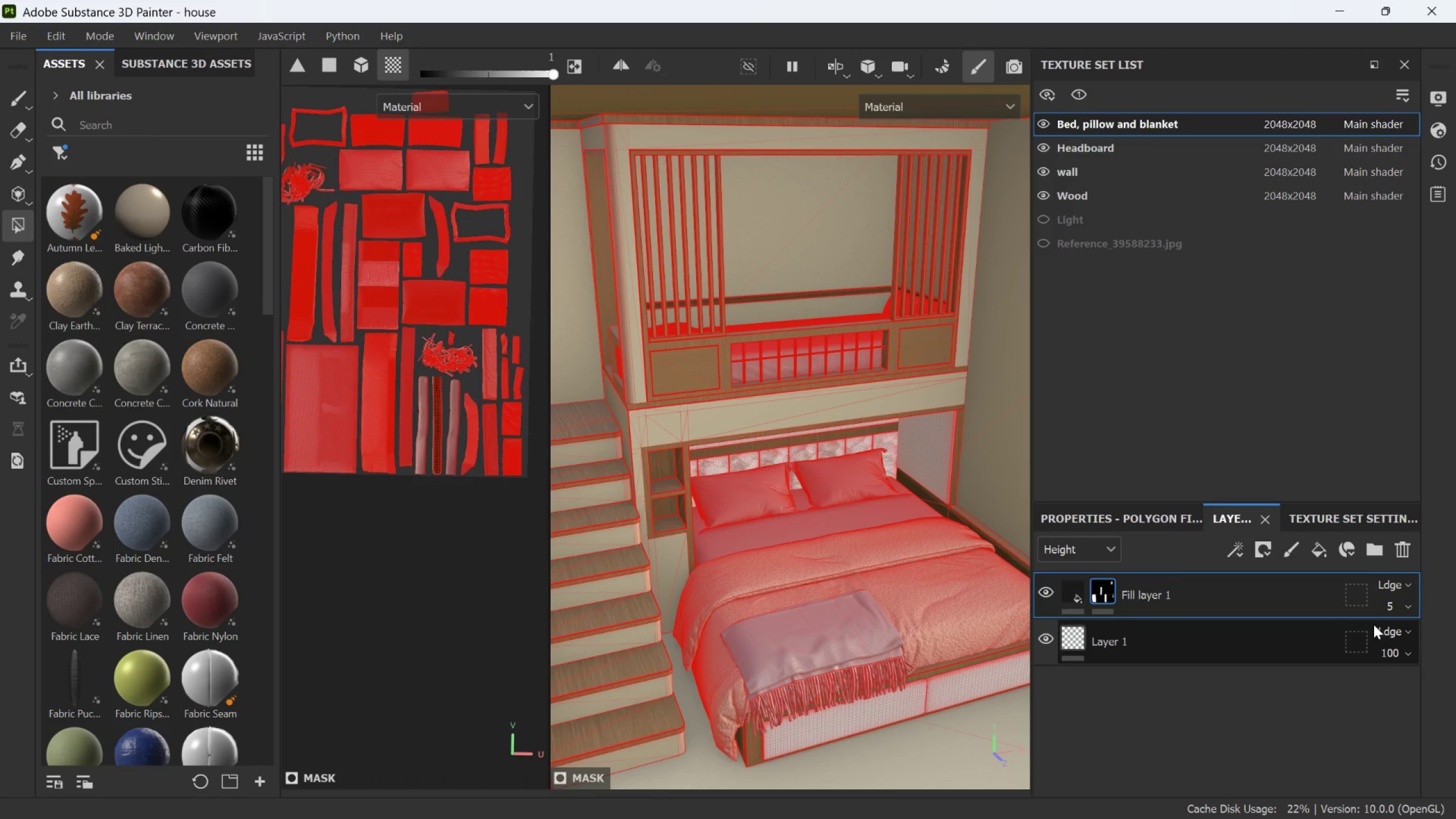 
wait(6.59)
 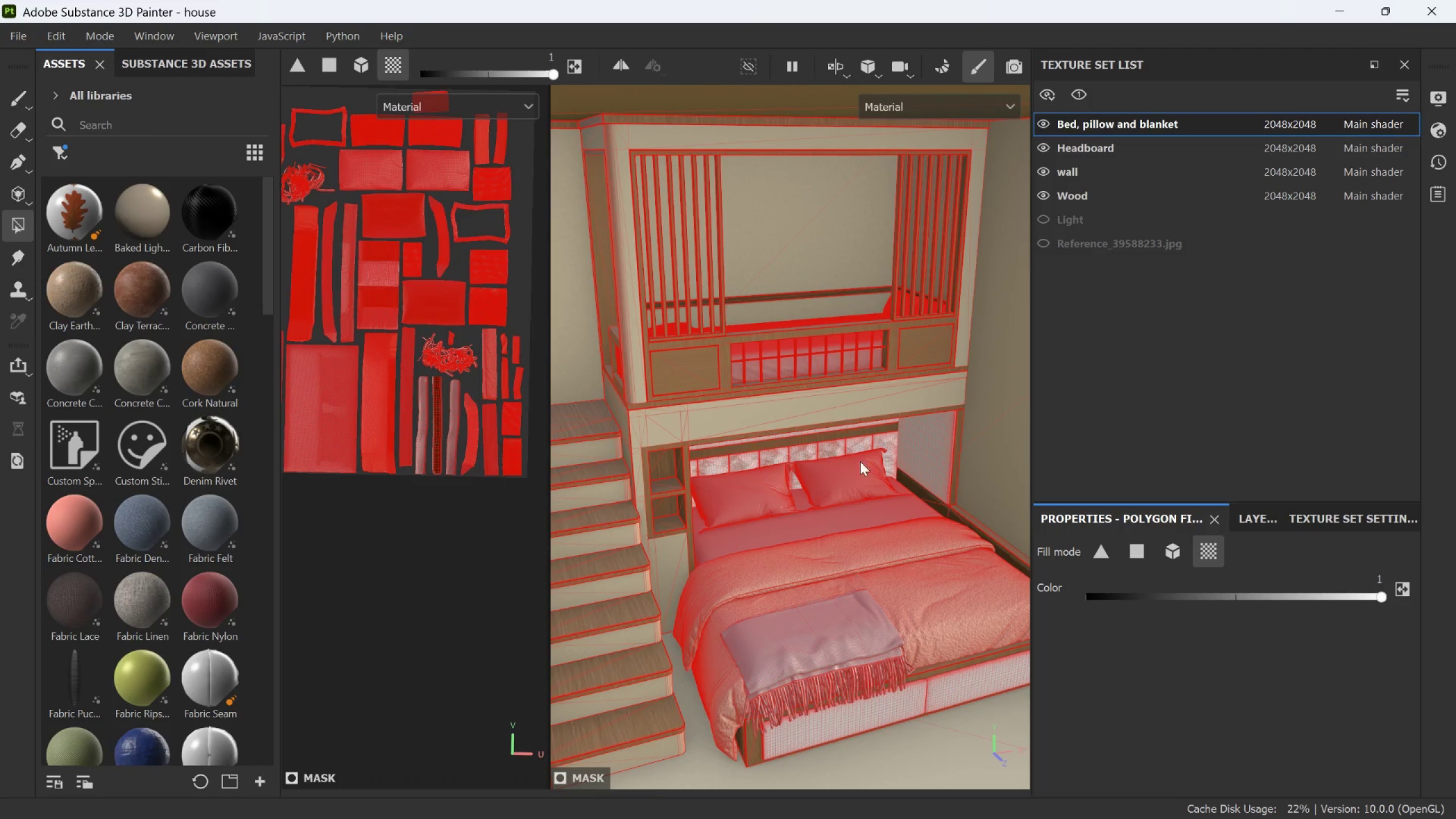 
left_click([1074, 594])
 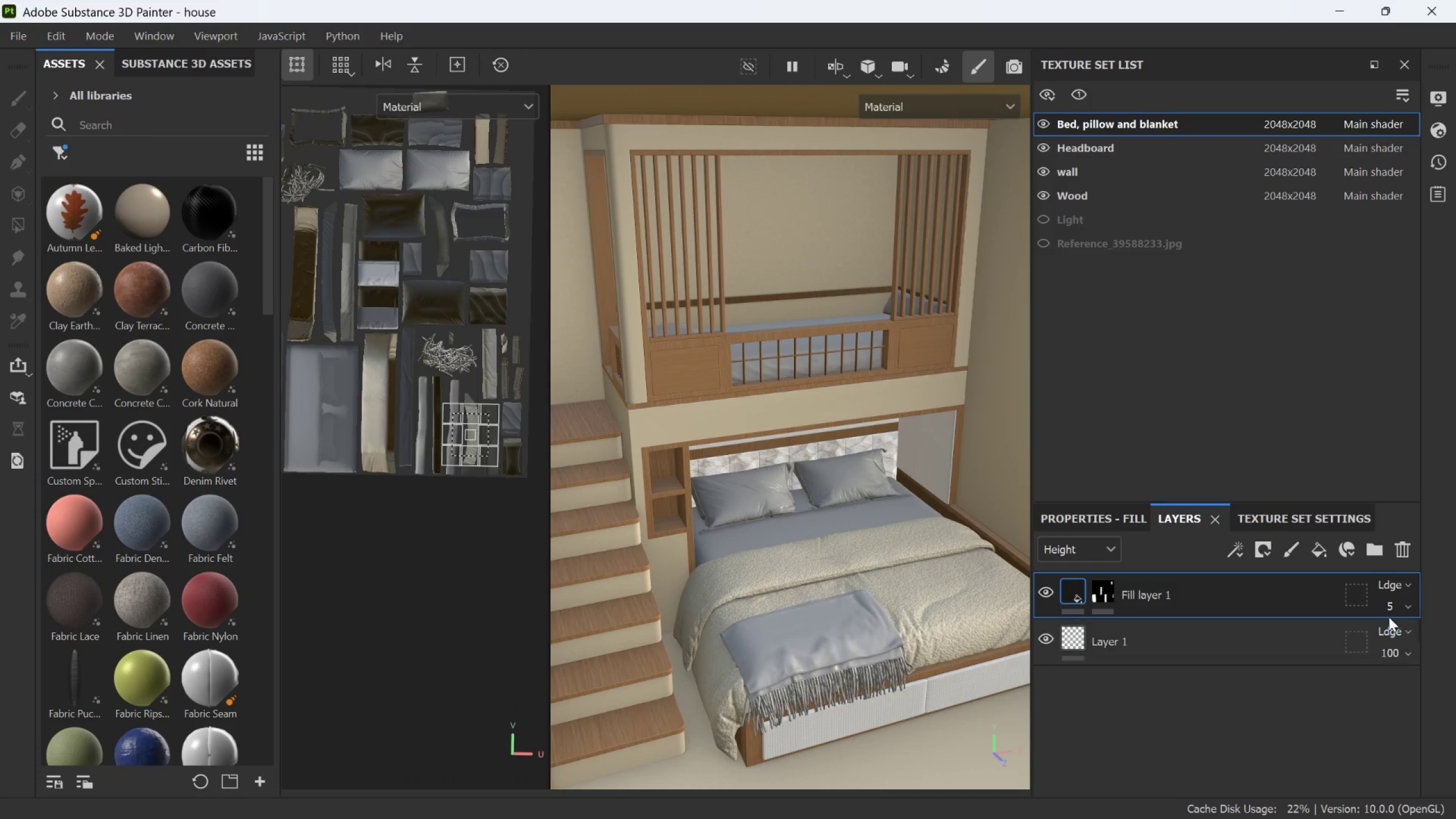 
left_click([1389, 612])
 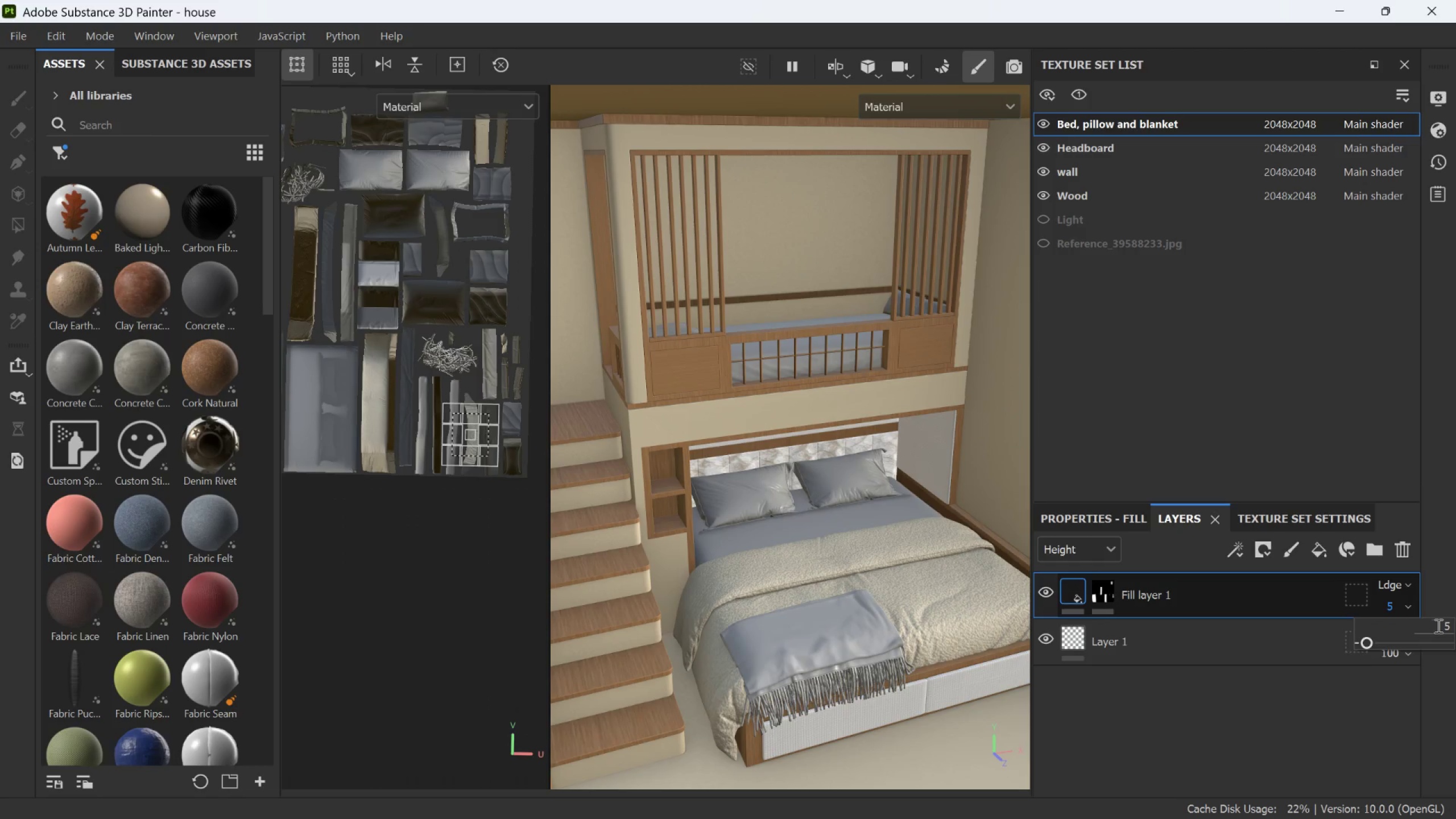 
left_click([1443, 627])
 